 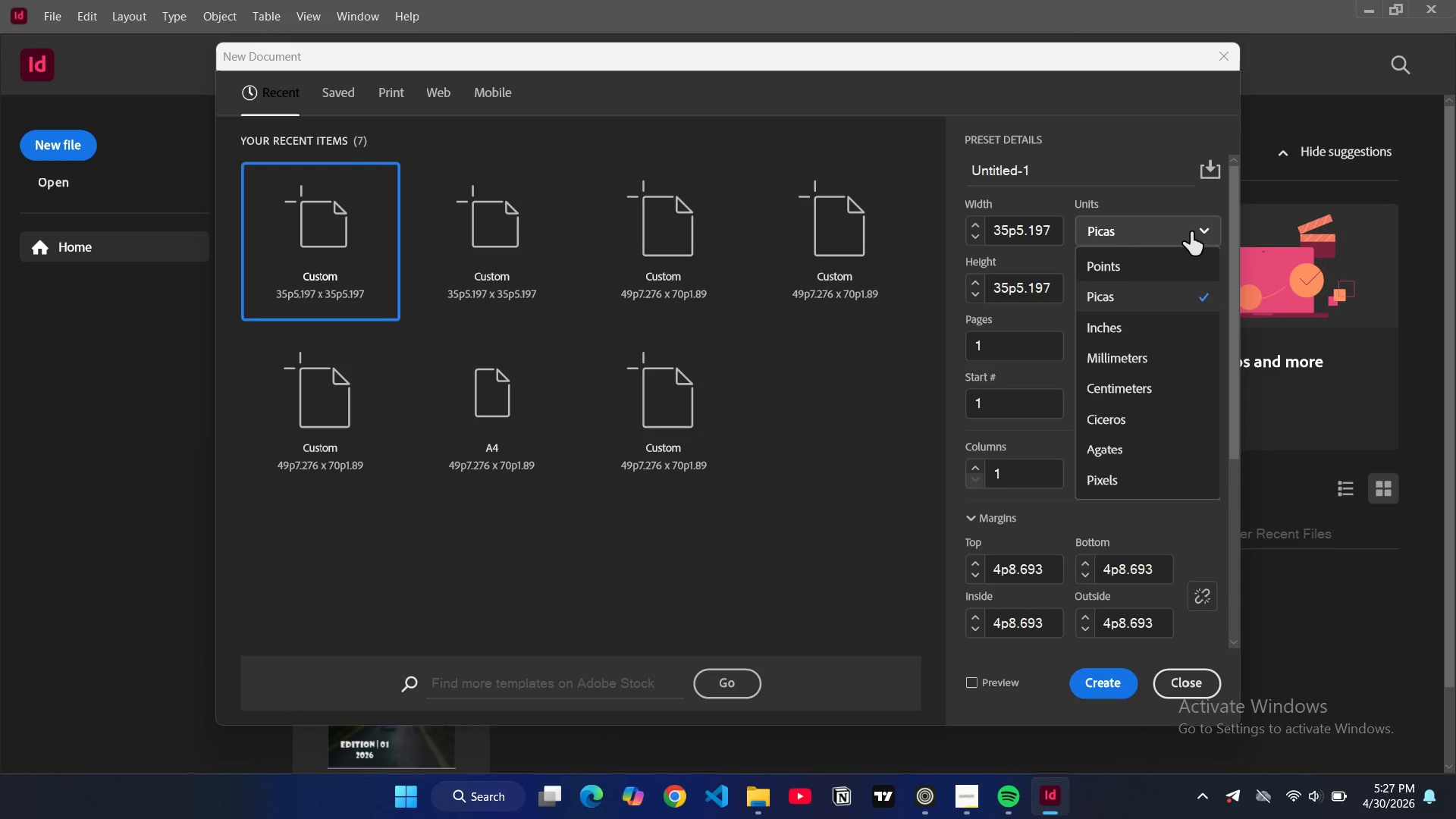 
left_click([1143, 331])
 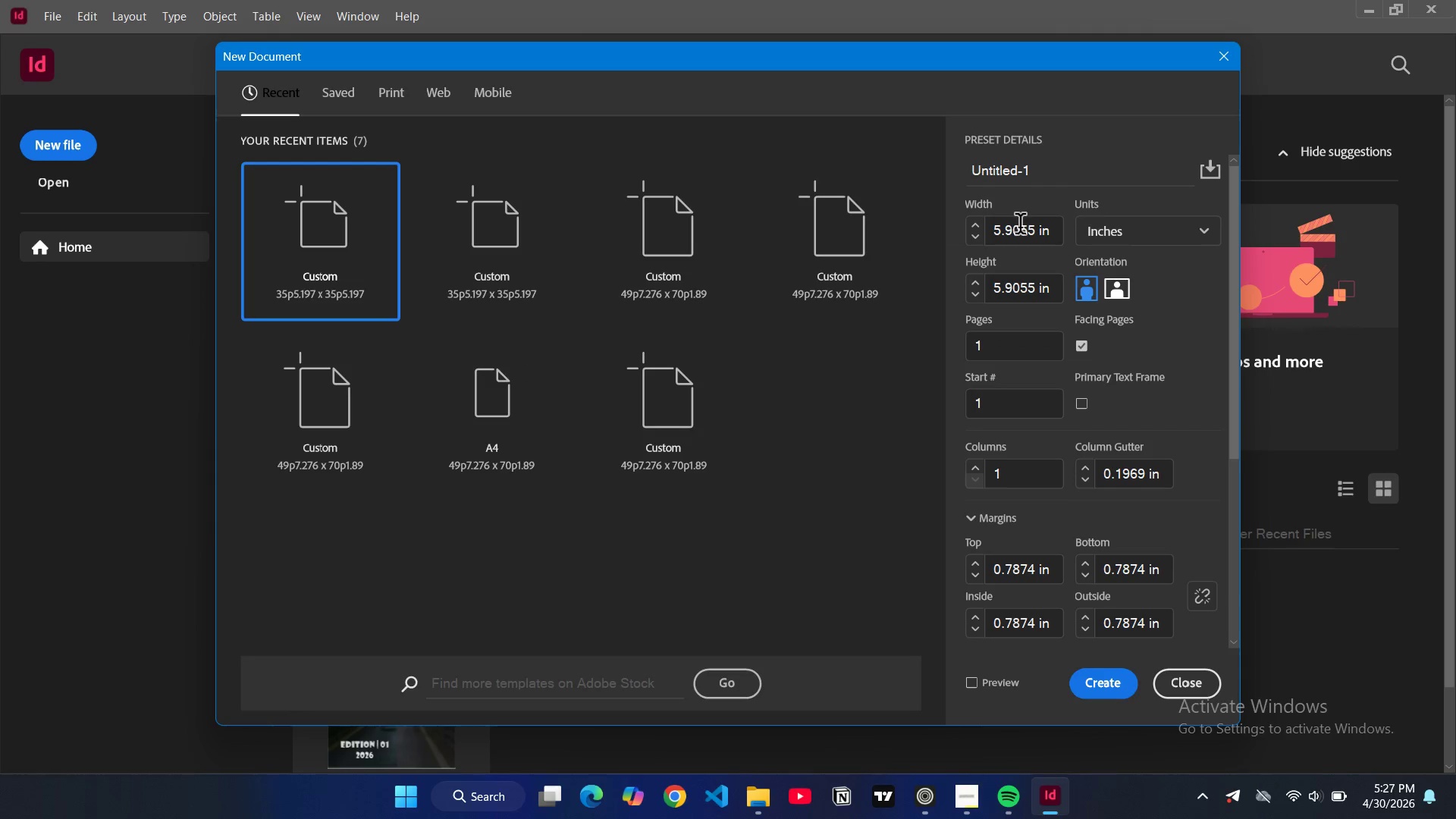 
double_click([1020, 227])
 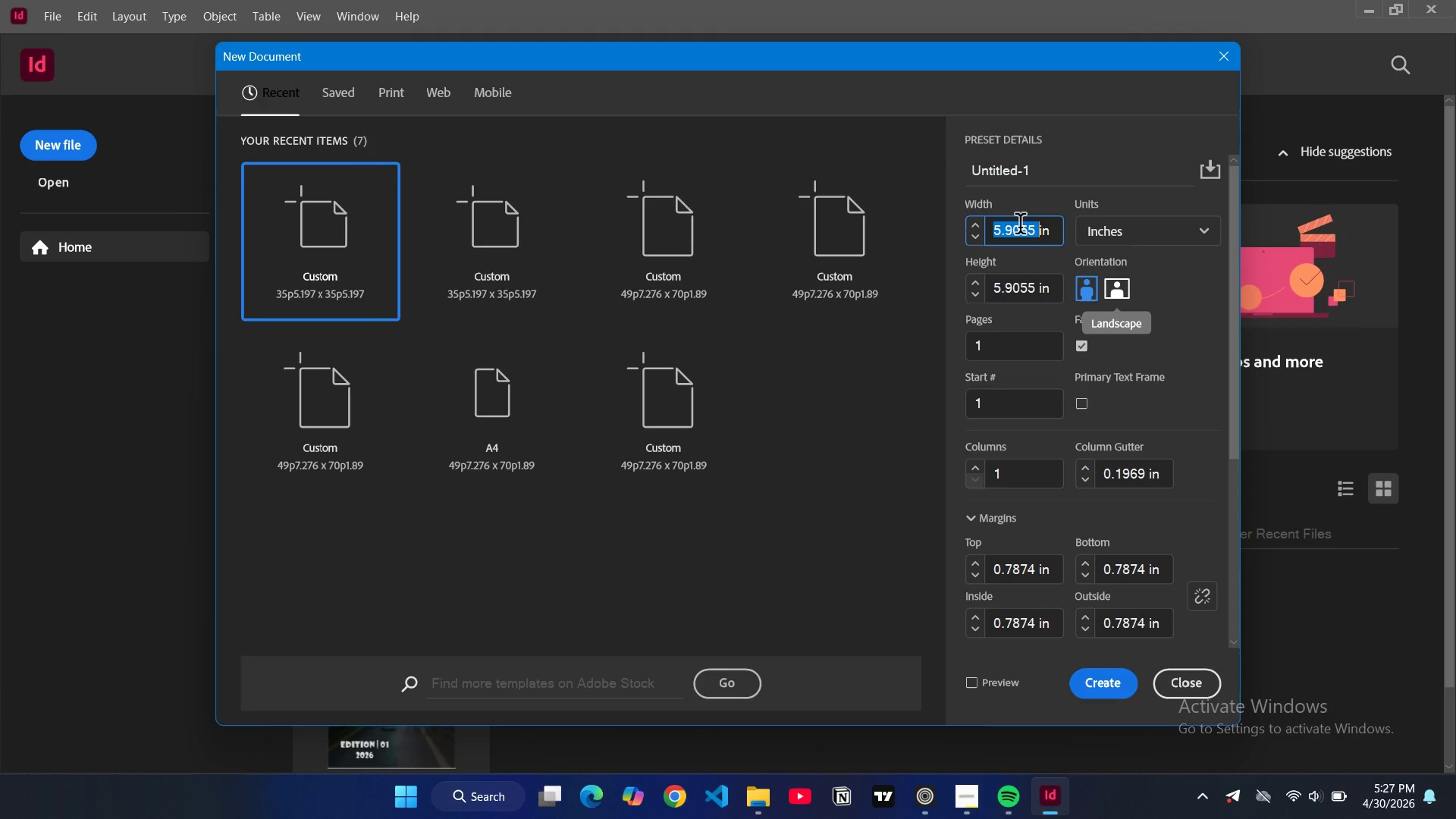 
type(12)
 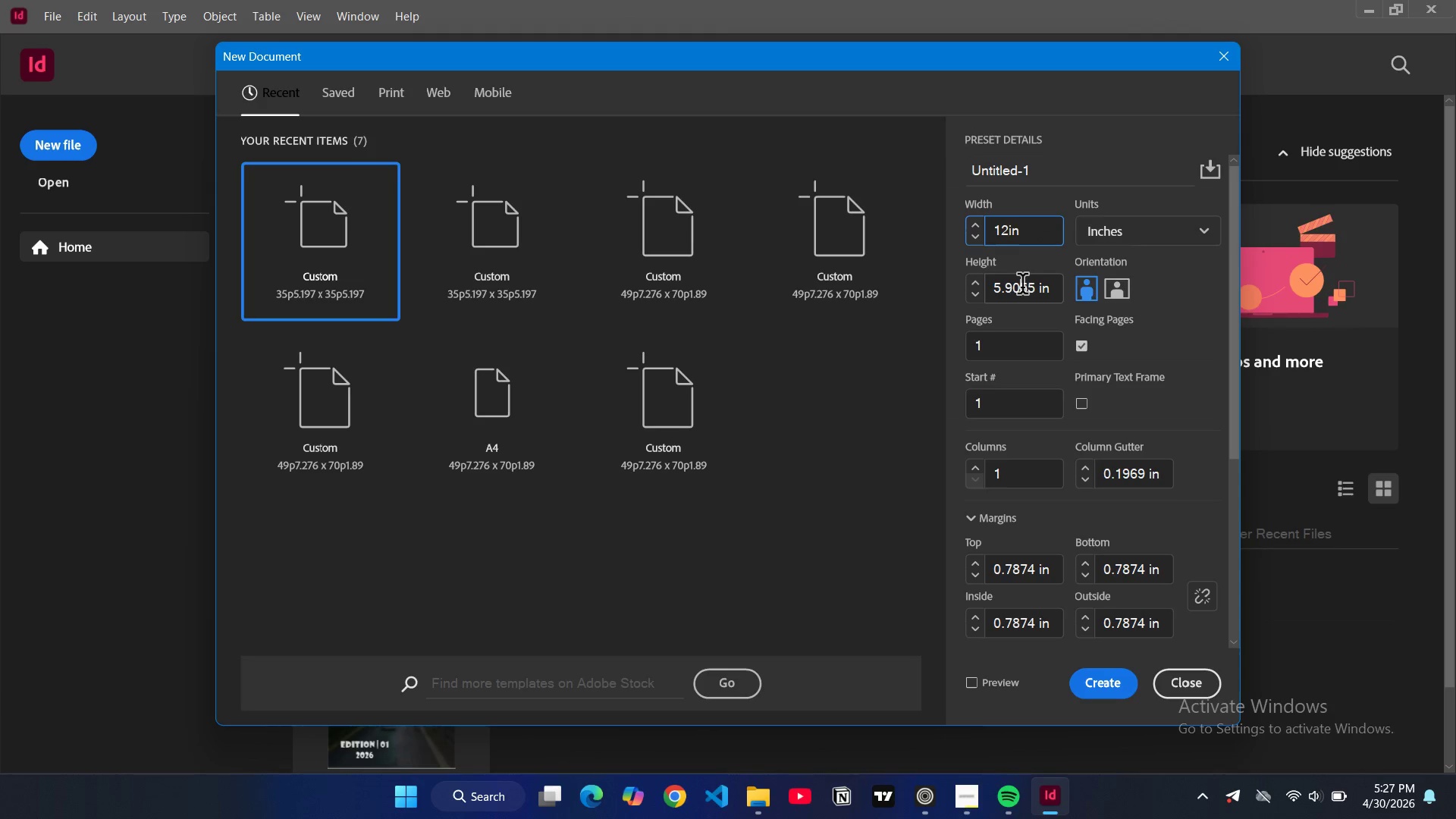 
double_click([1022, 287])
 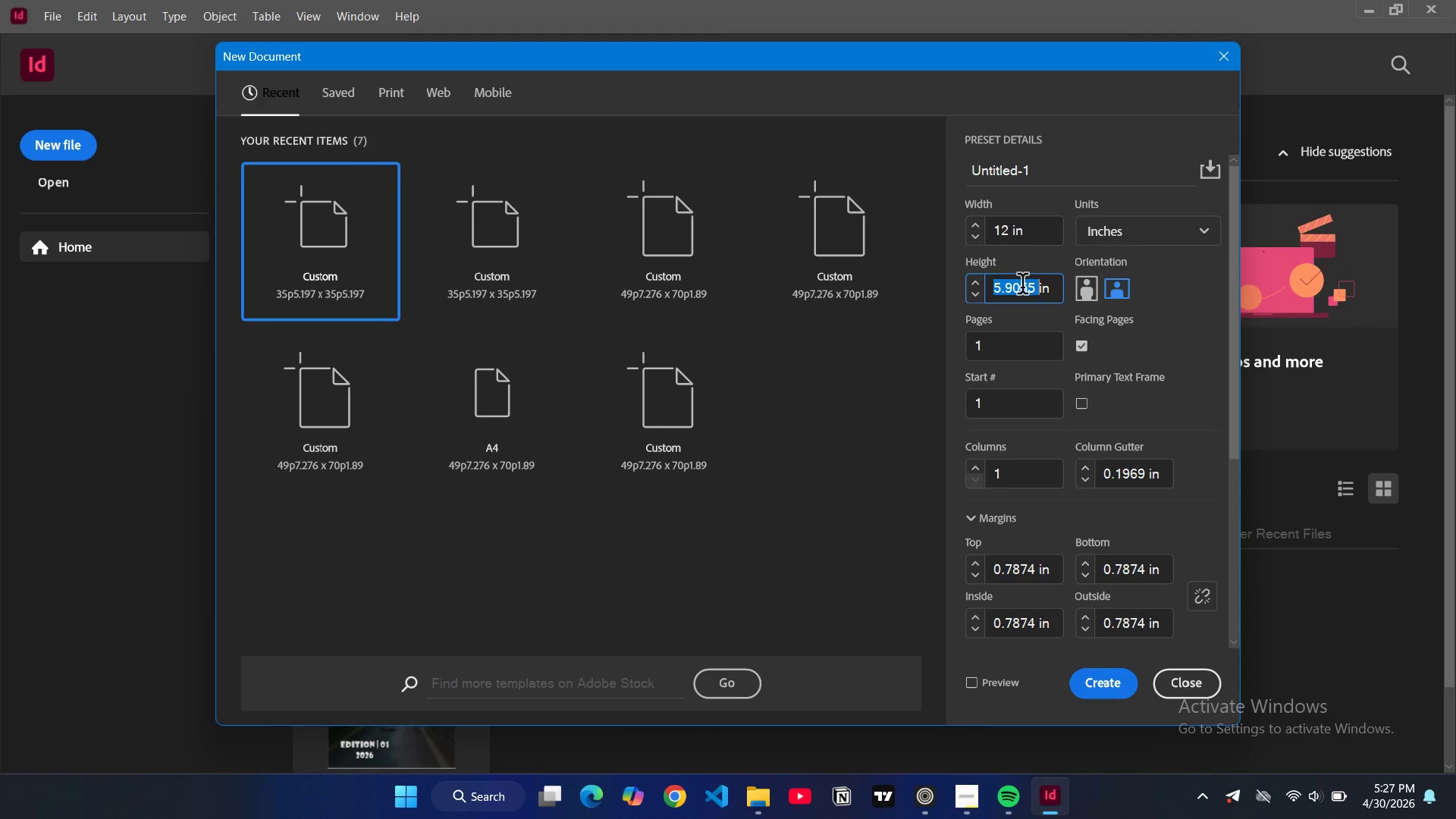 
type(18)
 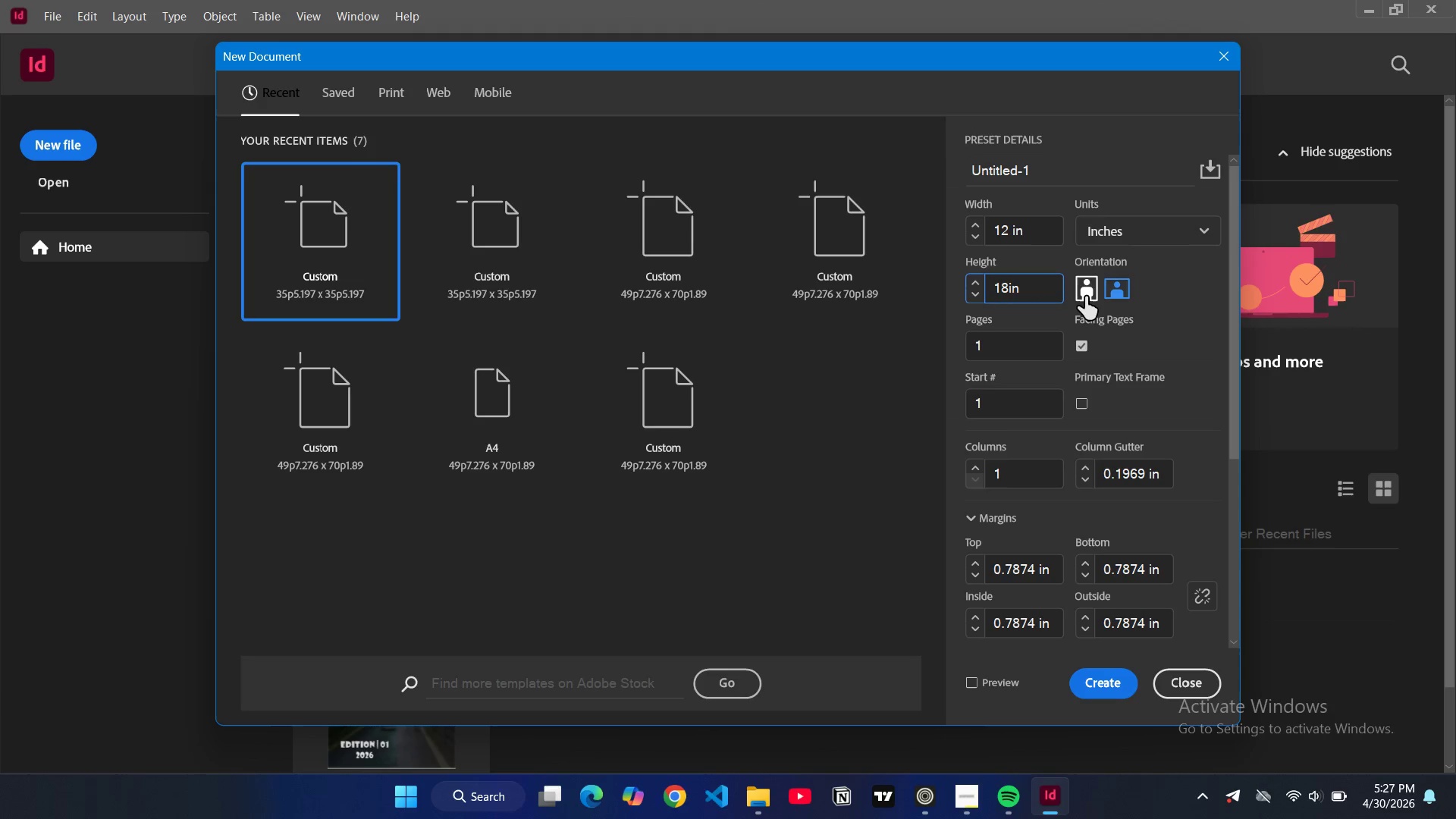 
left_click([1086, 297])
 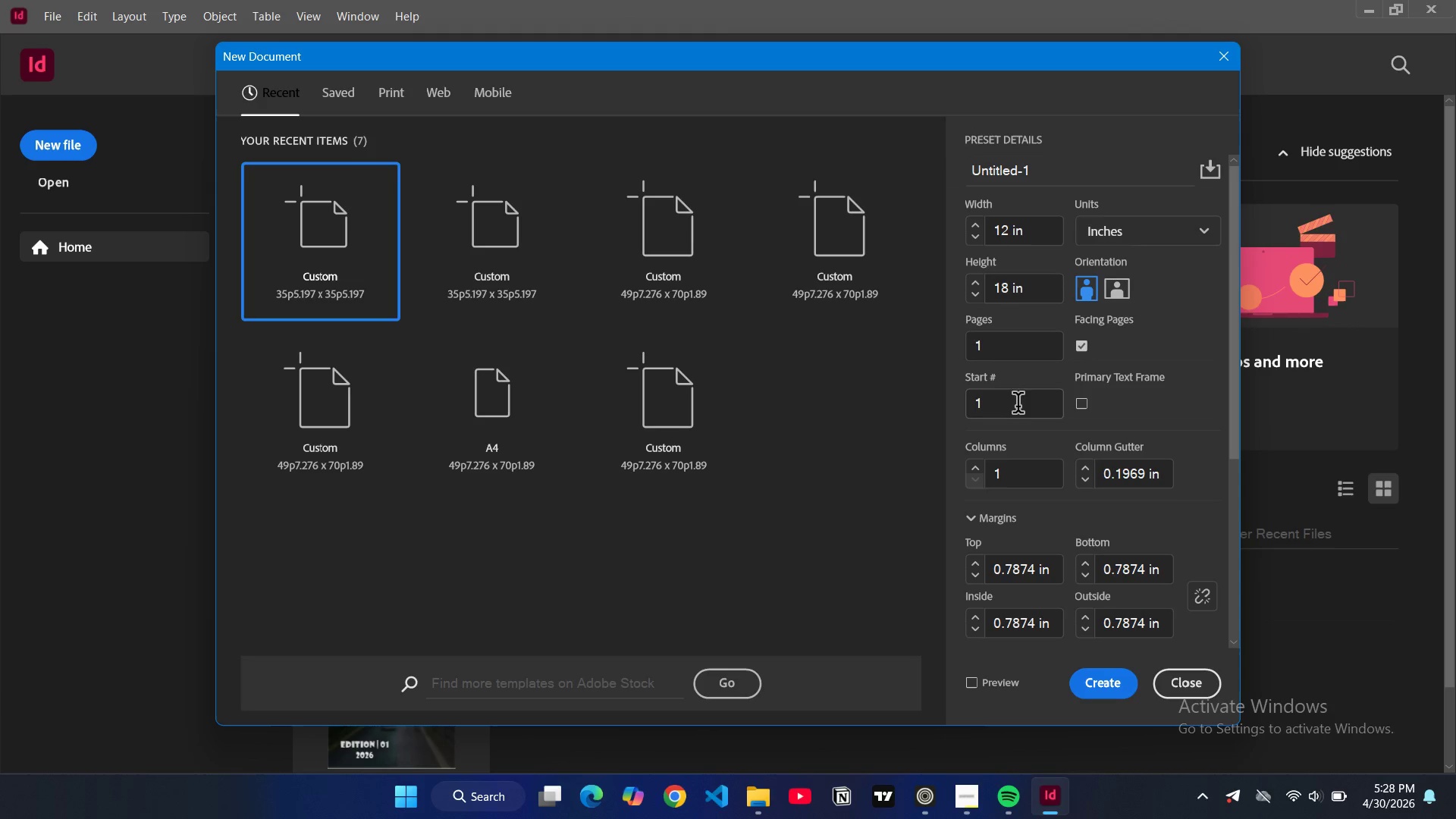 
wait(5.48)
 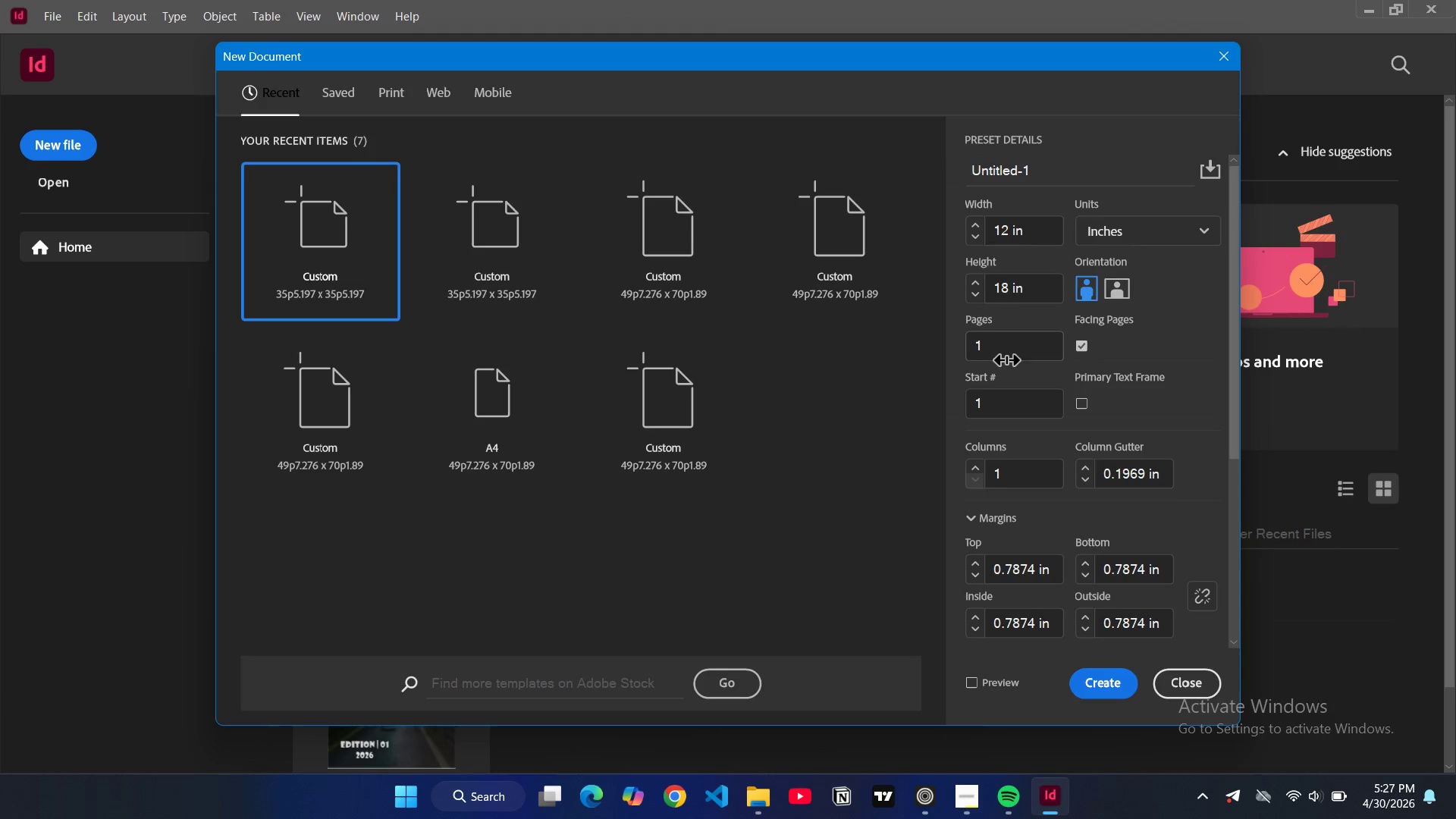 
scroll: coordinate [1128, 507], scroll_direction: down, amount: 3.0
 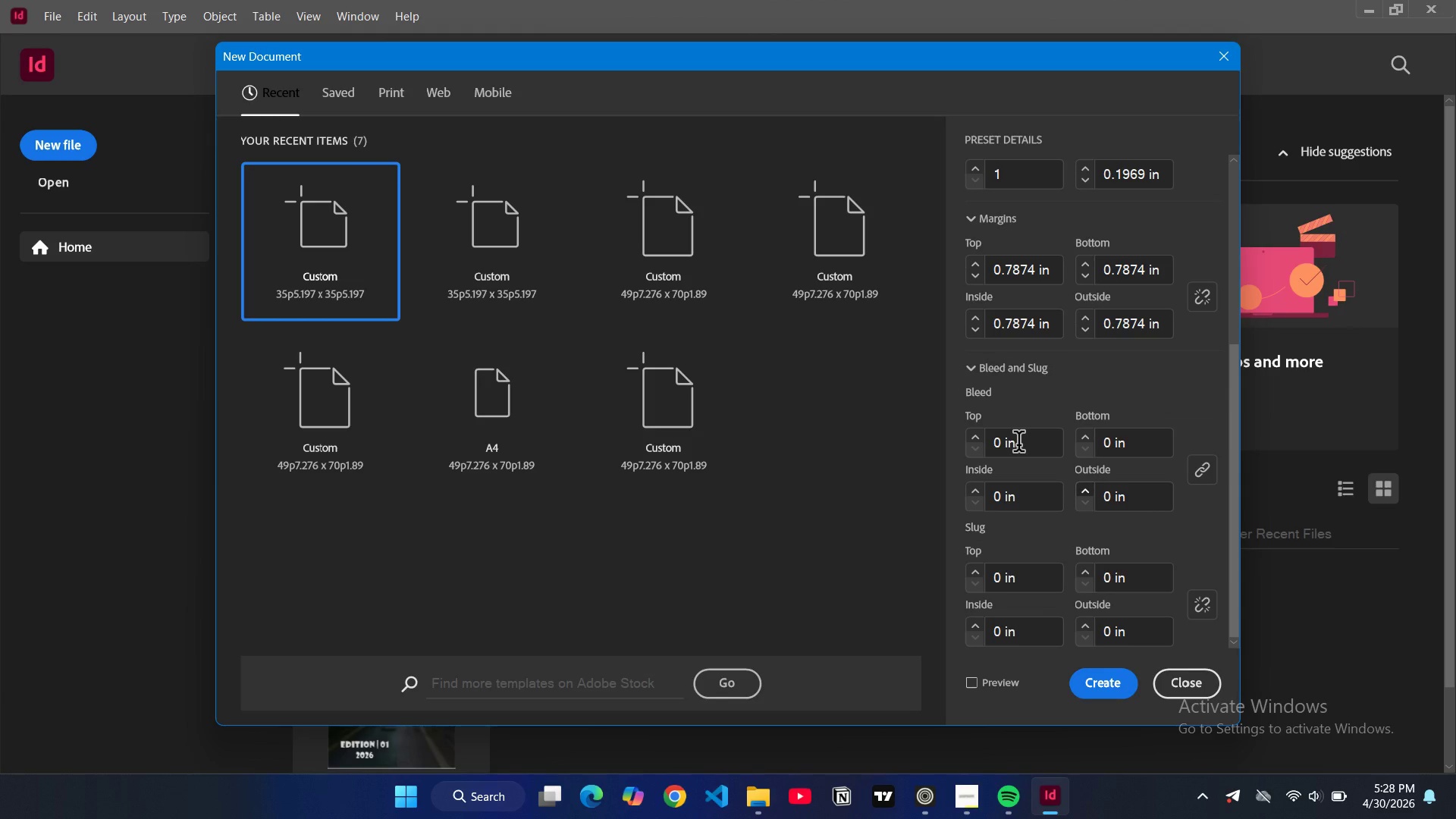 
double_click([1018, 444])
 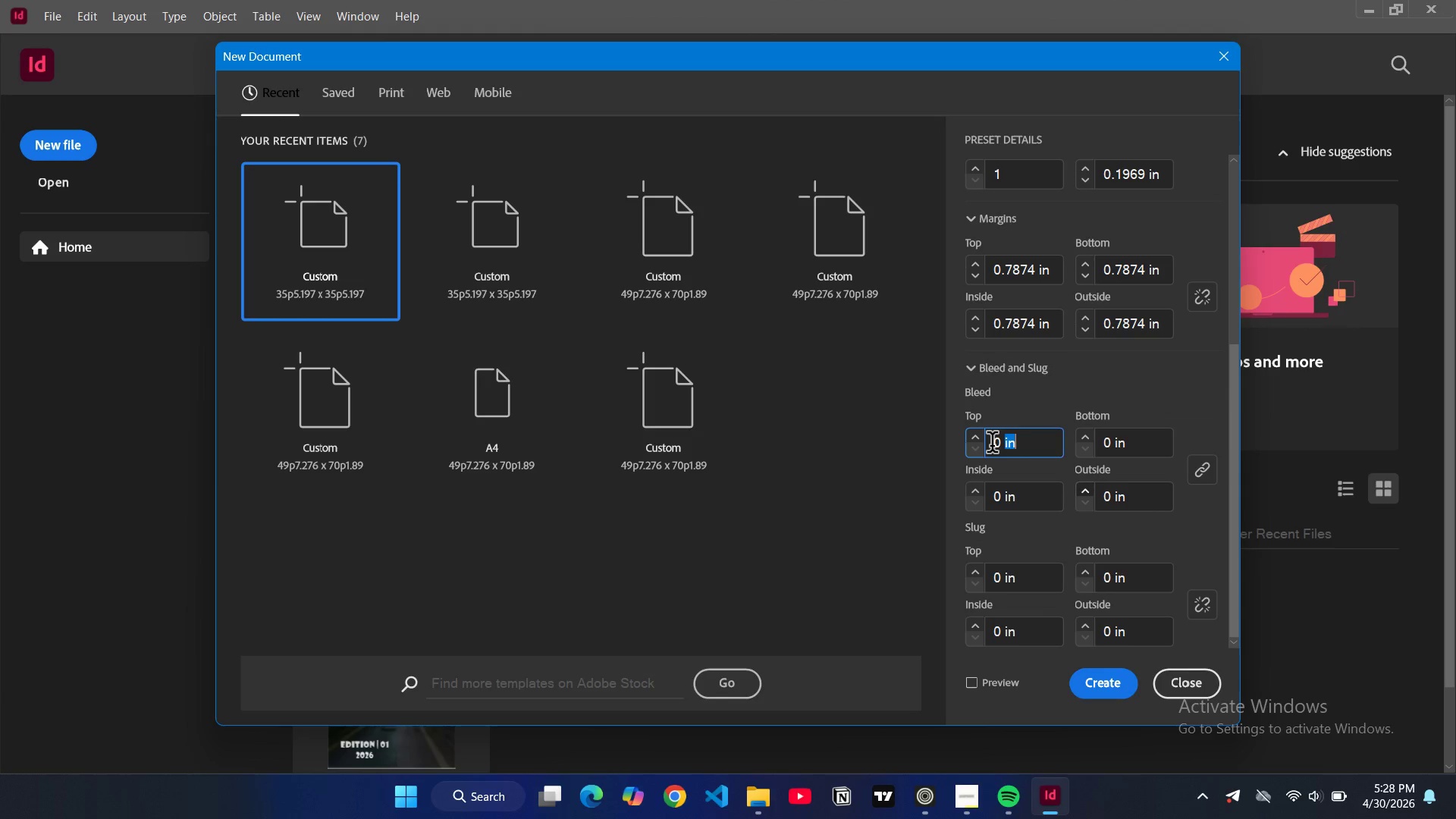 
left_click([992, 445])
 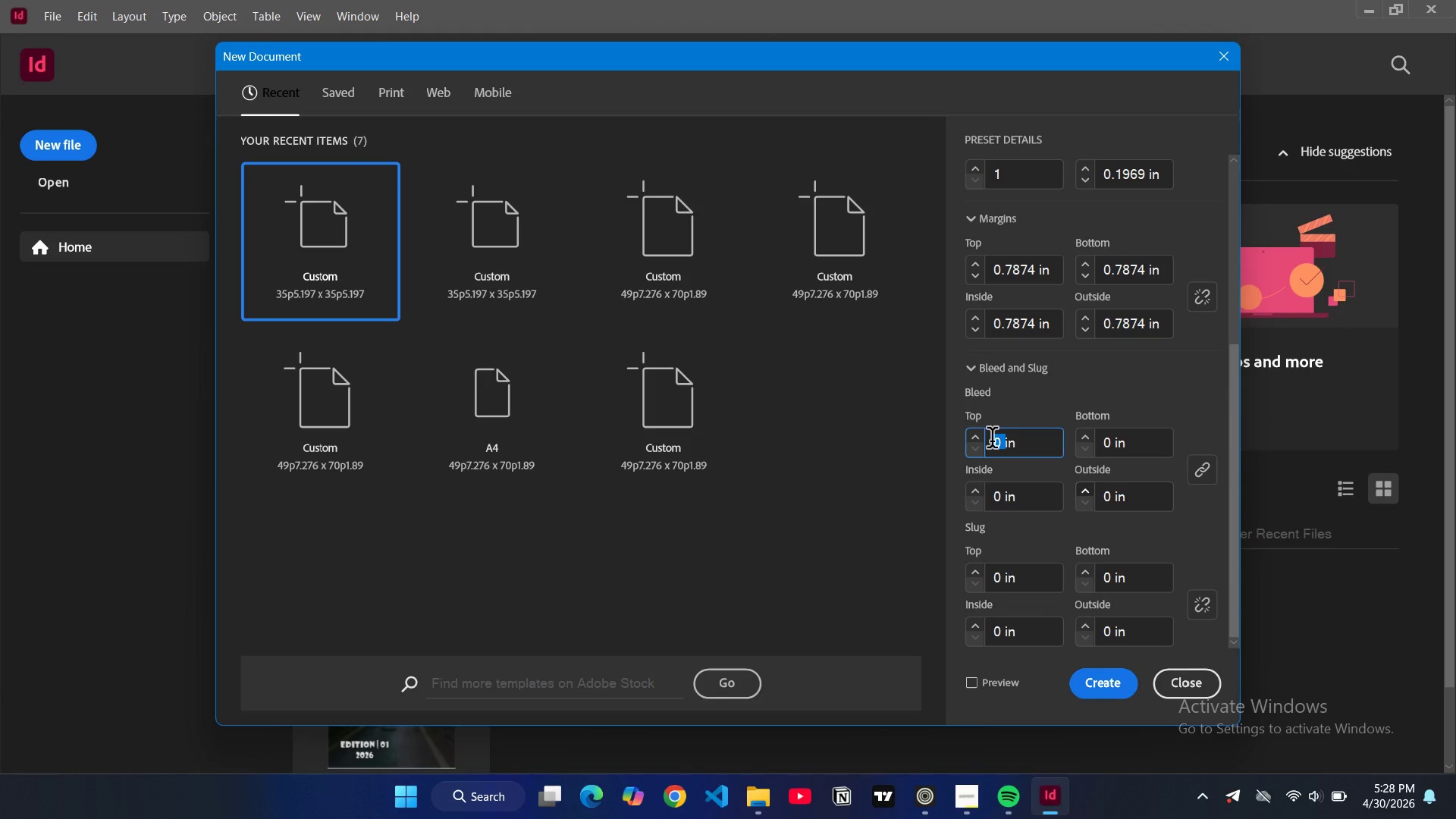 
type(0.125)
 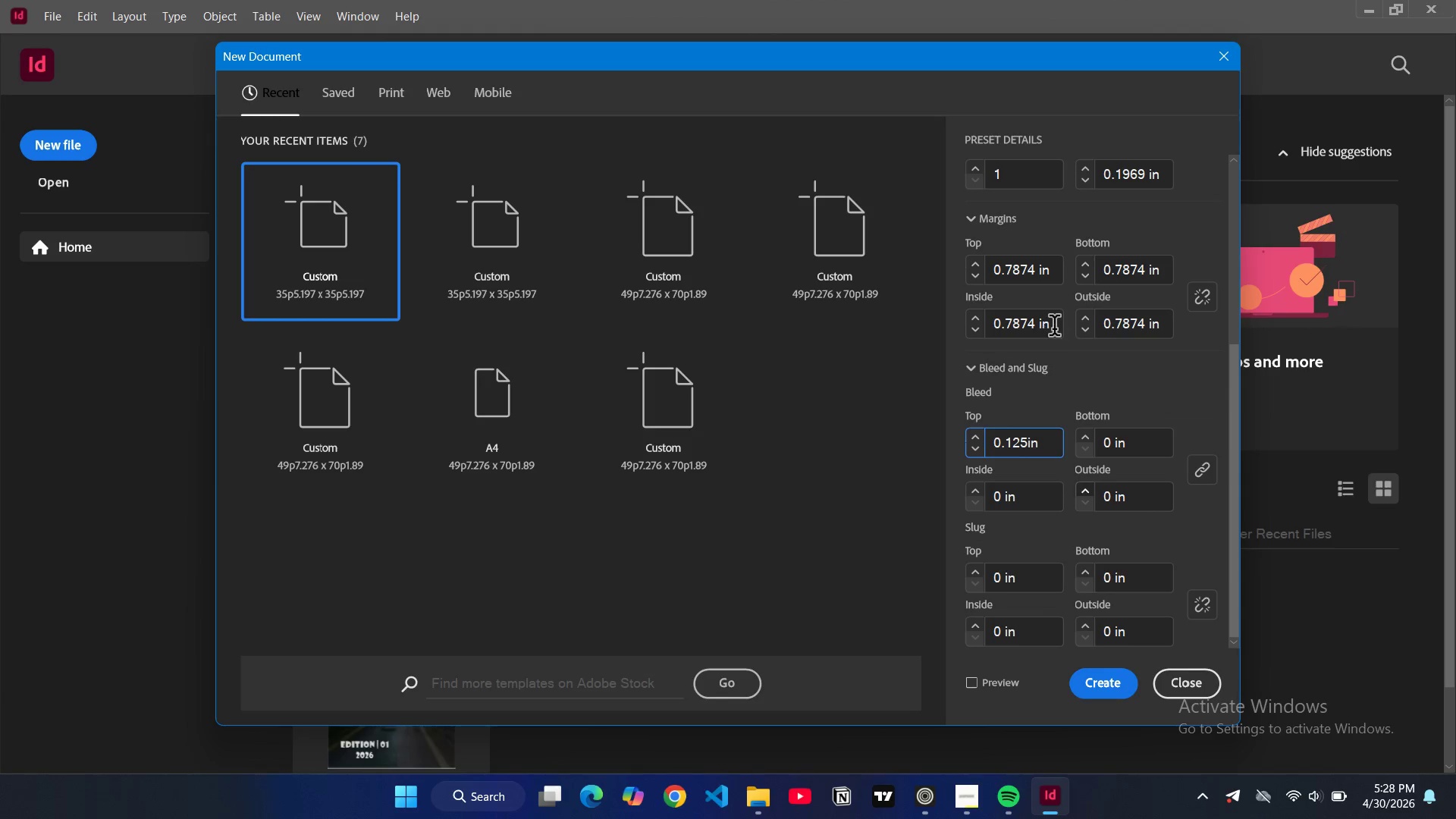 
scroll: coordinate [1054, 328], scroll_direction: up, amount: 2.0
 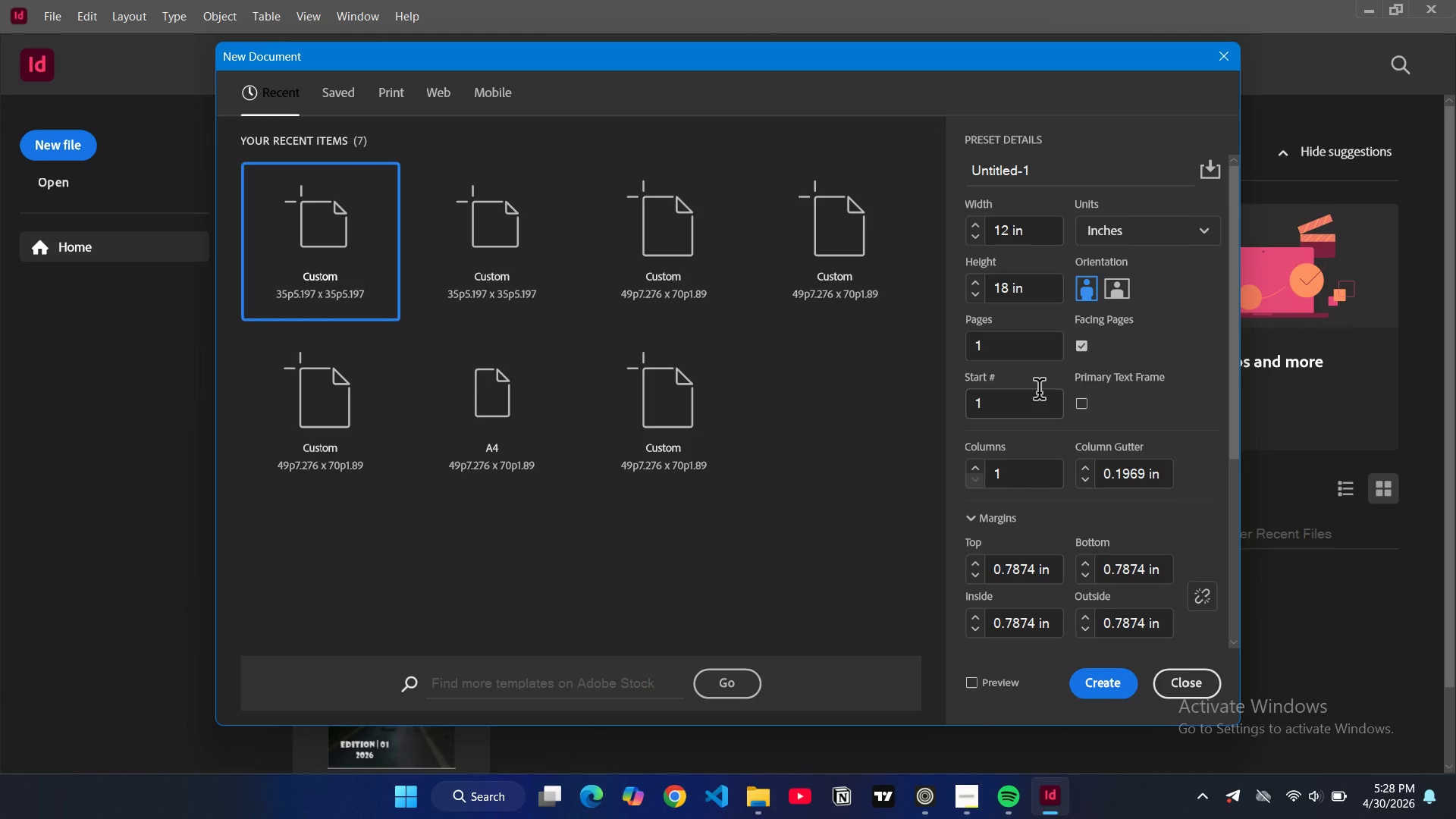 
scroll: coordinate [1039, 392], scroll_direction: down, amount: 1.0
 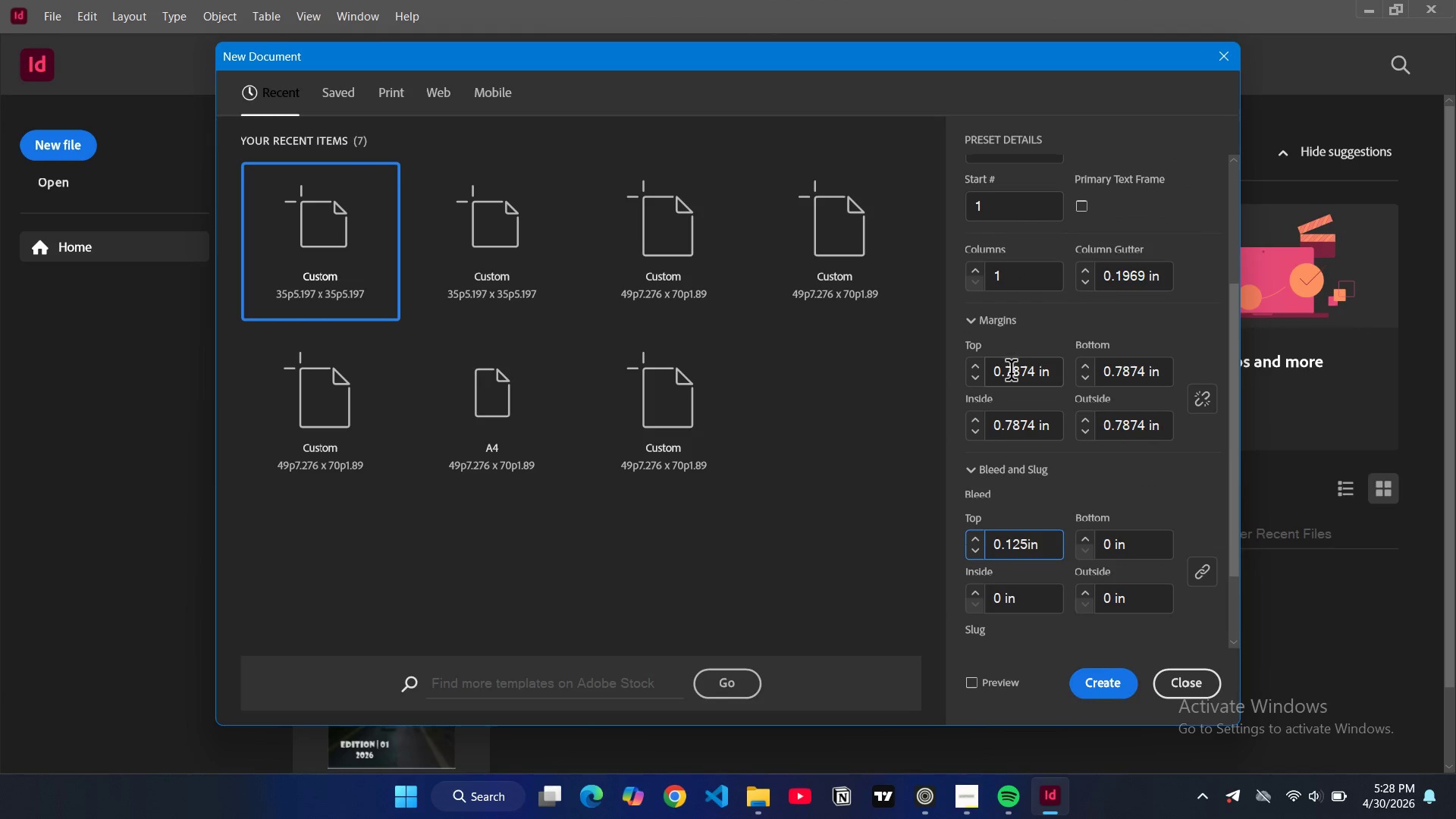 
double_click([1018, 377])
 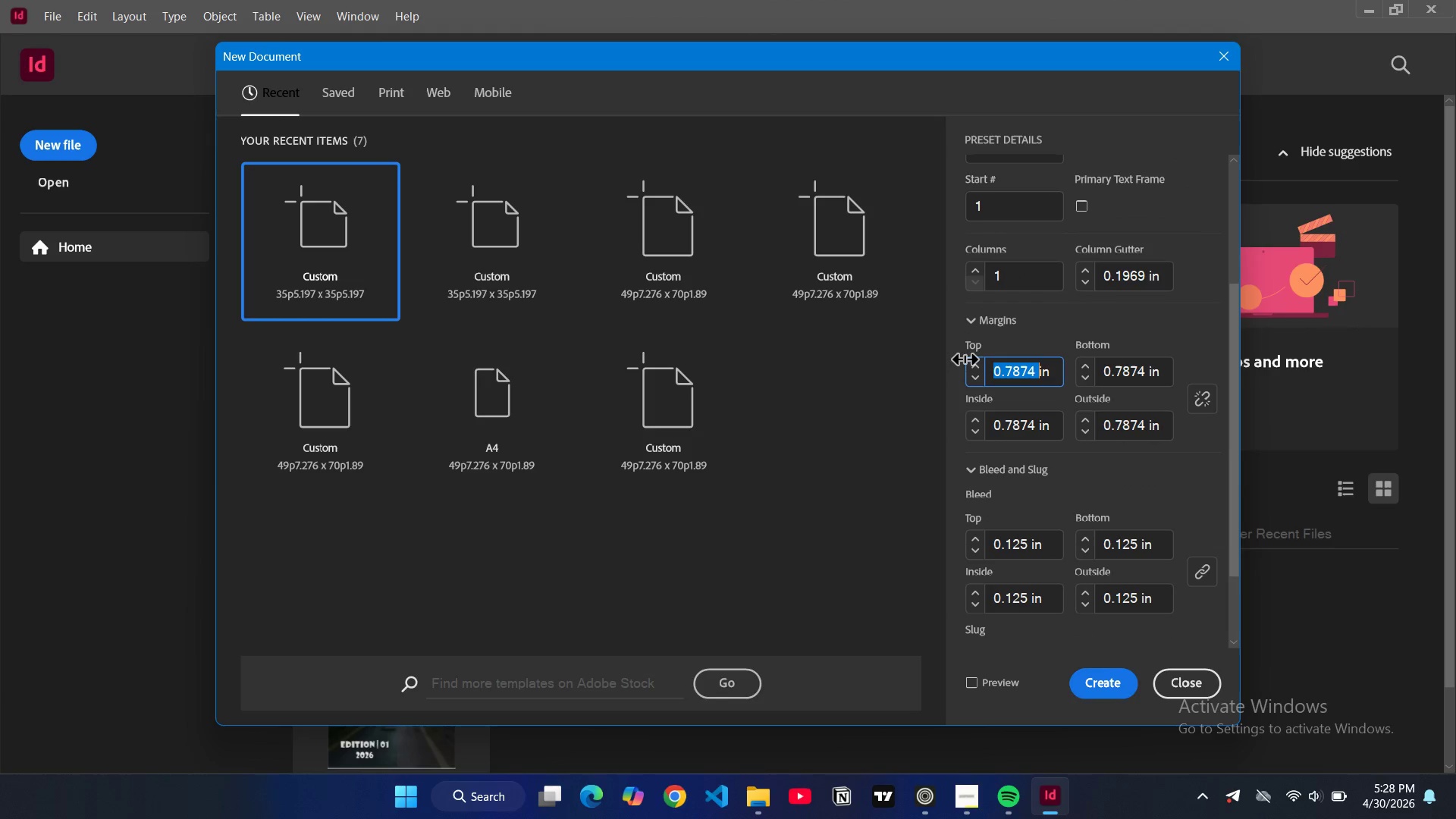 
key(1)
 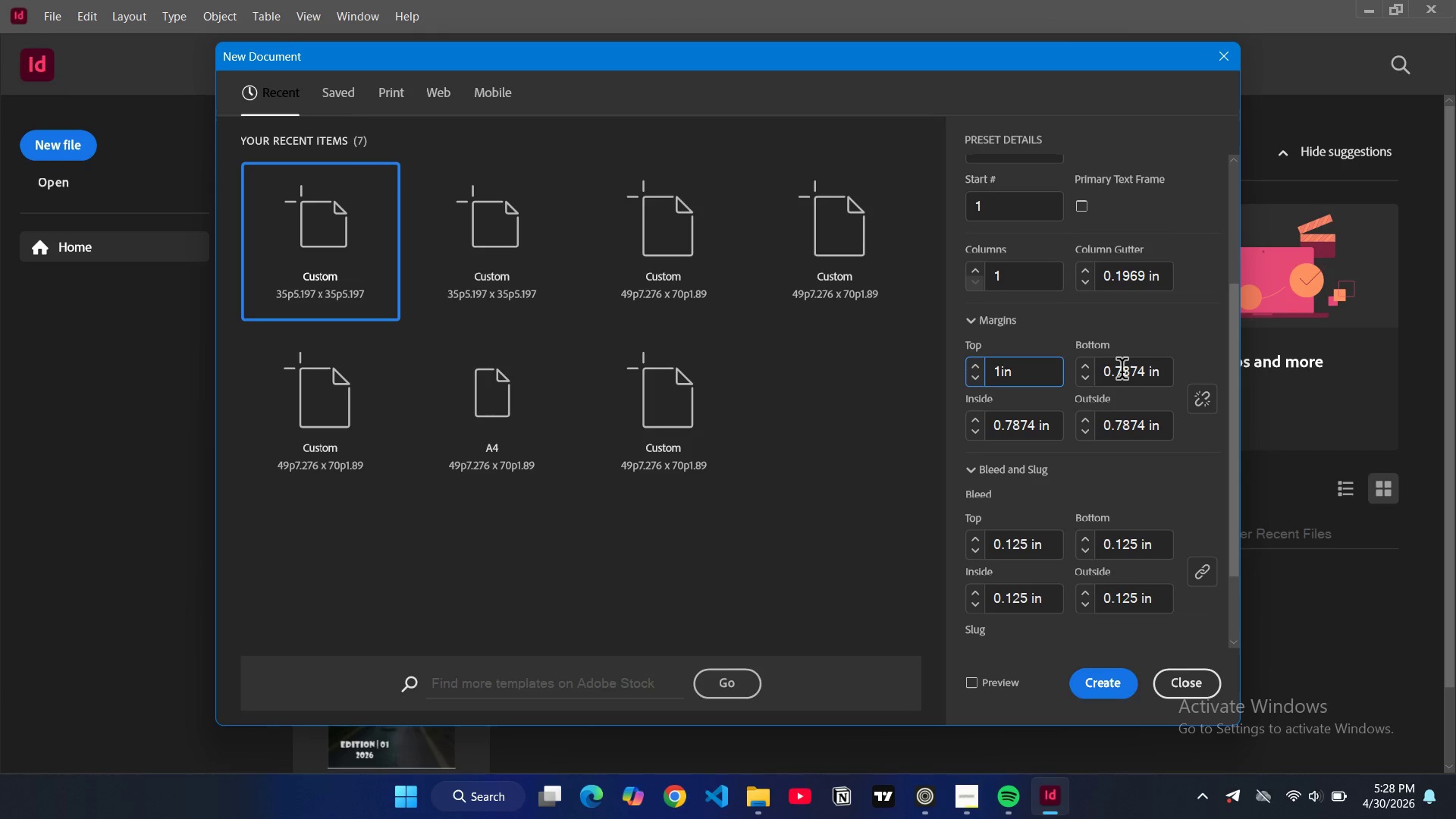 
double_click([1122, 372])
 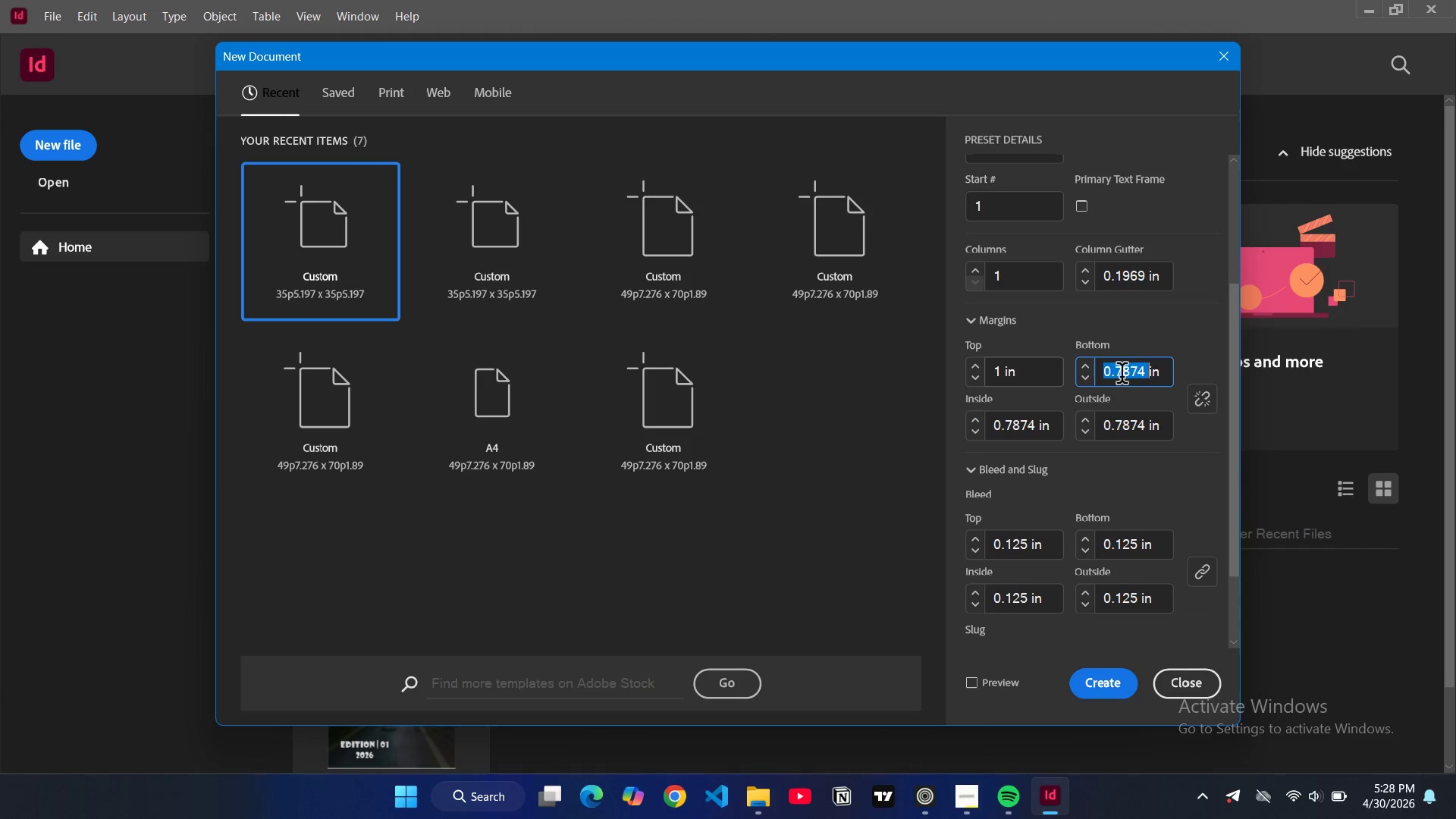 
key(1)
 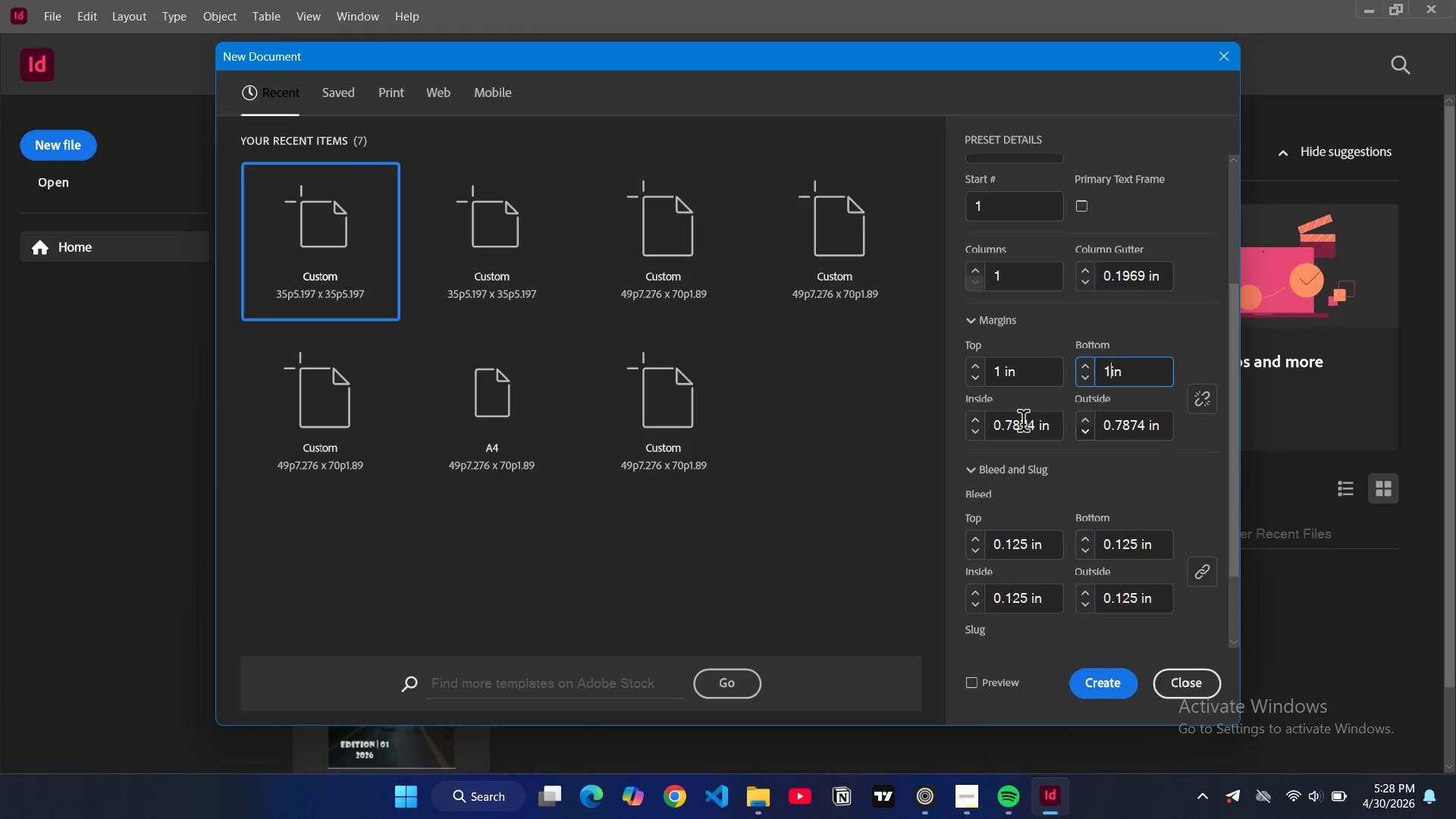 
double_click([1023, 424])
 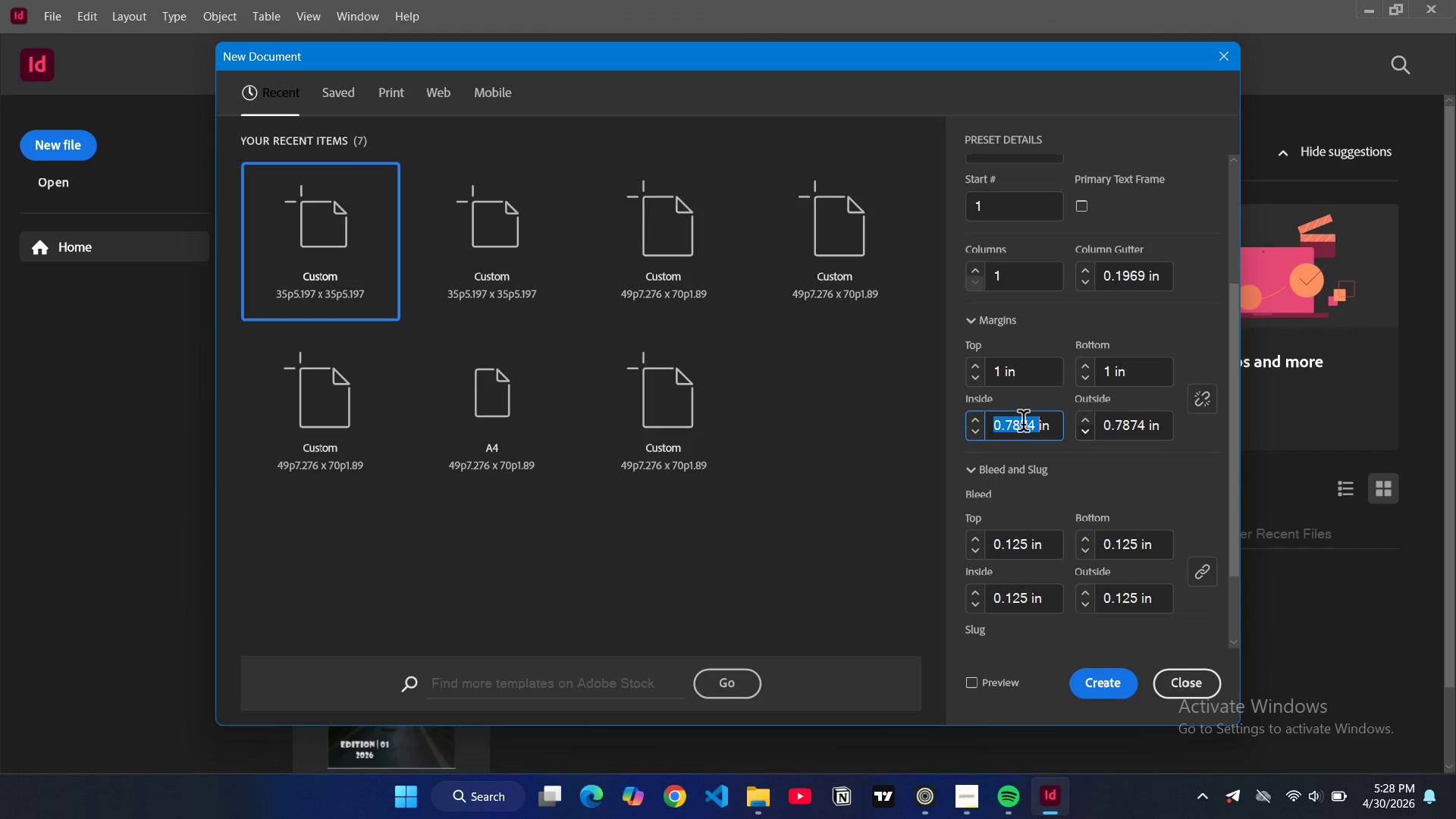 
type(0.75)
 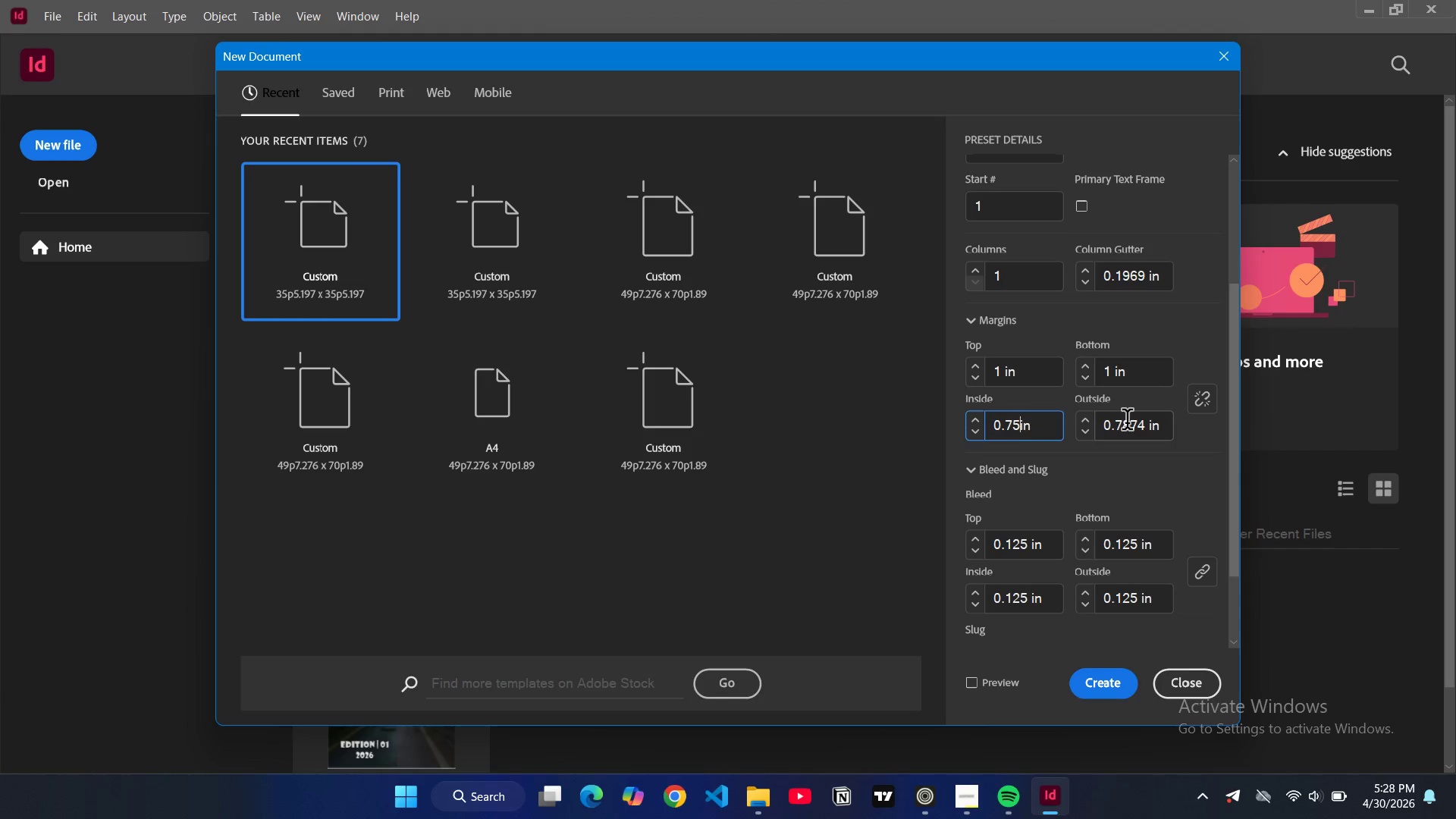 
double_click([1127, 422])
 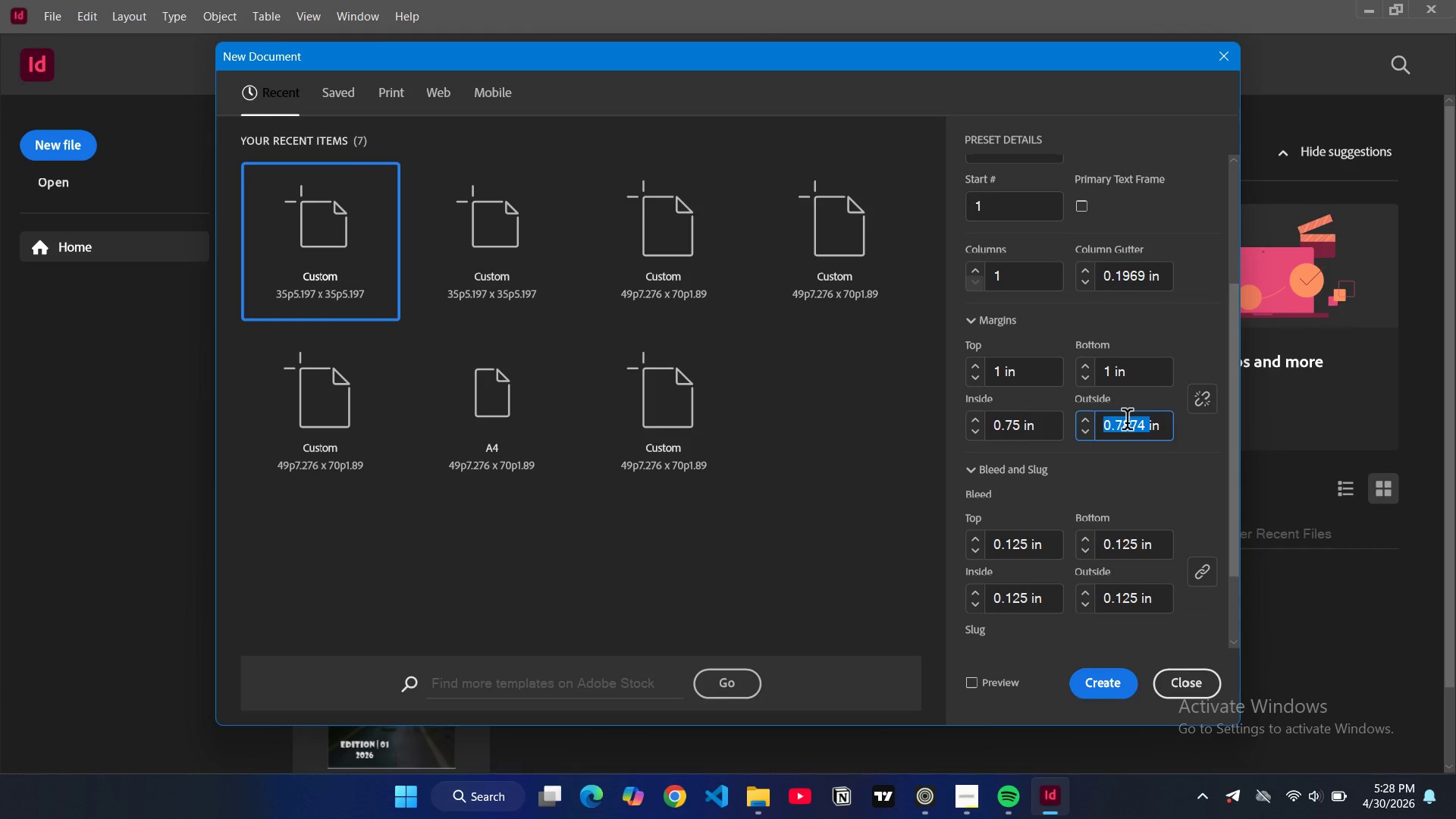 
type(0.75)
 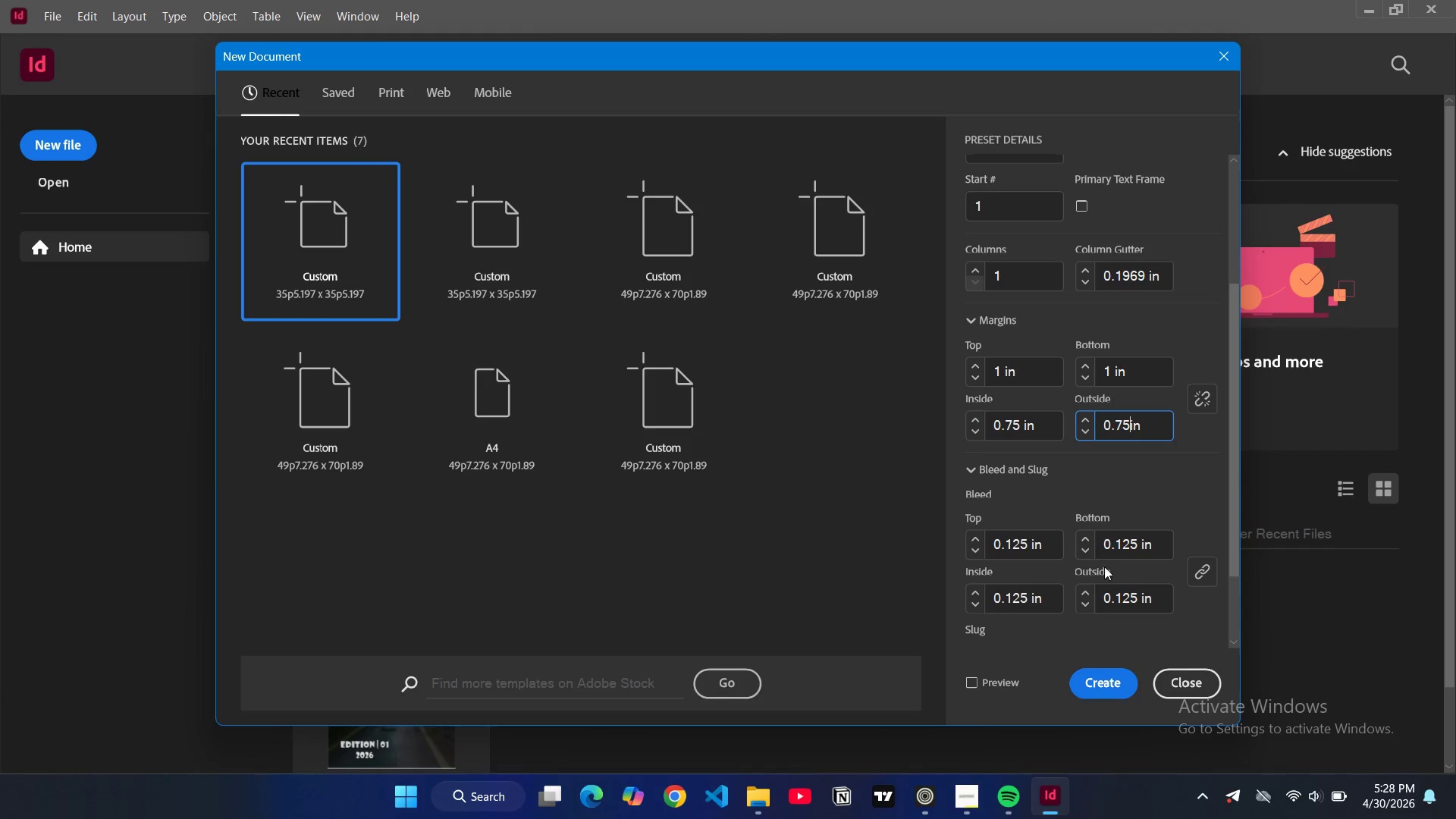 
scroll: coordinate [1115, 472], scroll_direction: up, amount: 2.0
 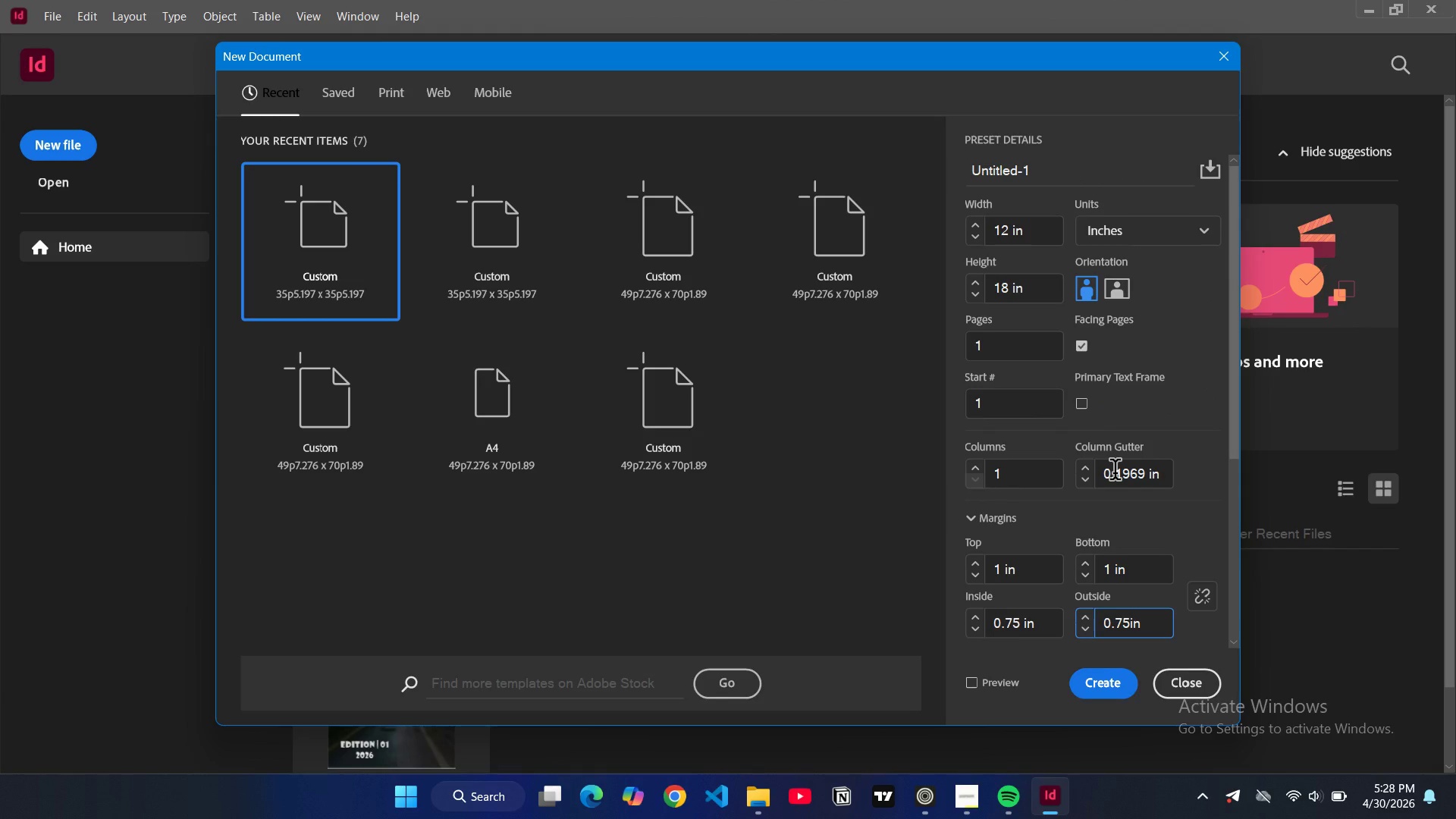 
scroll: coordinate [1127, 557], scroll_direction: down, amount: 6.0
 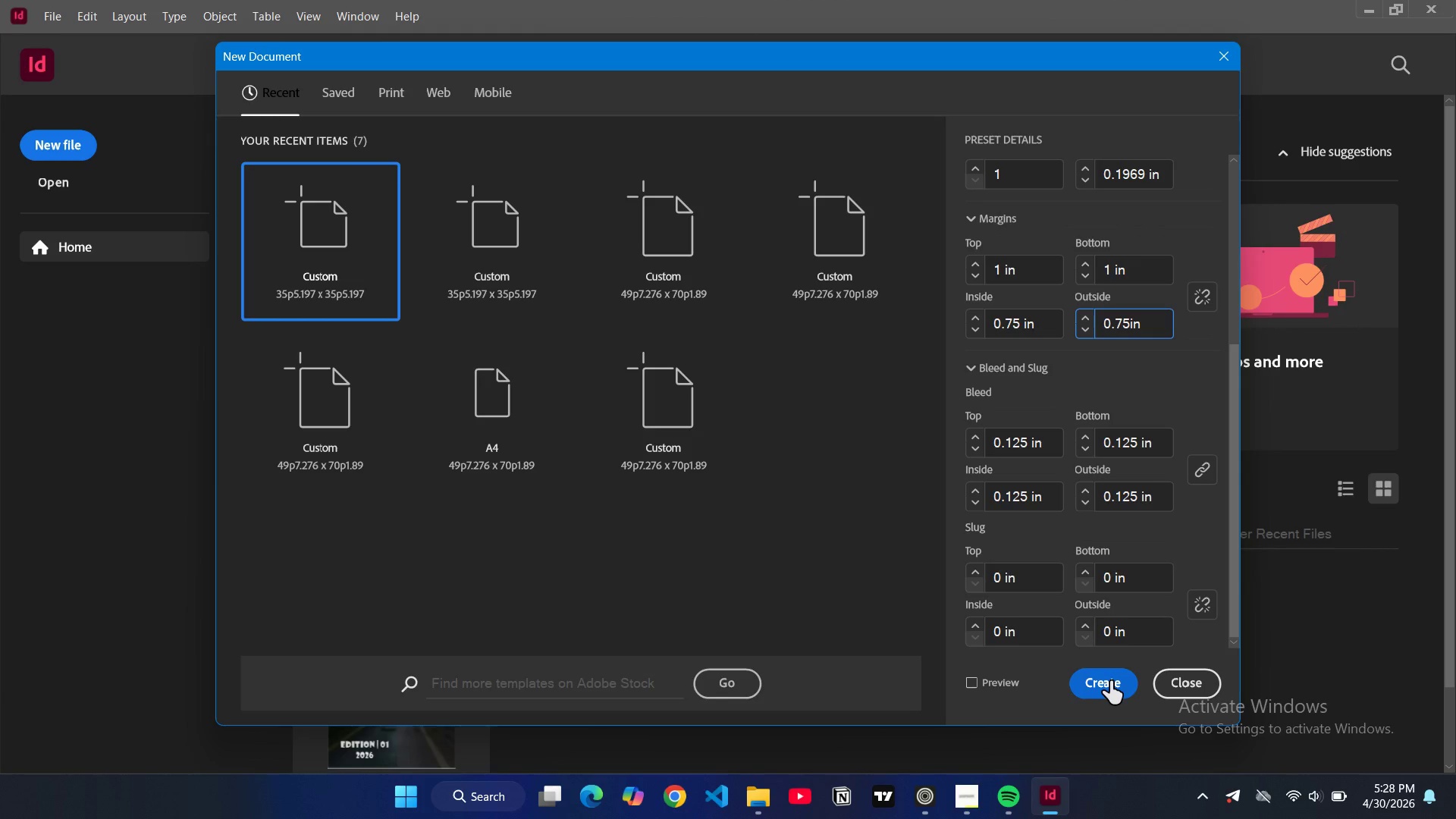 
wait(5.51)
 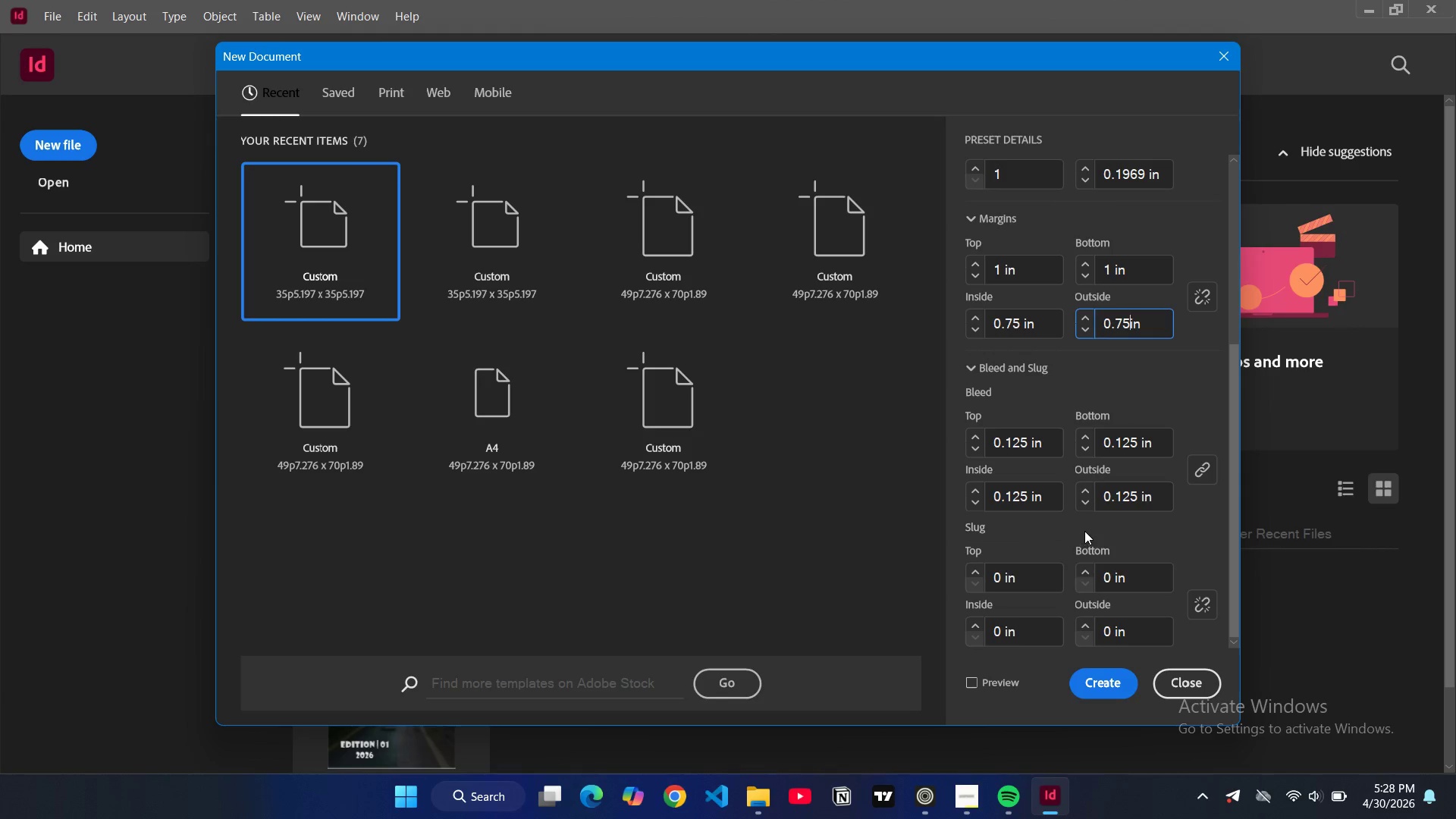 
left_click([1110, 681])
 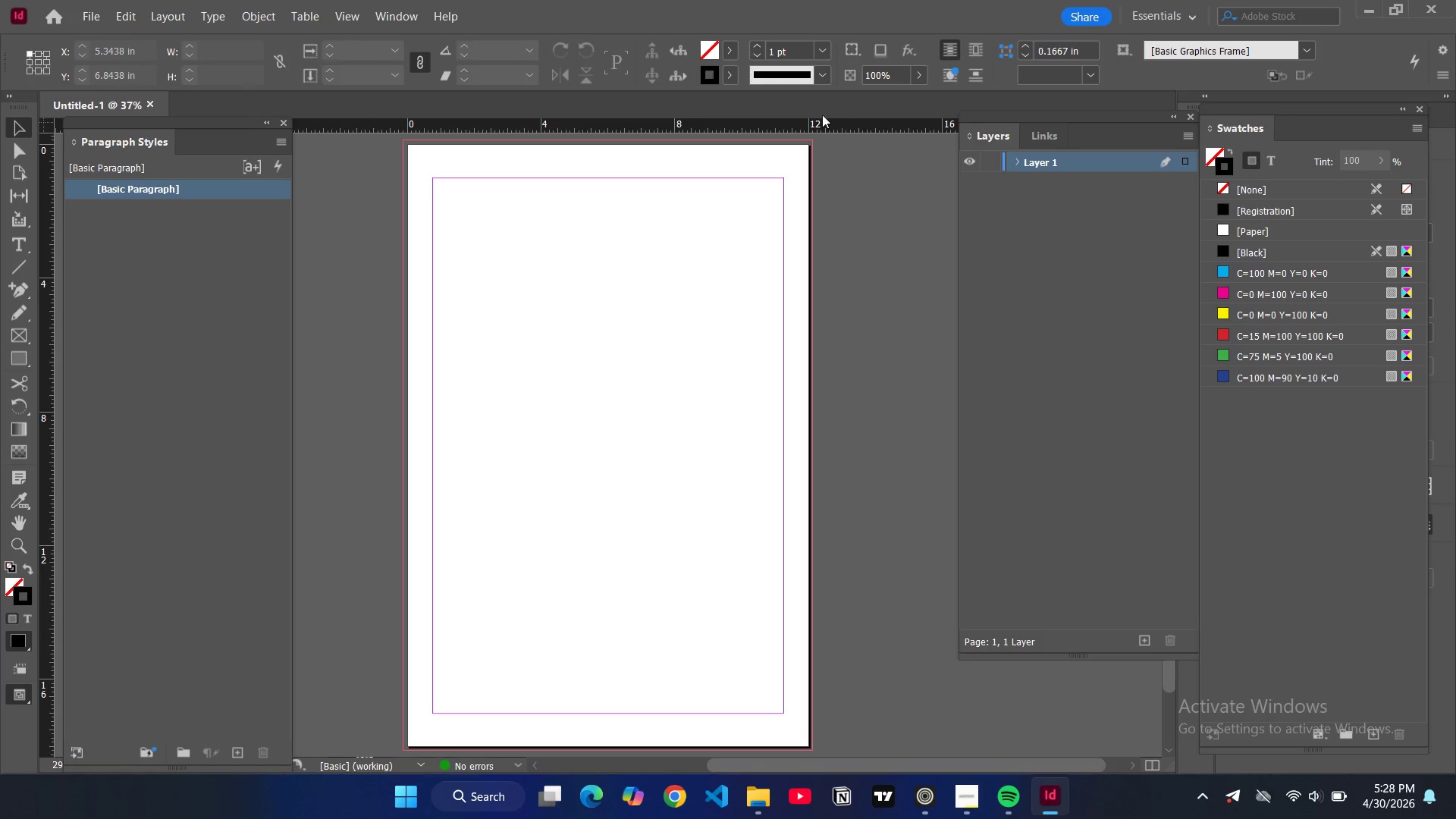 
wait(16.55)
 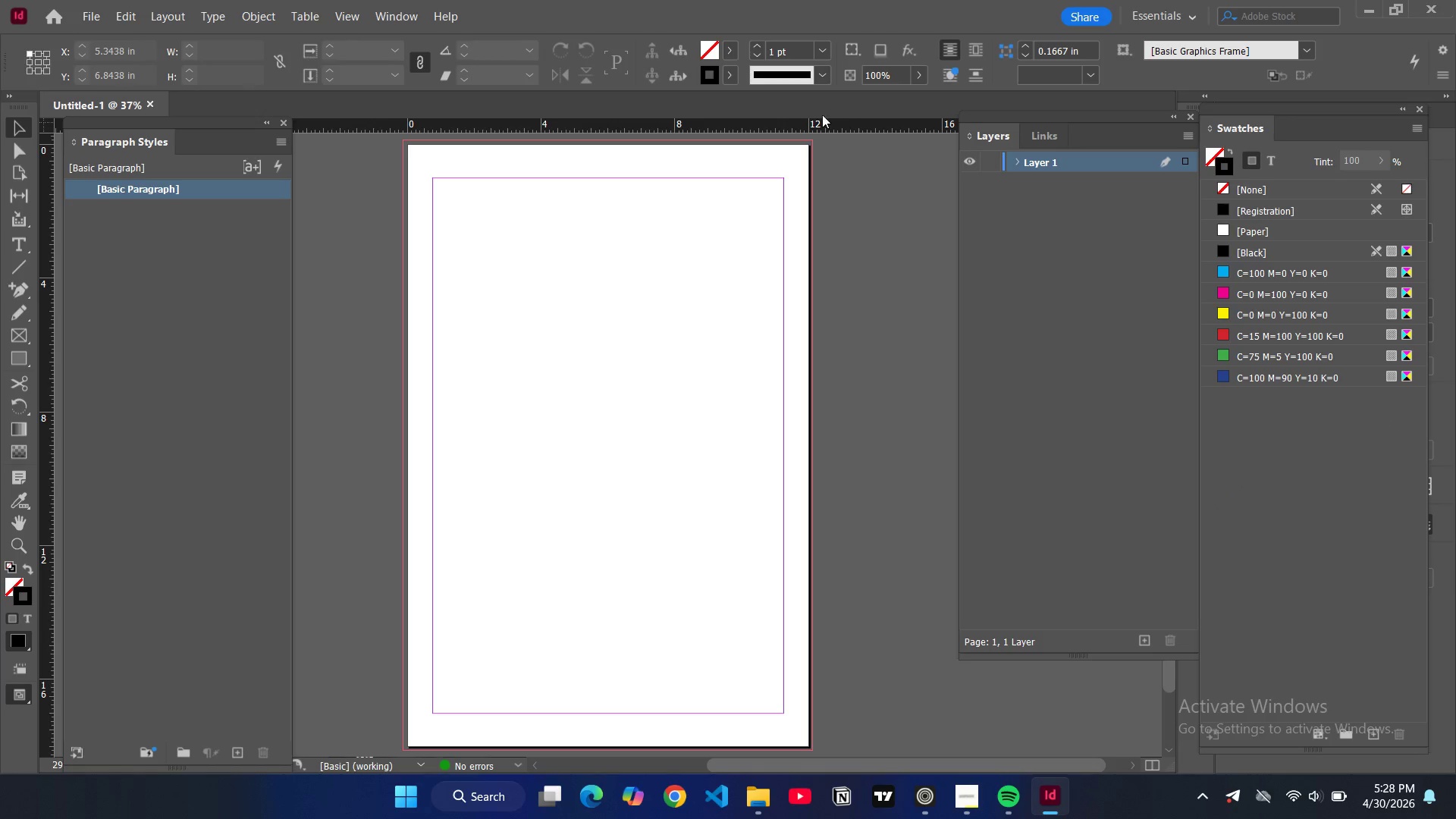 
left_click_drag(start_coordinate=[243, 122], to_coordinate=[1037, 118])
 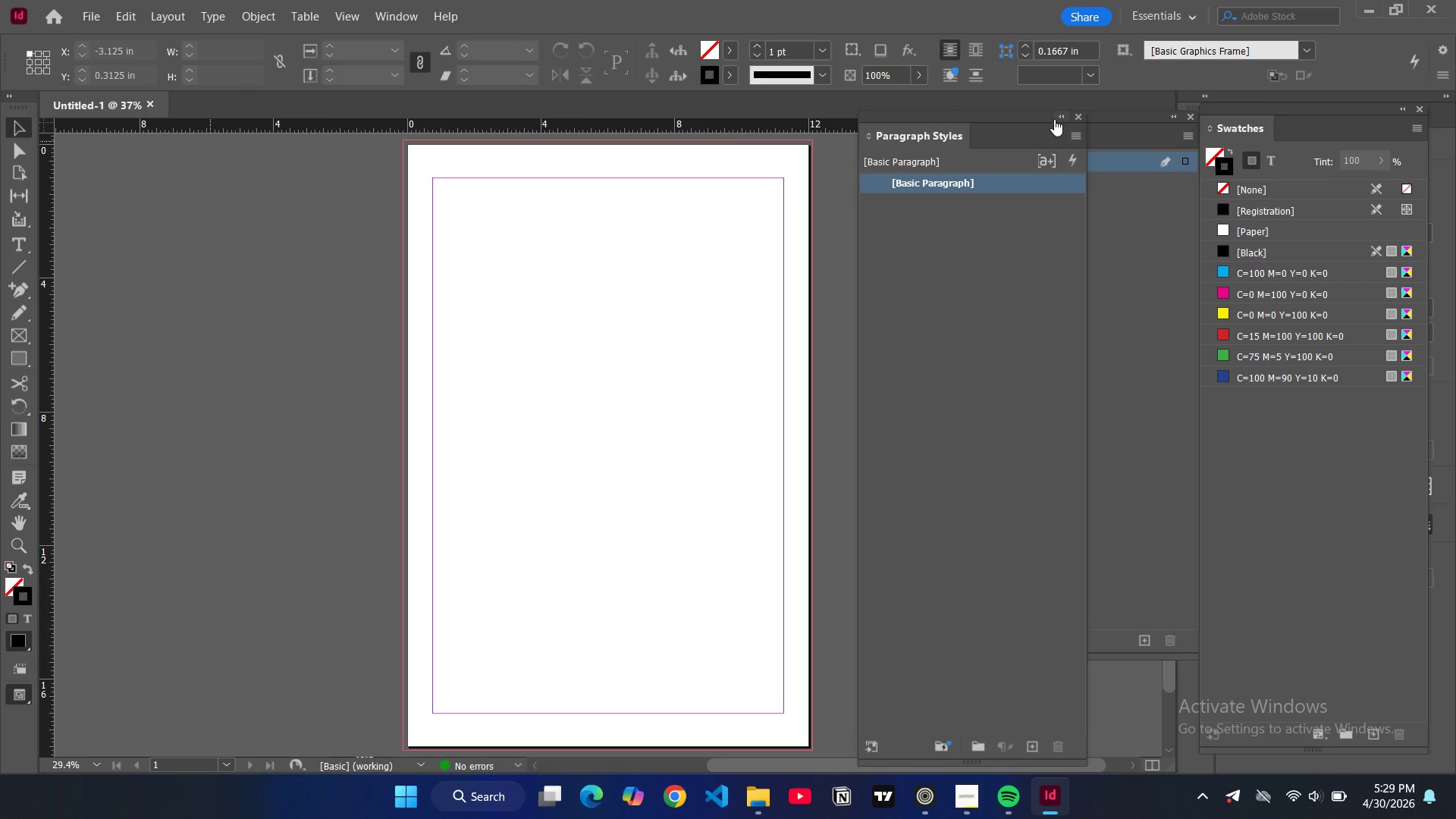 
left_click([1056, 119])
 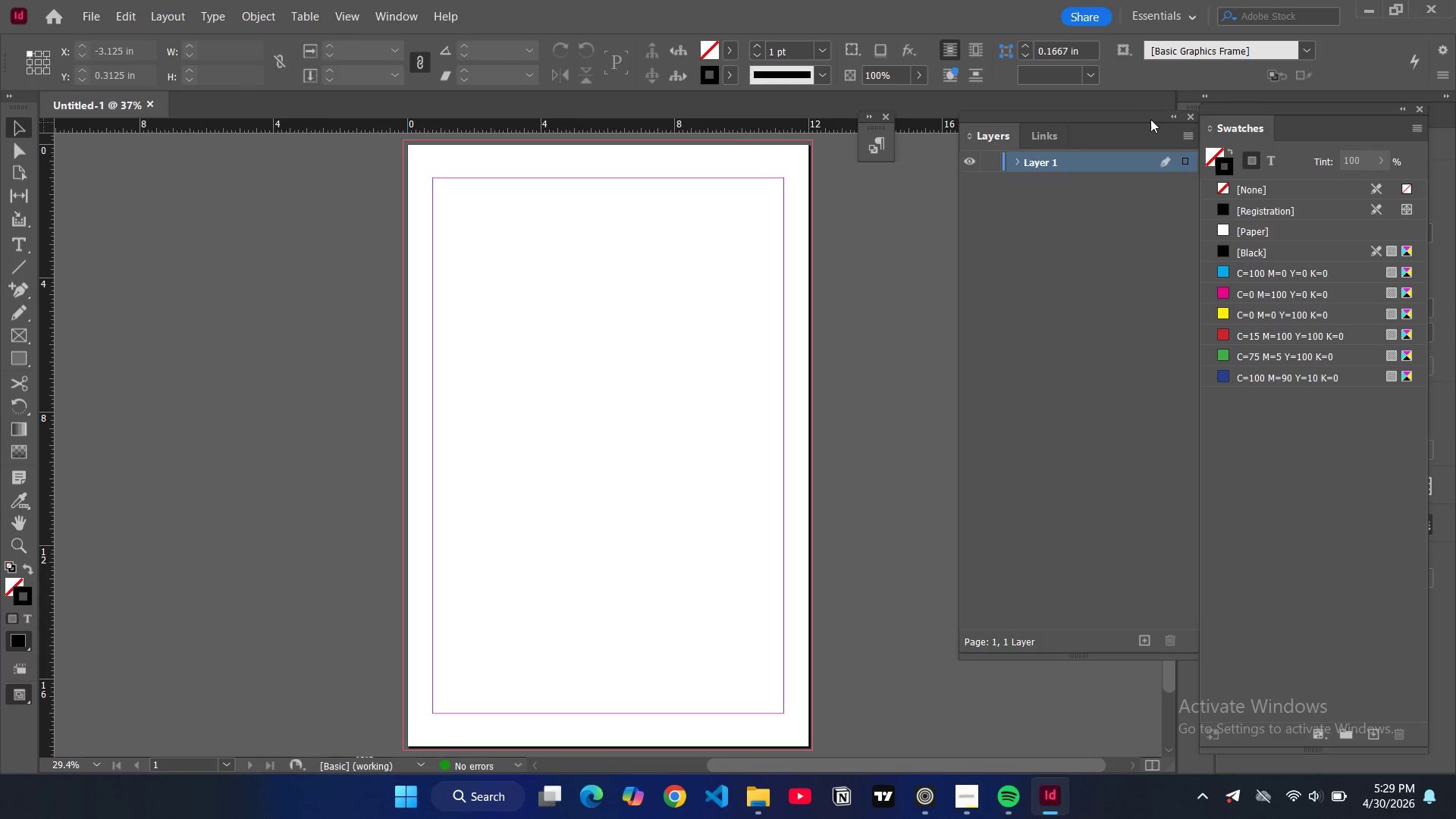 
left_click([1175, 119])
 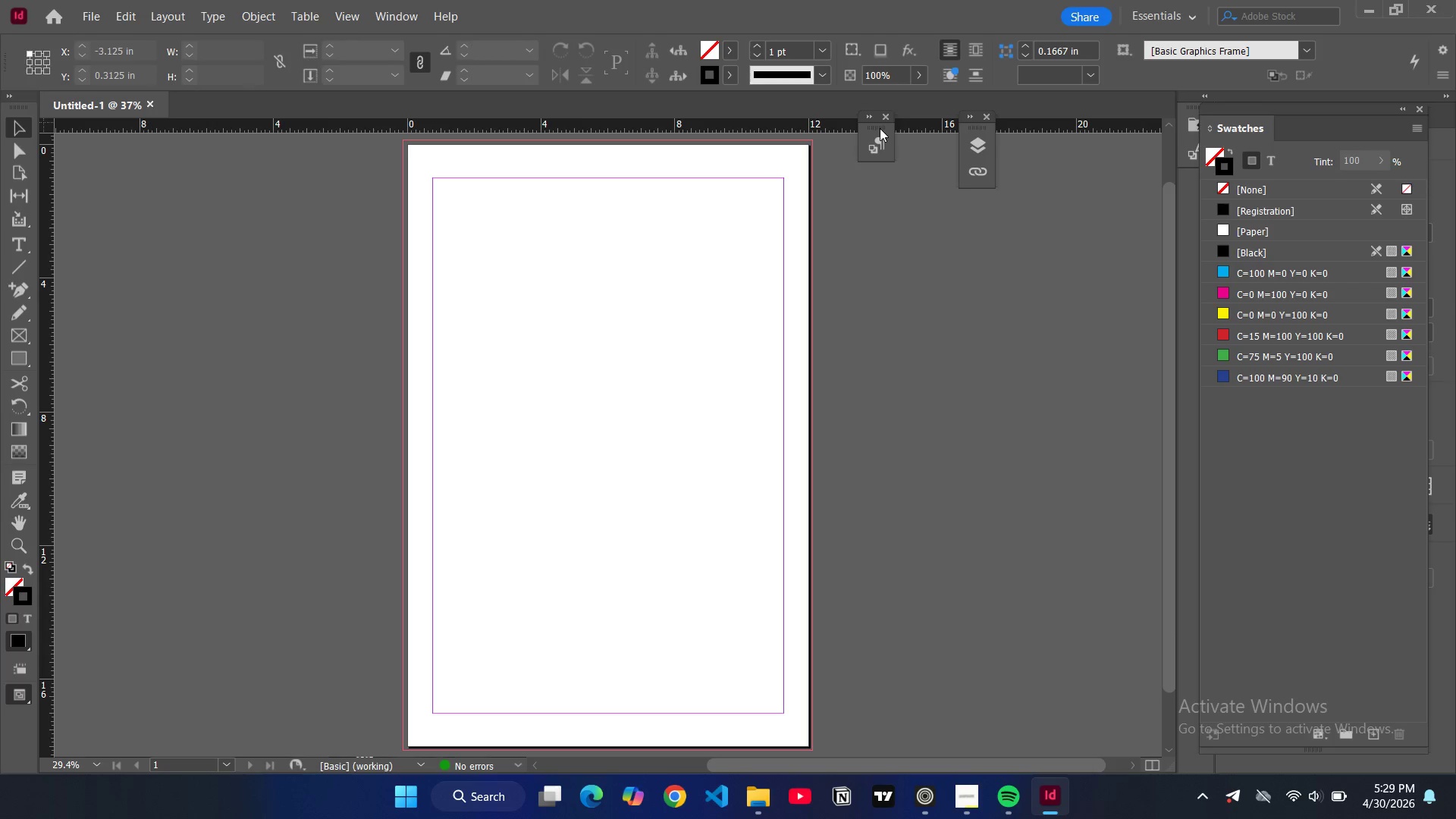 
left_click_drag(start_coordinate=[880, 128], to_coordinate=[1153, 140])
 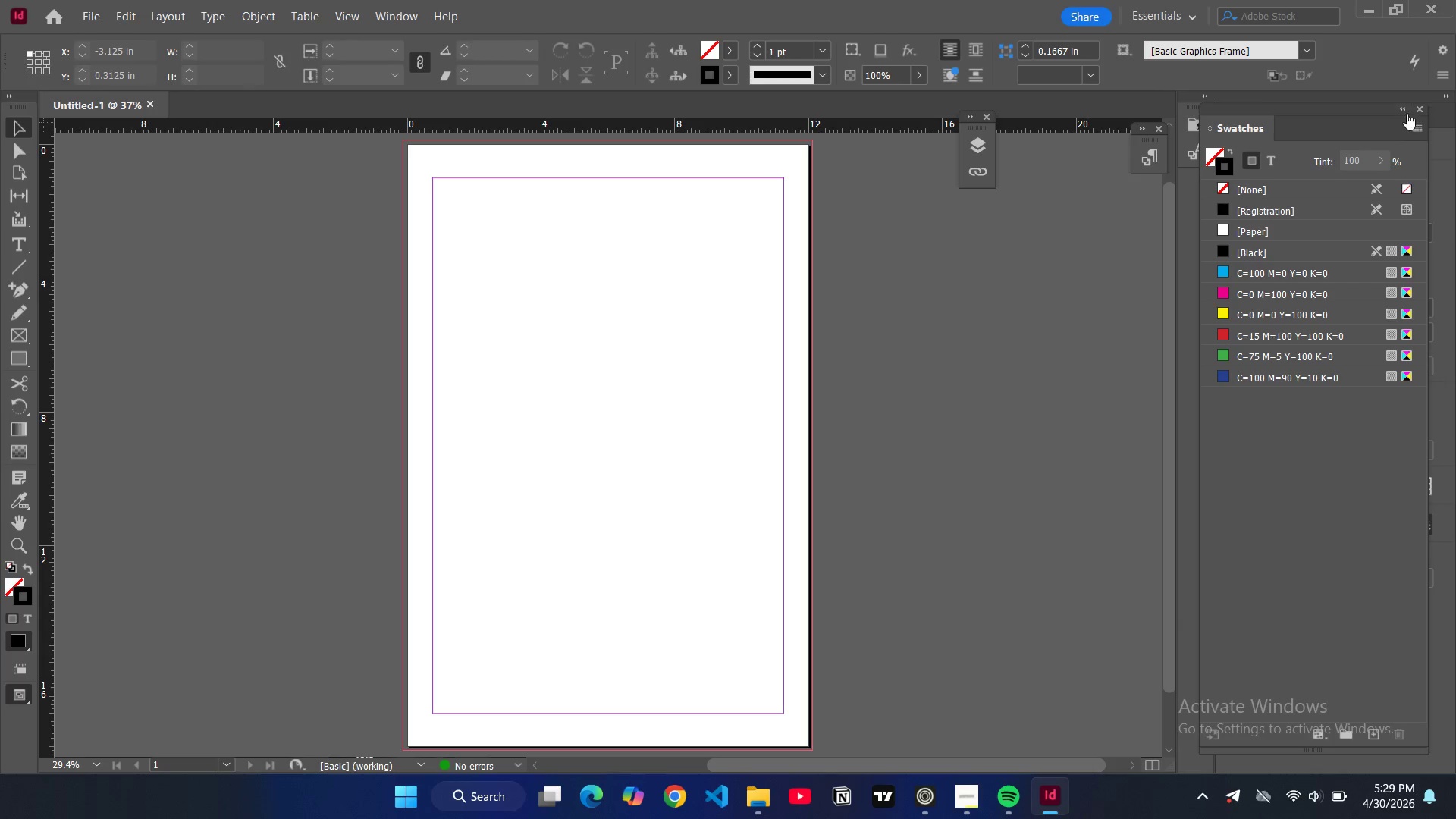 
left_click([1404, 111])
 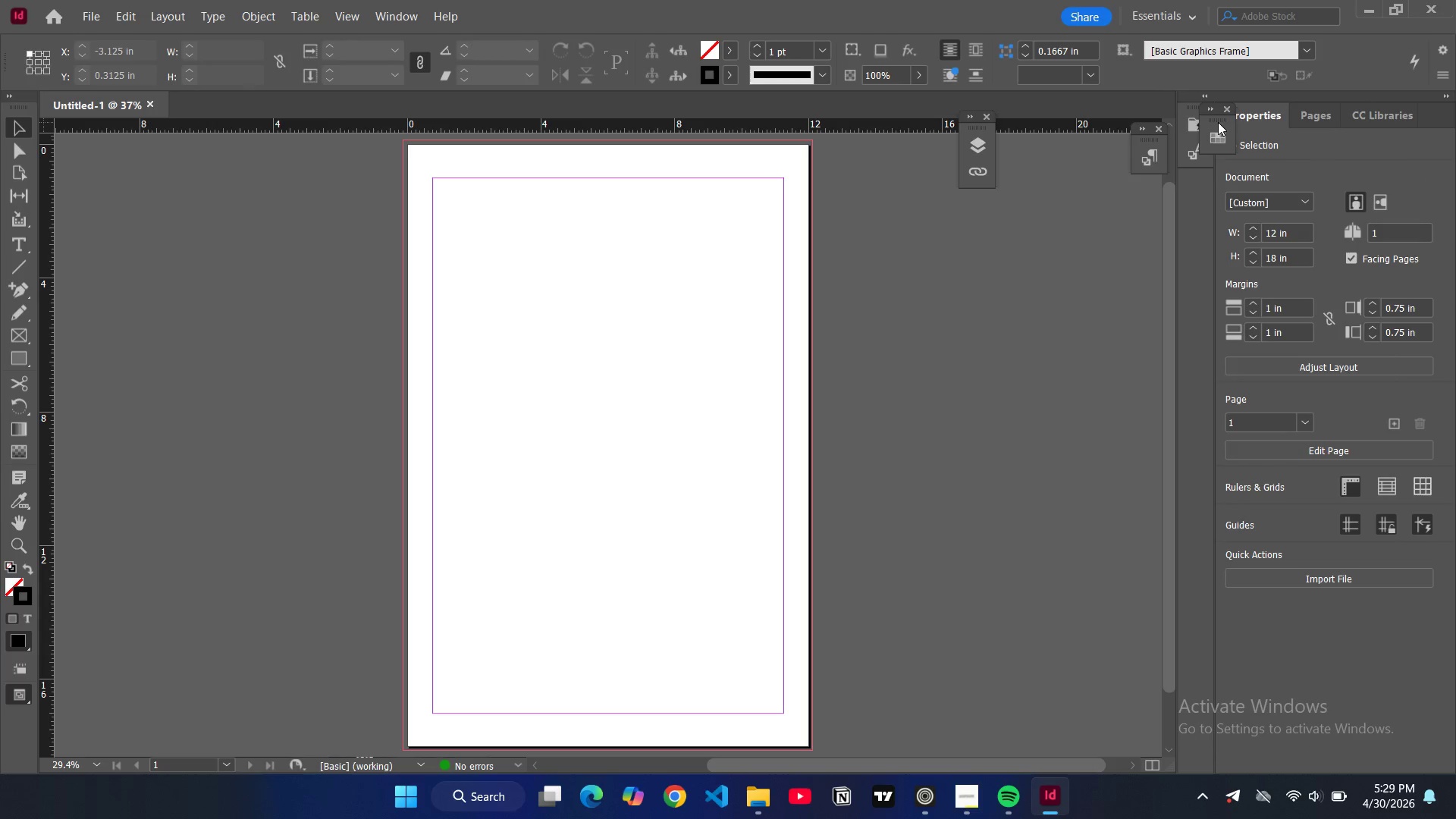 
left_click_drag(start_coordinate=[1218, 120], to_coordinate=[1155, 186])
 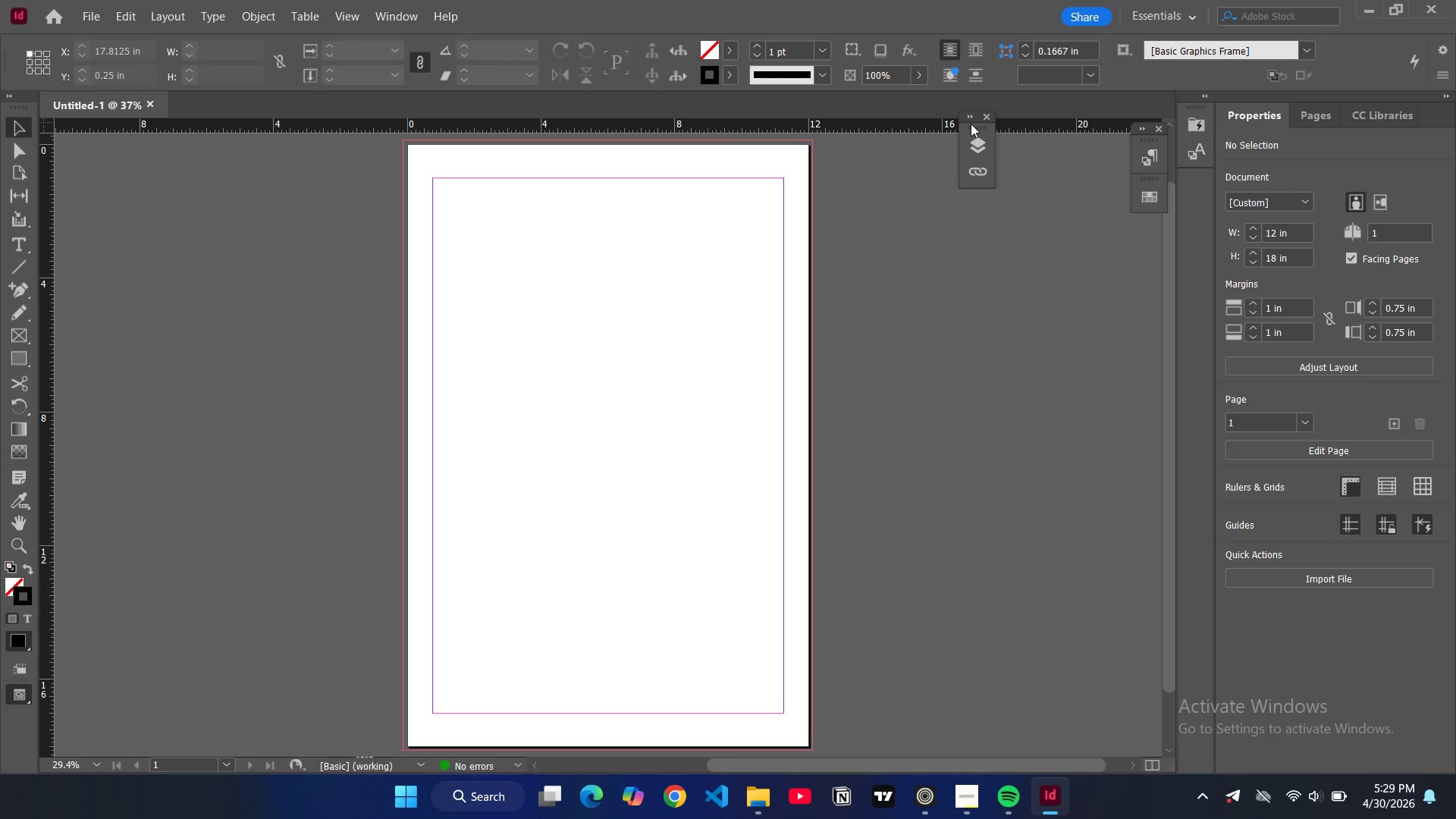 
left_click_drag(start_coordinate=[973, 127], to_coordinate=[1143, 218])
 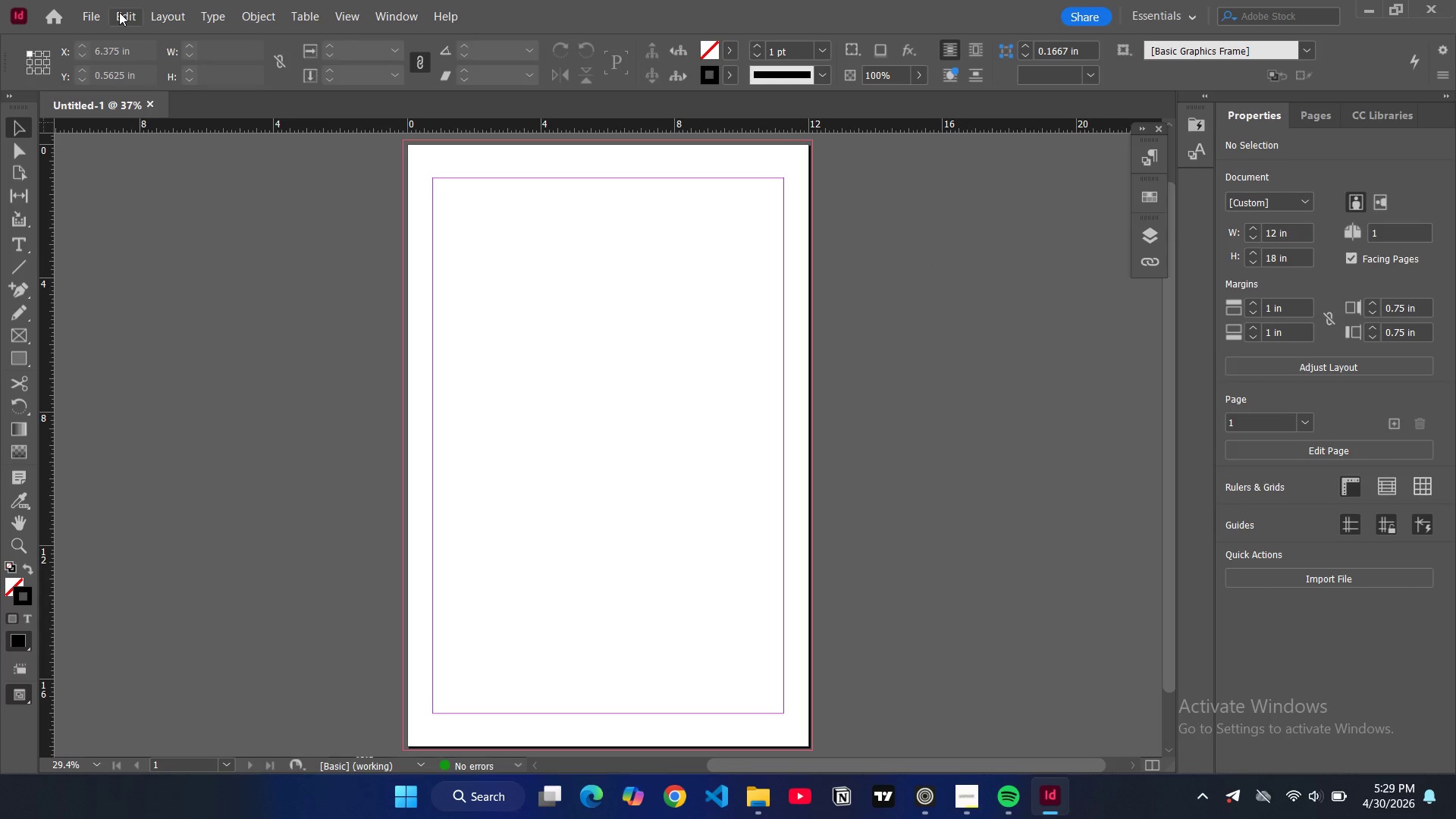 
wait(7.8)
 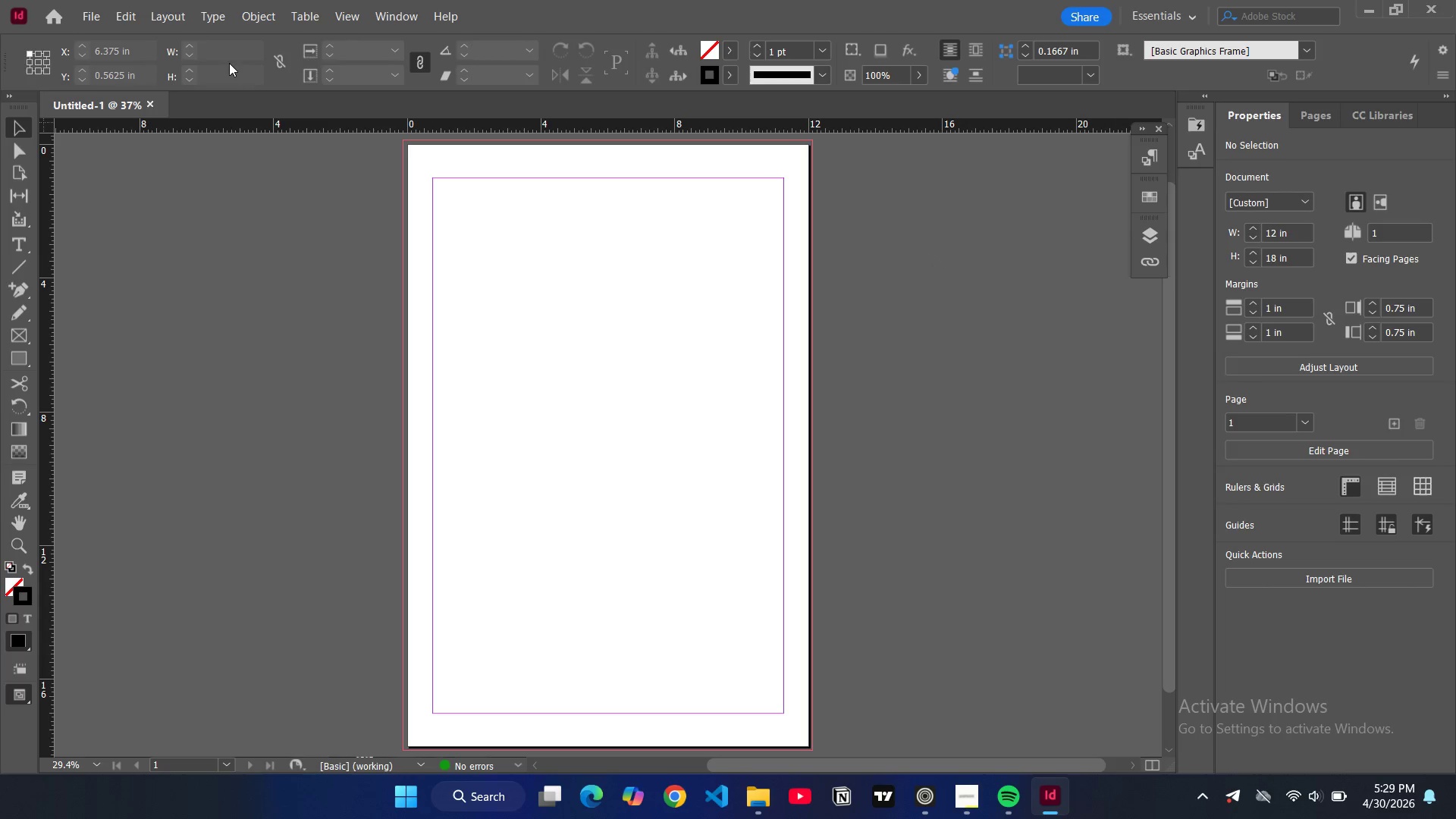 
left_click([212, 48])
 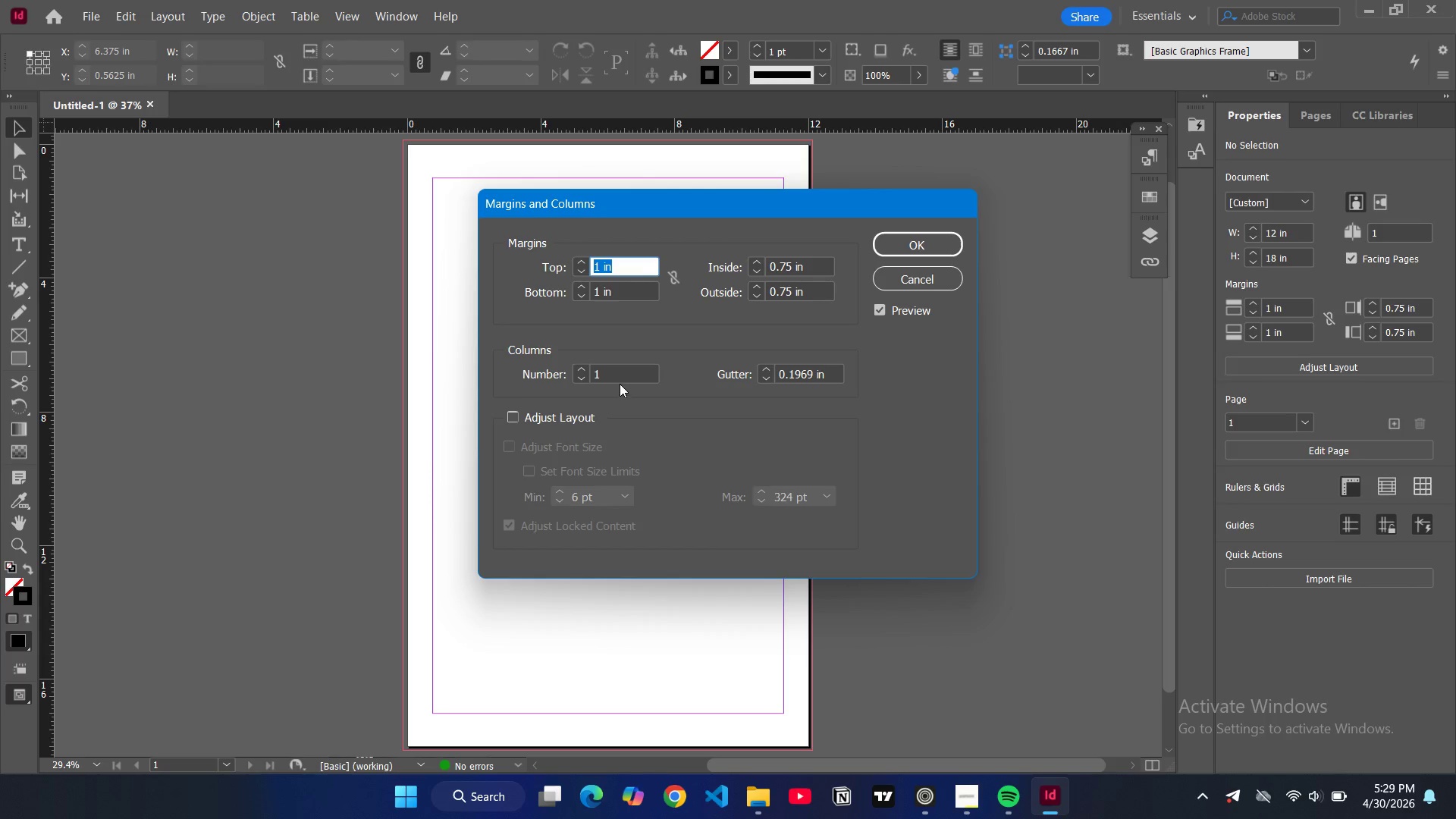 
left_click([613, 371])
 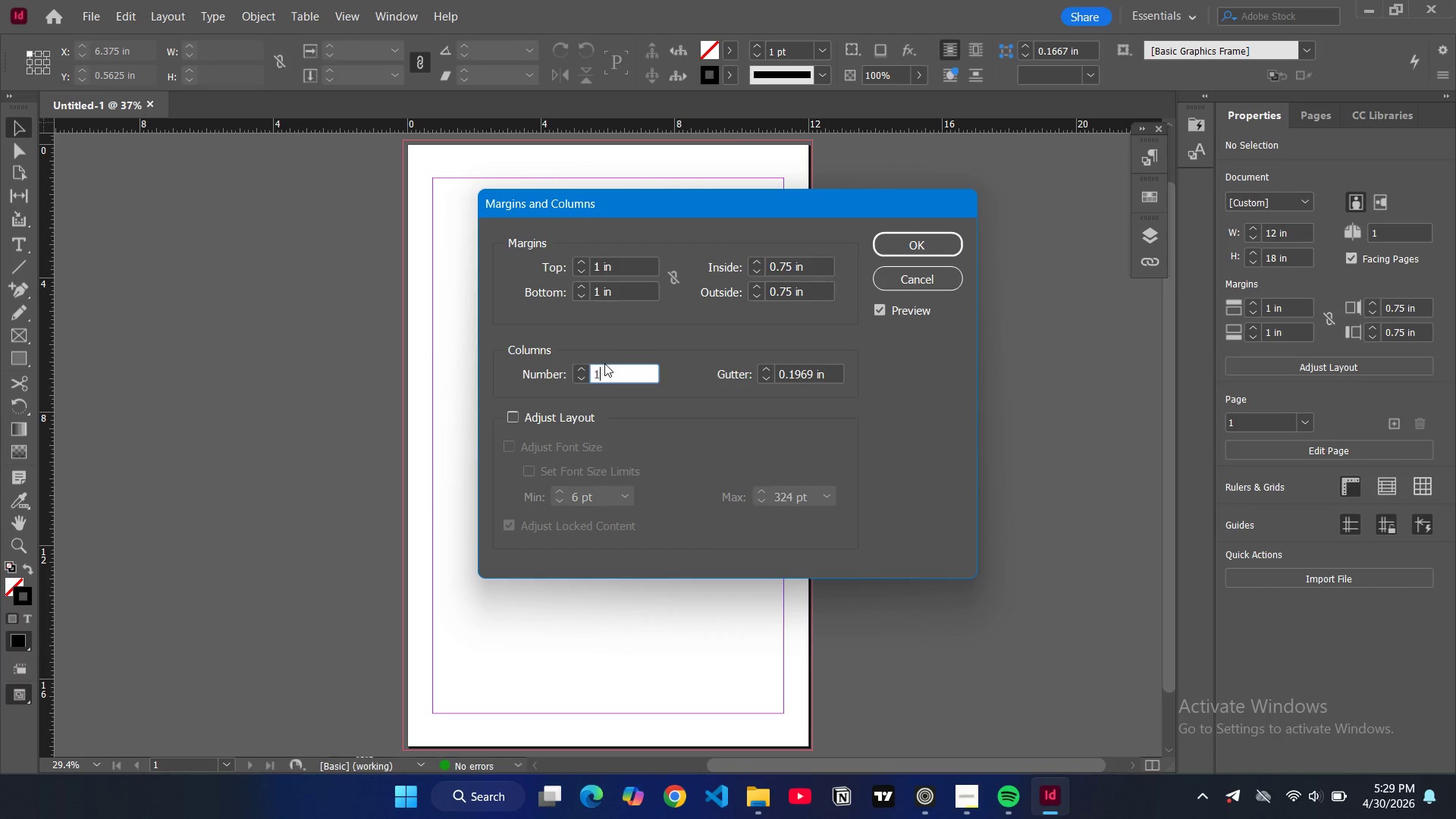 
key(Backspace)
 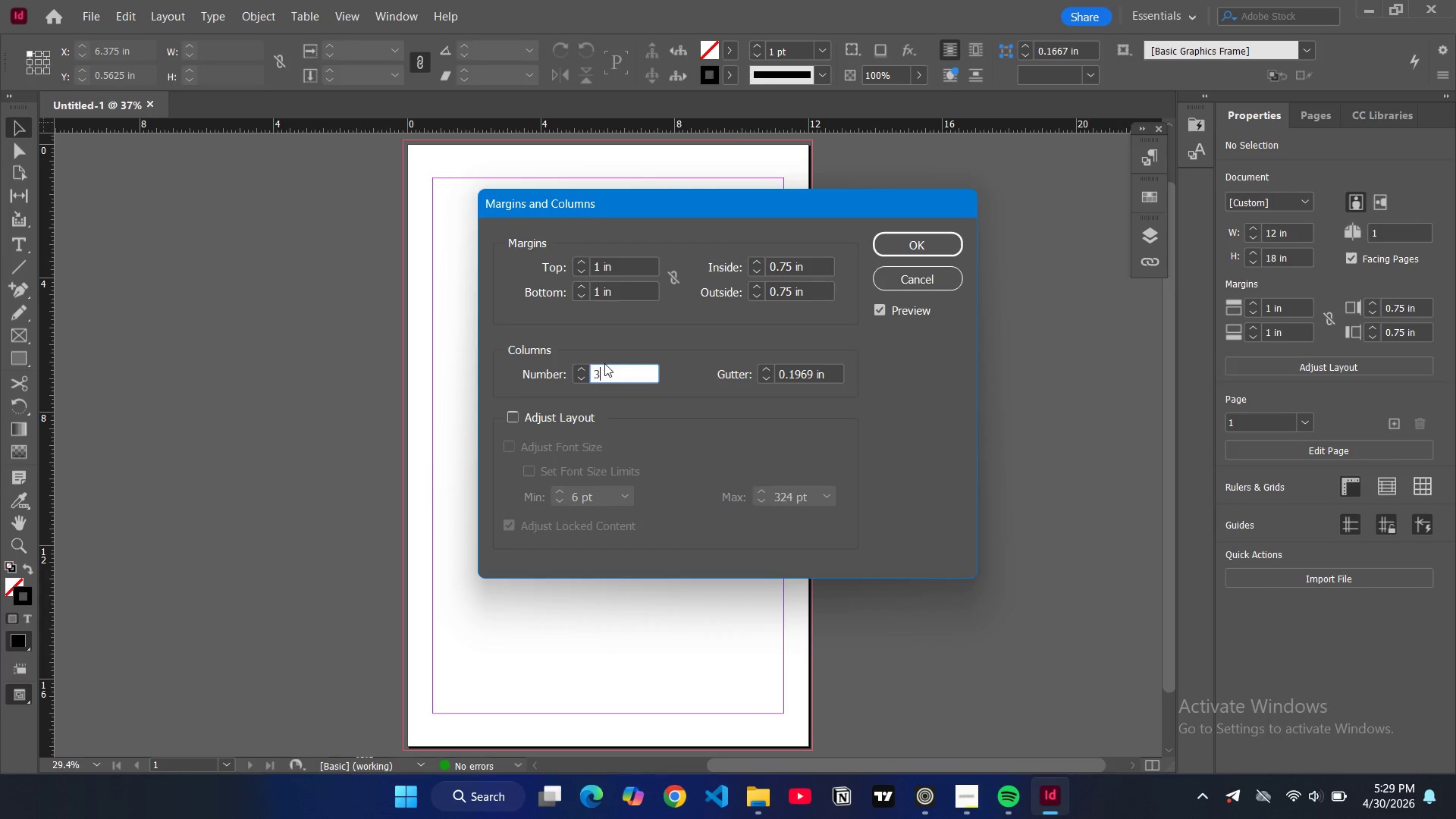 
key(3)
 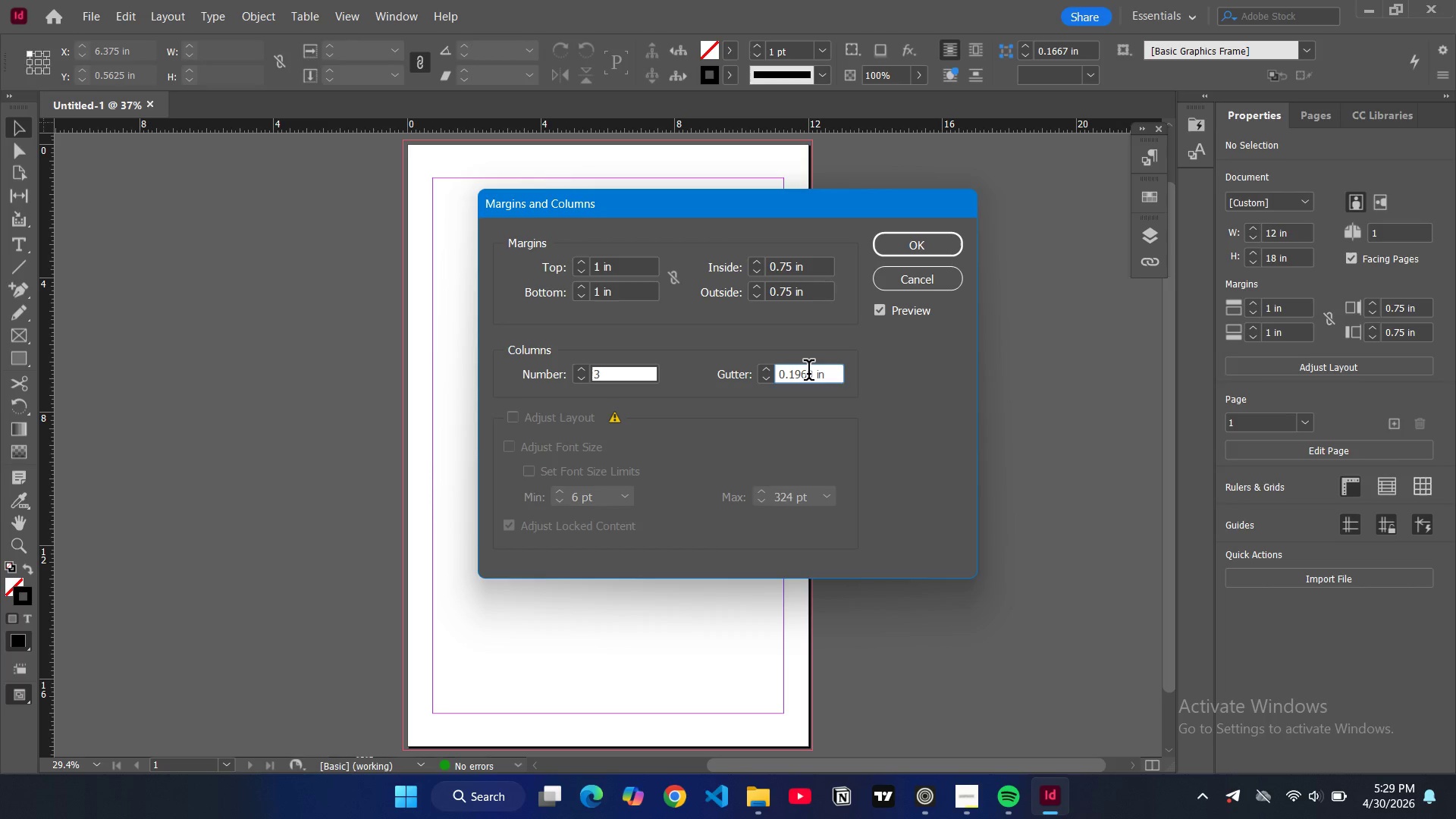 
double_click([808, 373])
 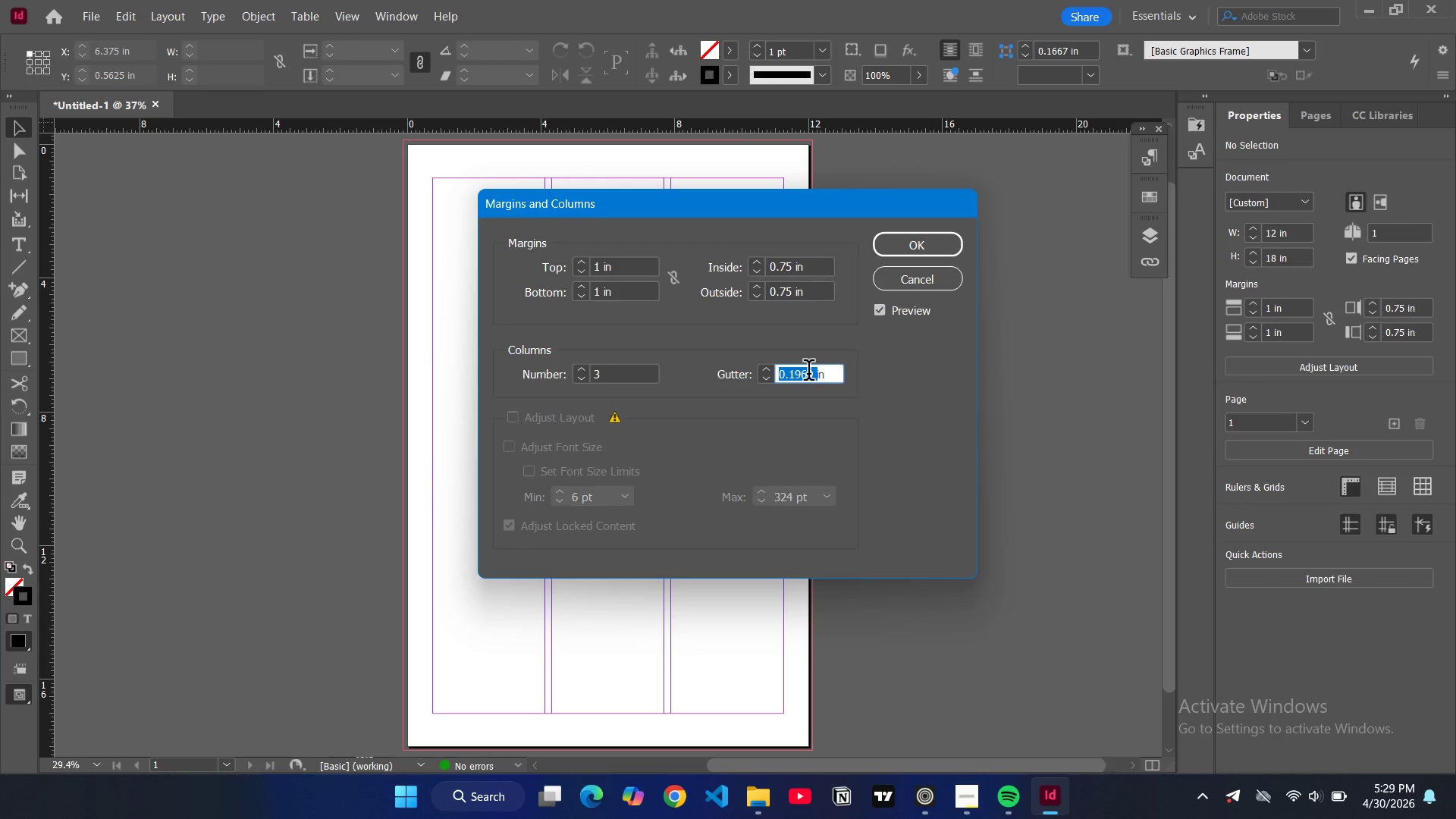 
type(0.25)
 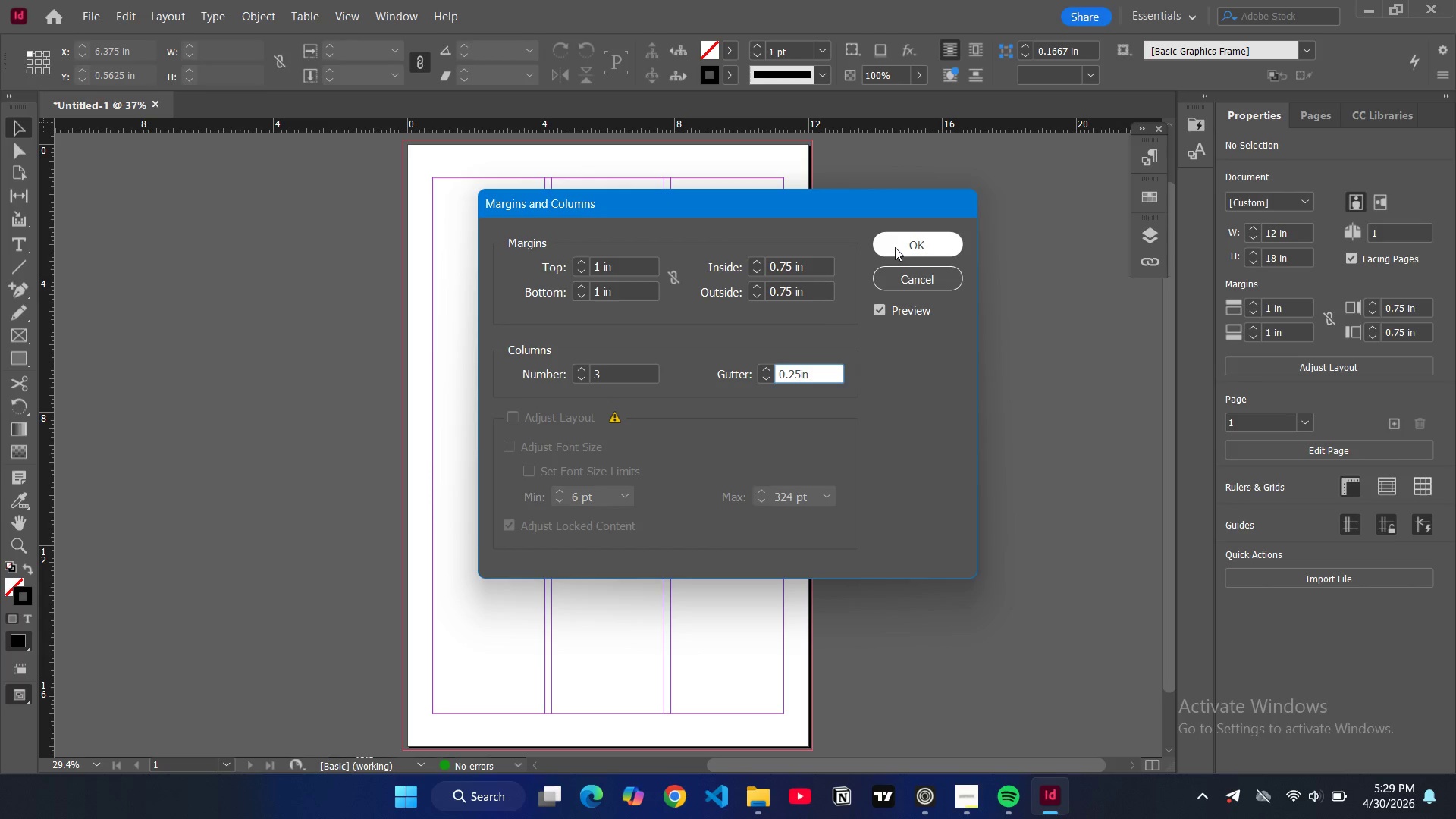 
left_click([895, 247])
 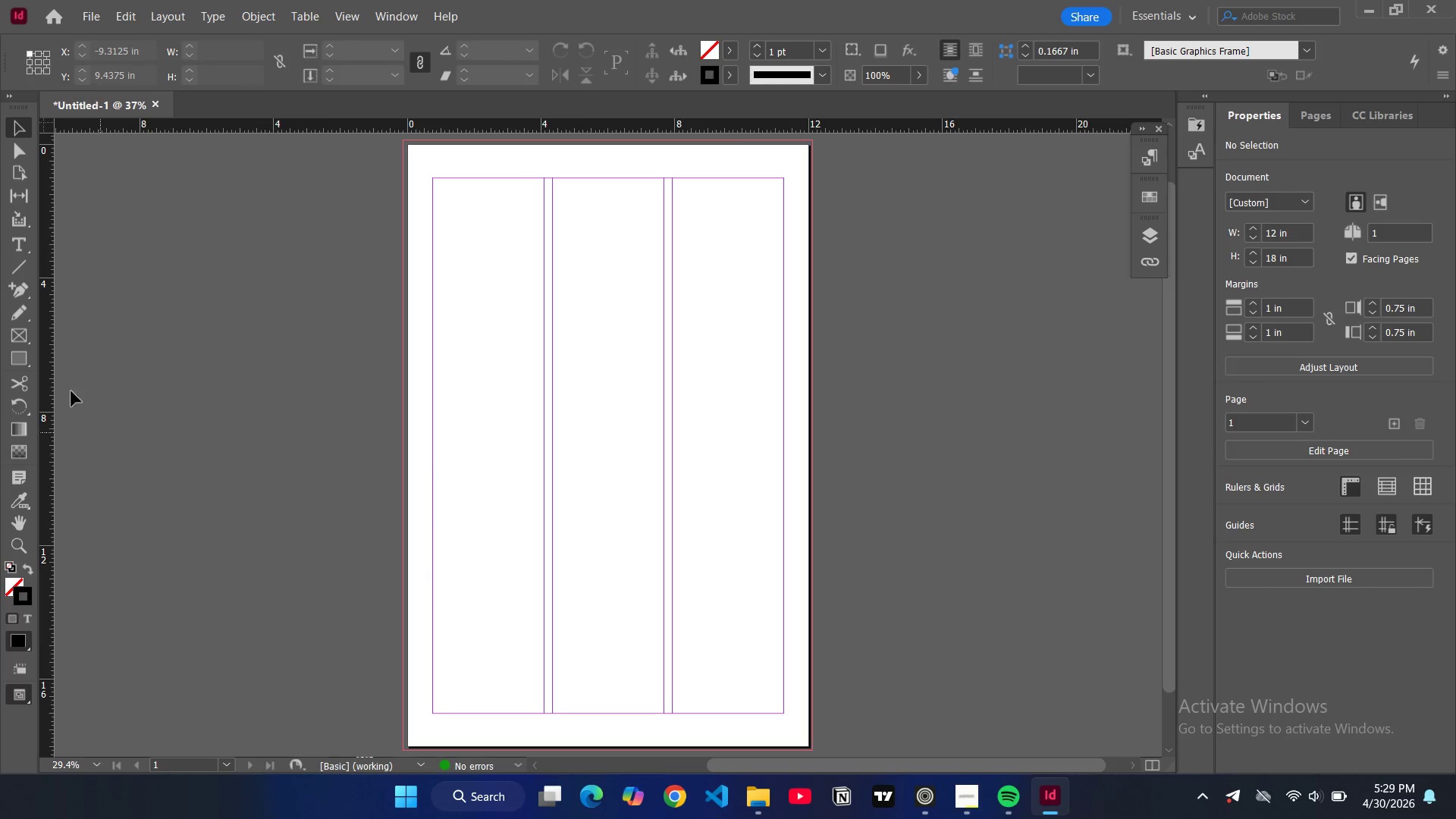 
left_click([187, 13])
 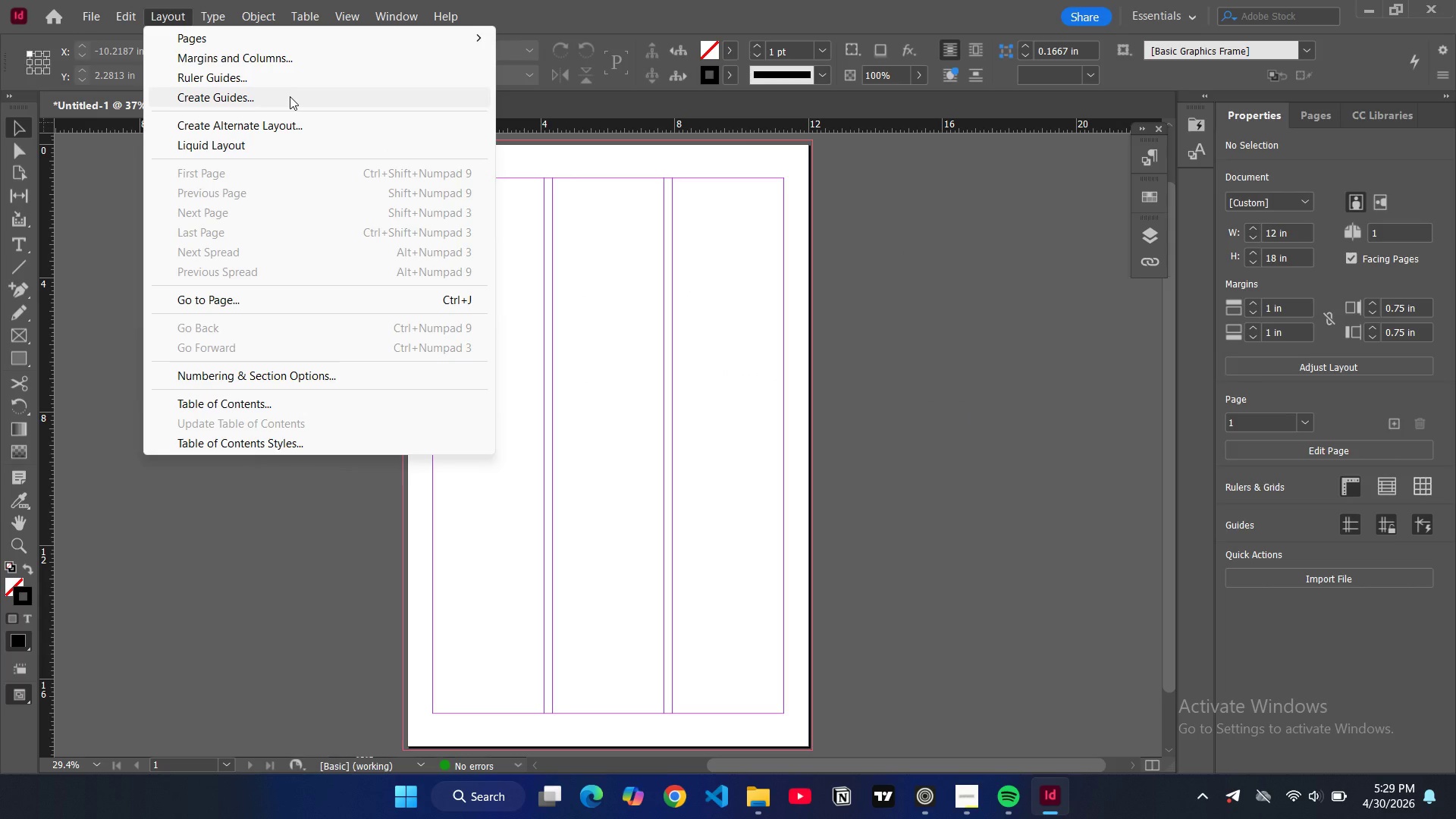 
left_click([290, 96])
 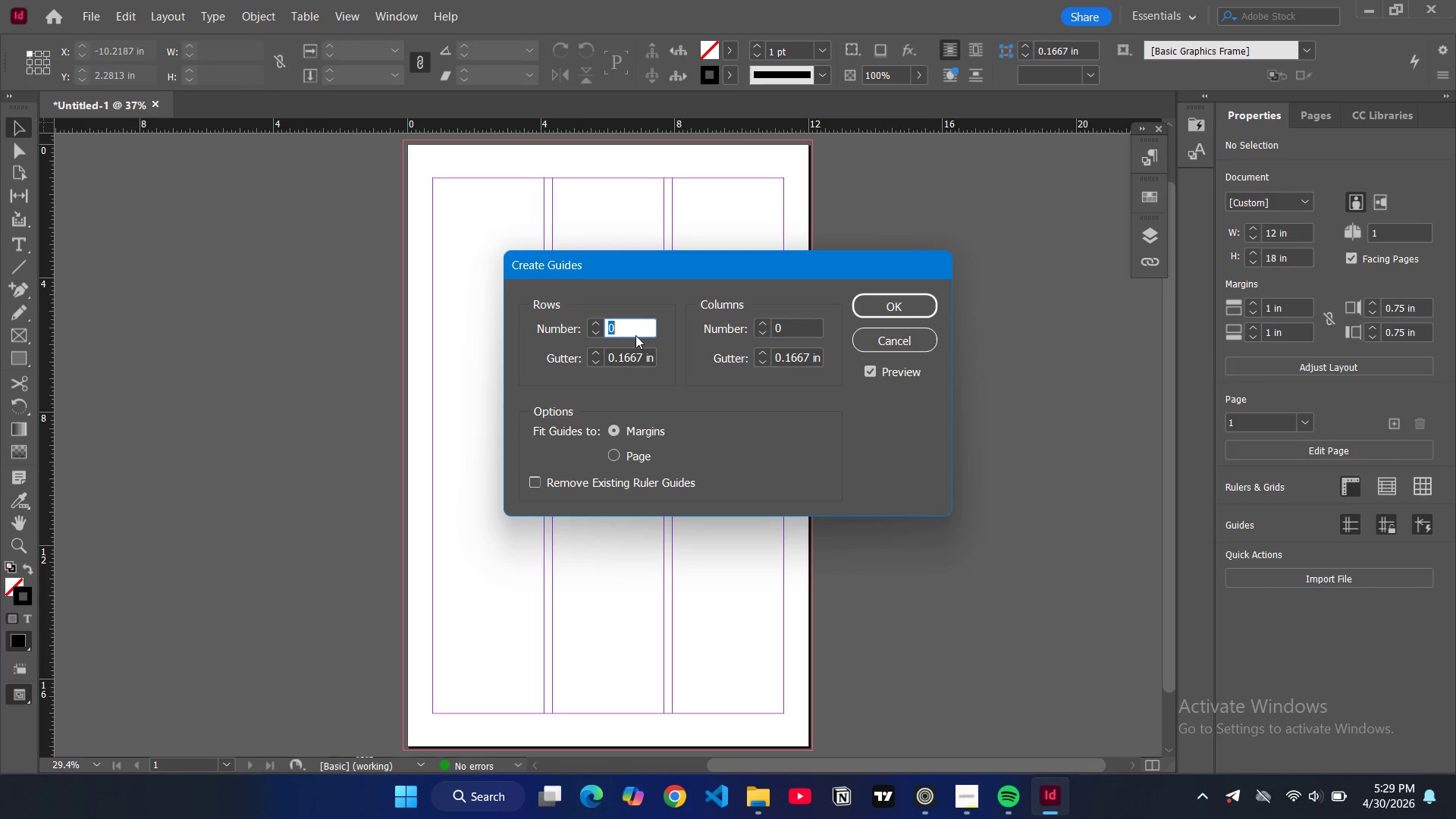 
type(12)
 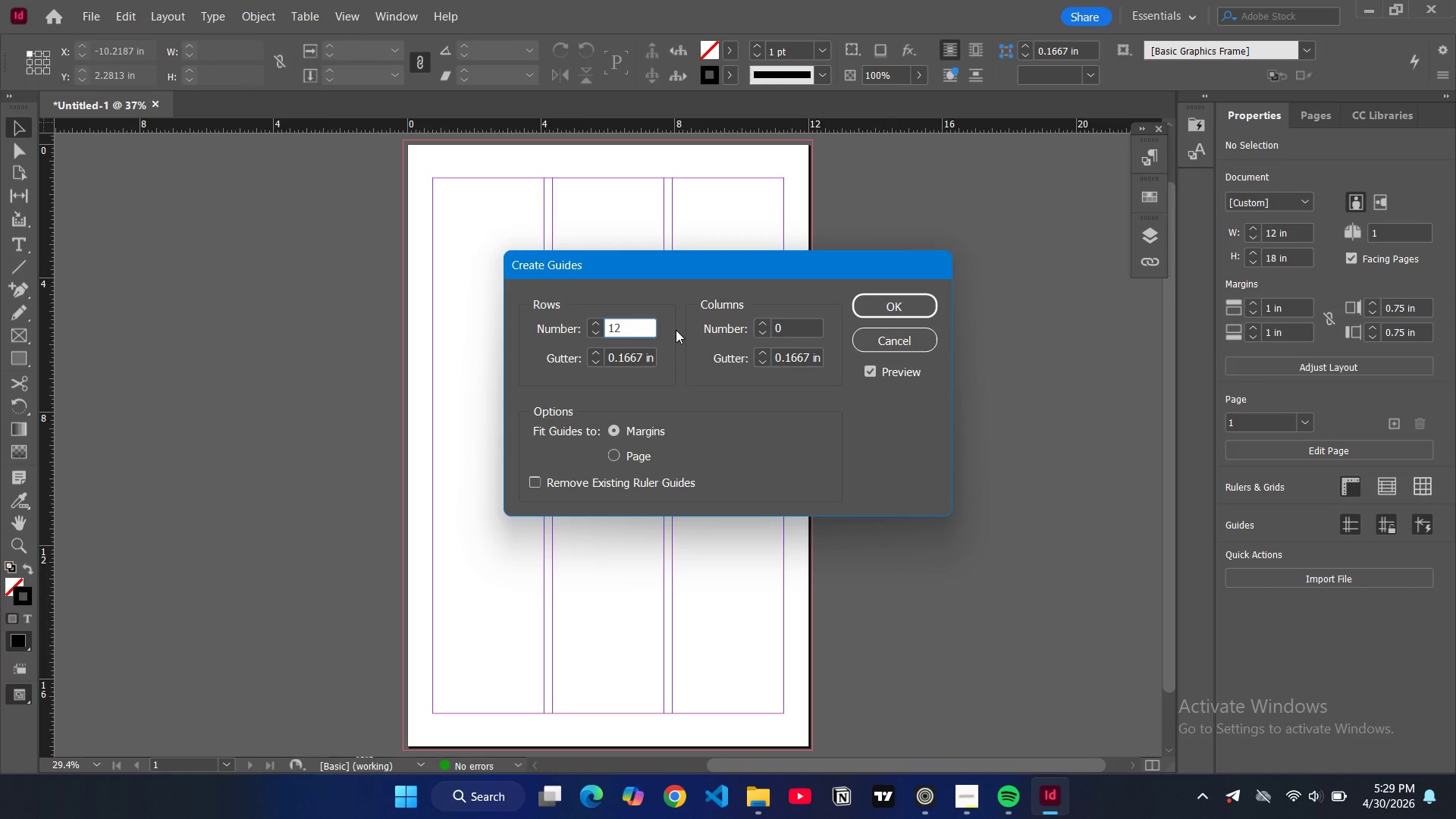 
wait(6.55)
 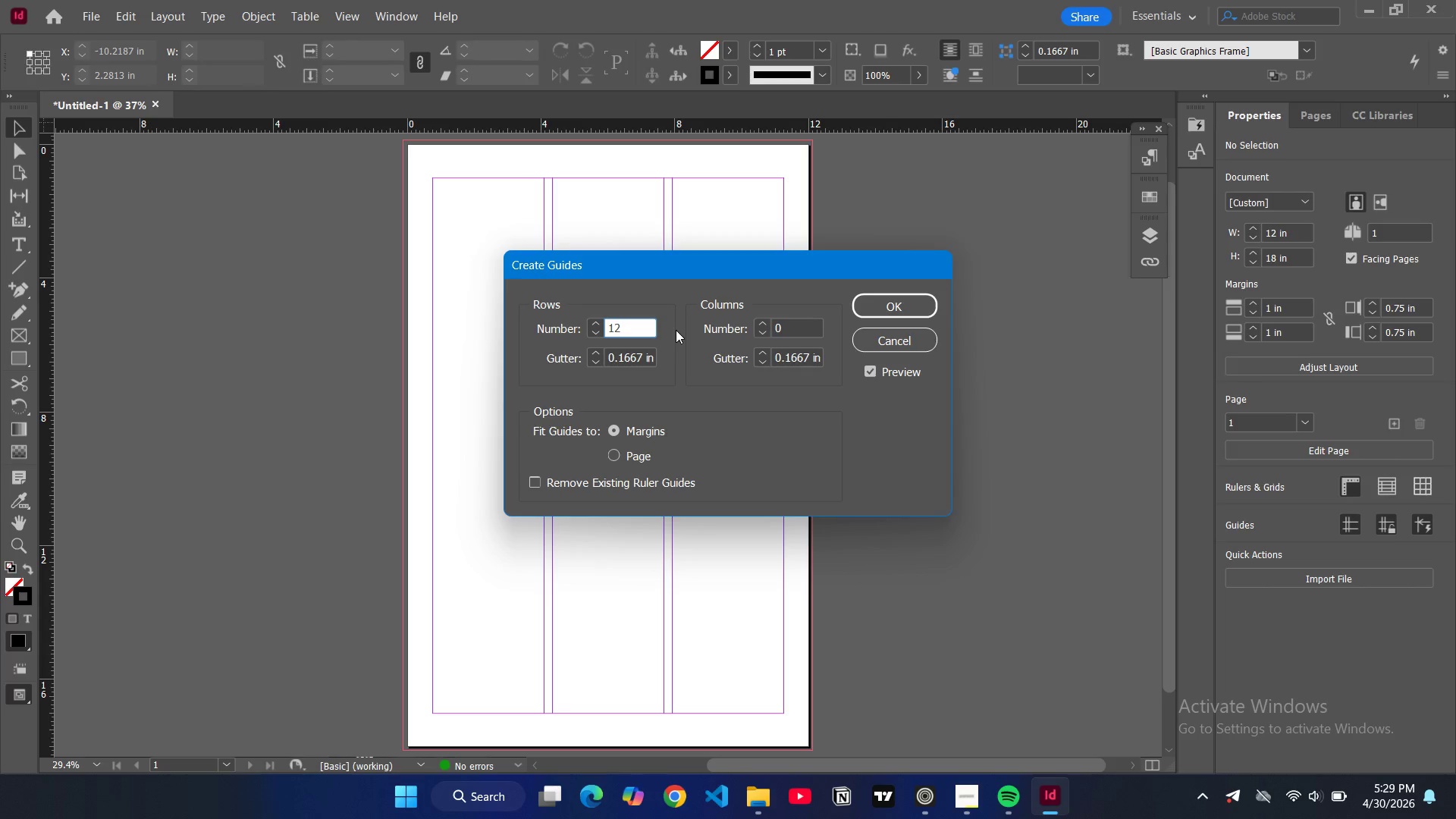 
left_click([786, 326])
 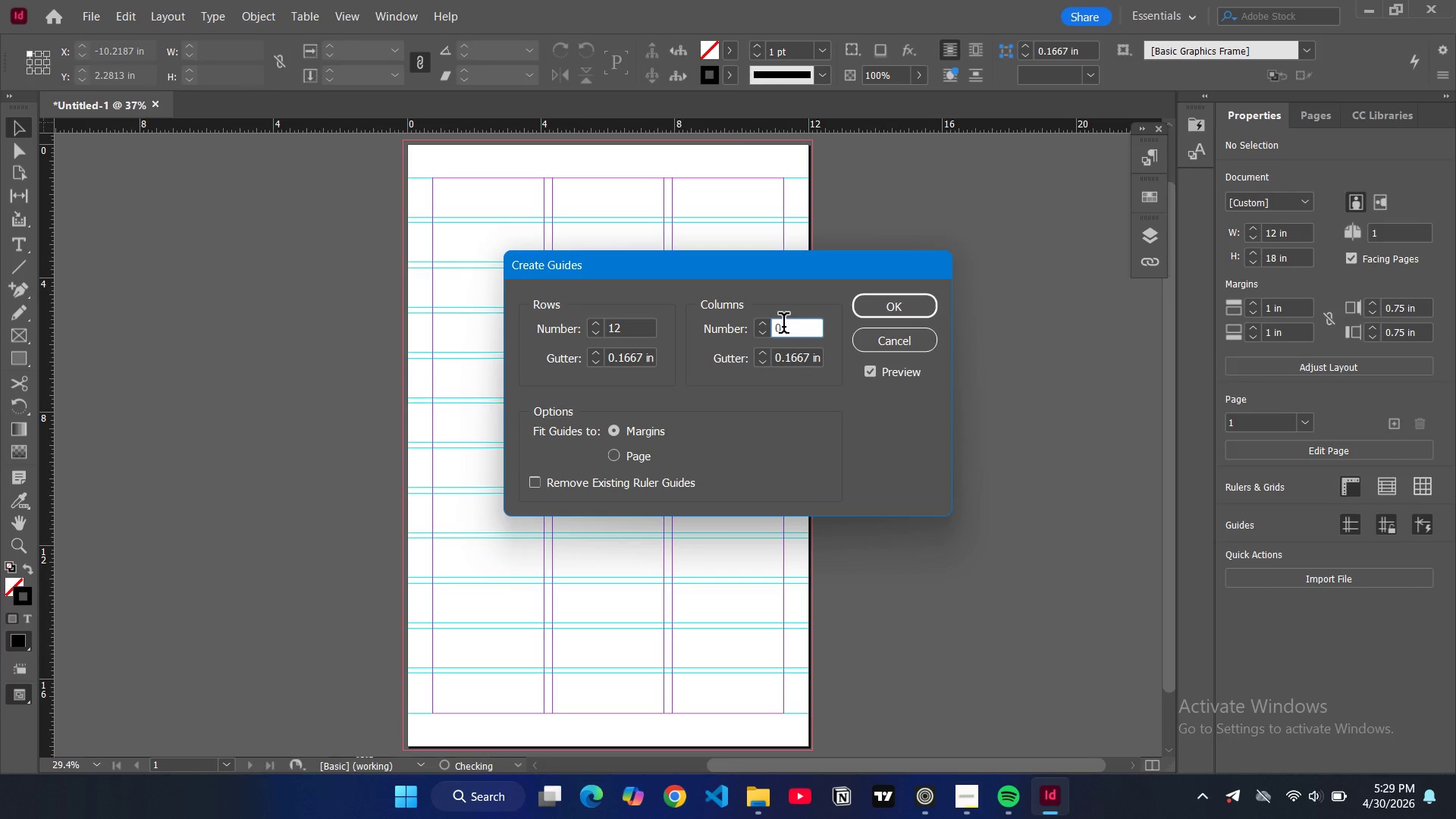 
key(PrintScreen)
 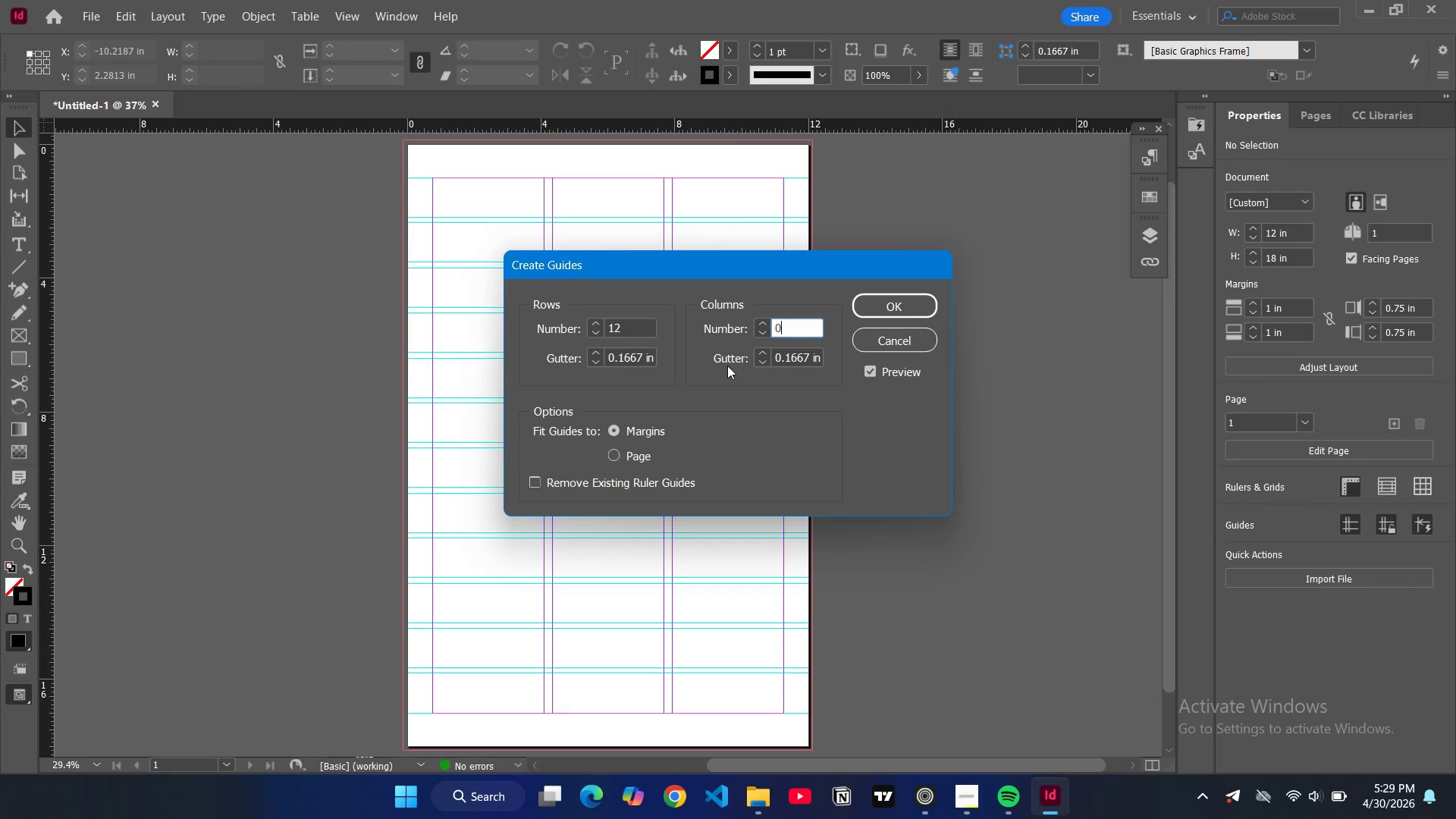 
key(Backspace)
 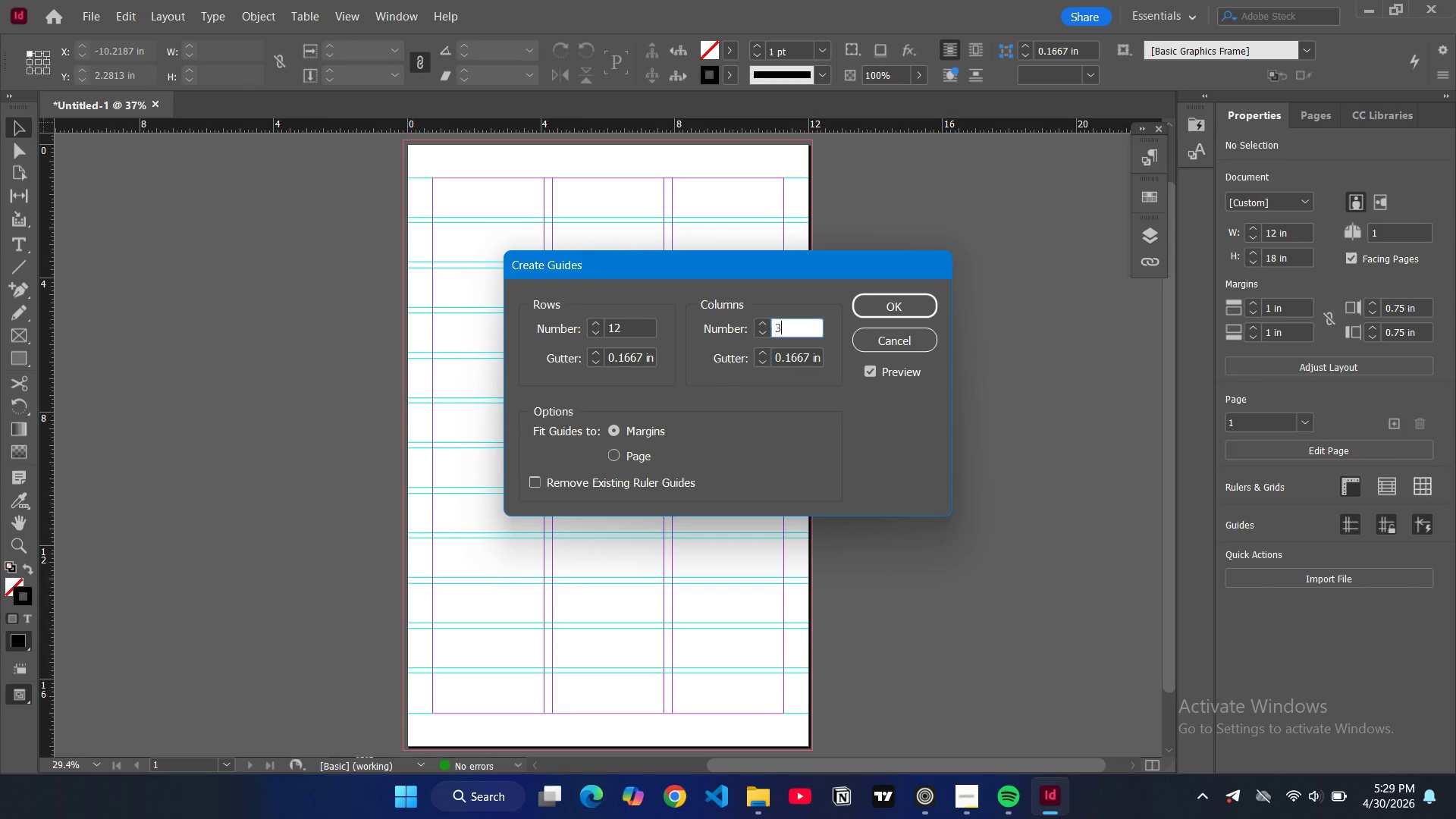 
key(3)
 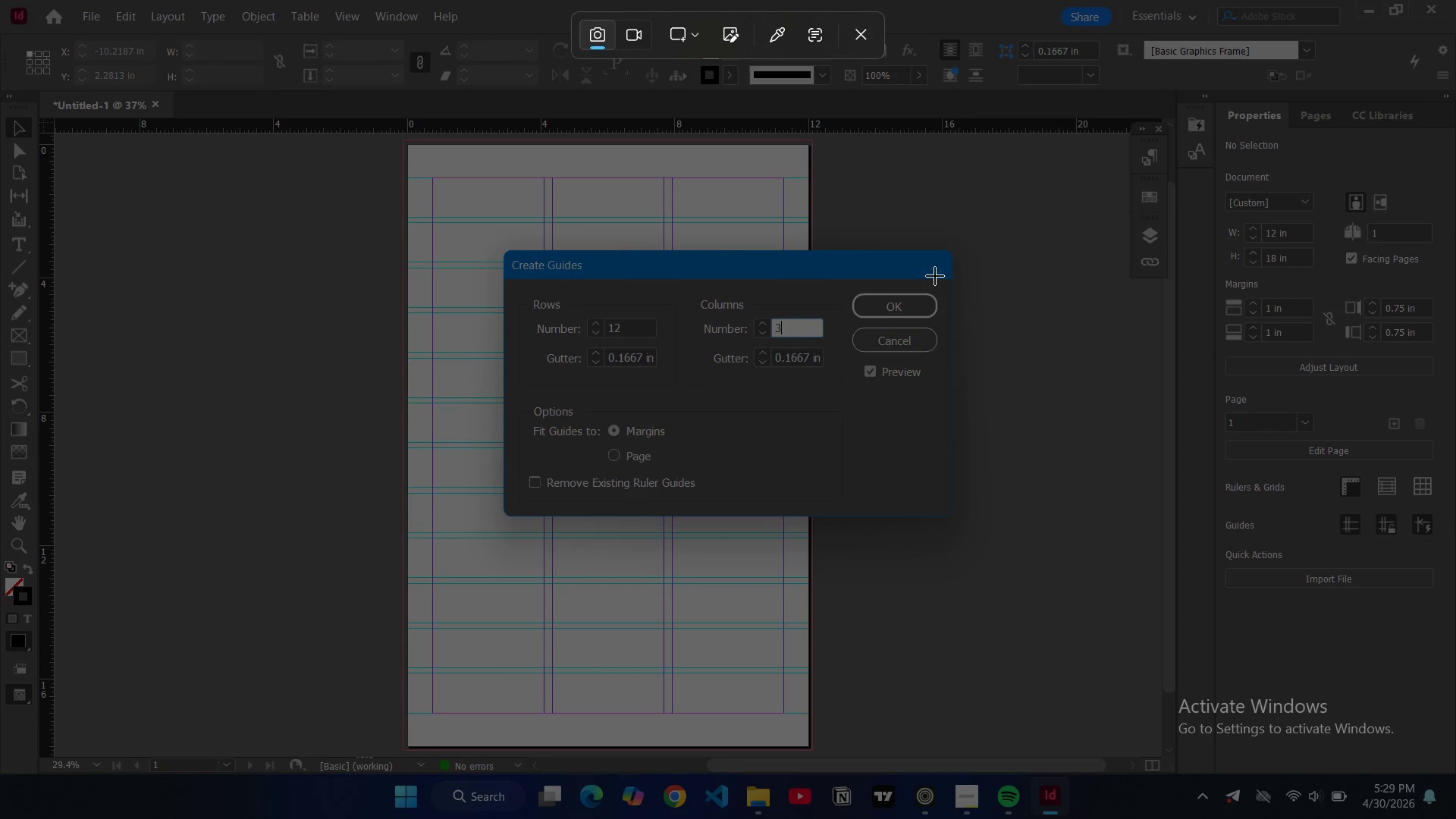 
left_click([866, 34])
 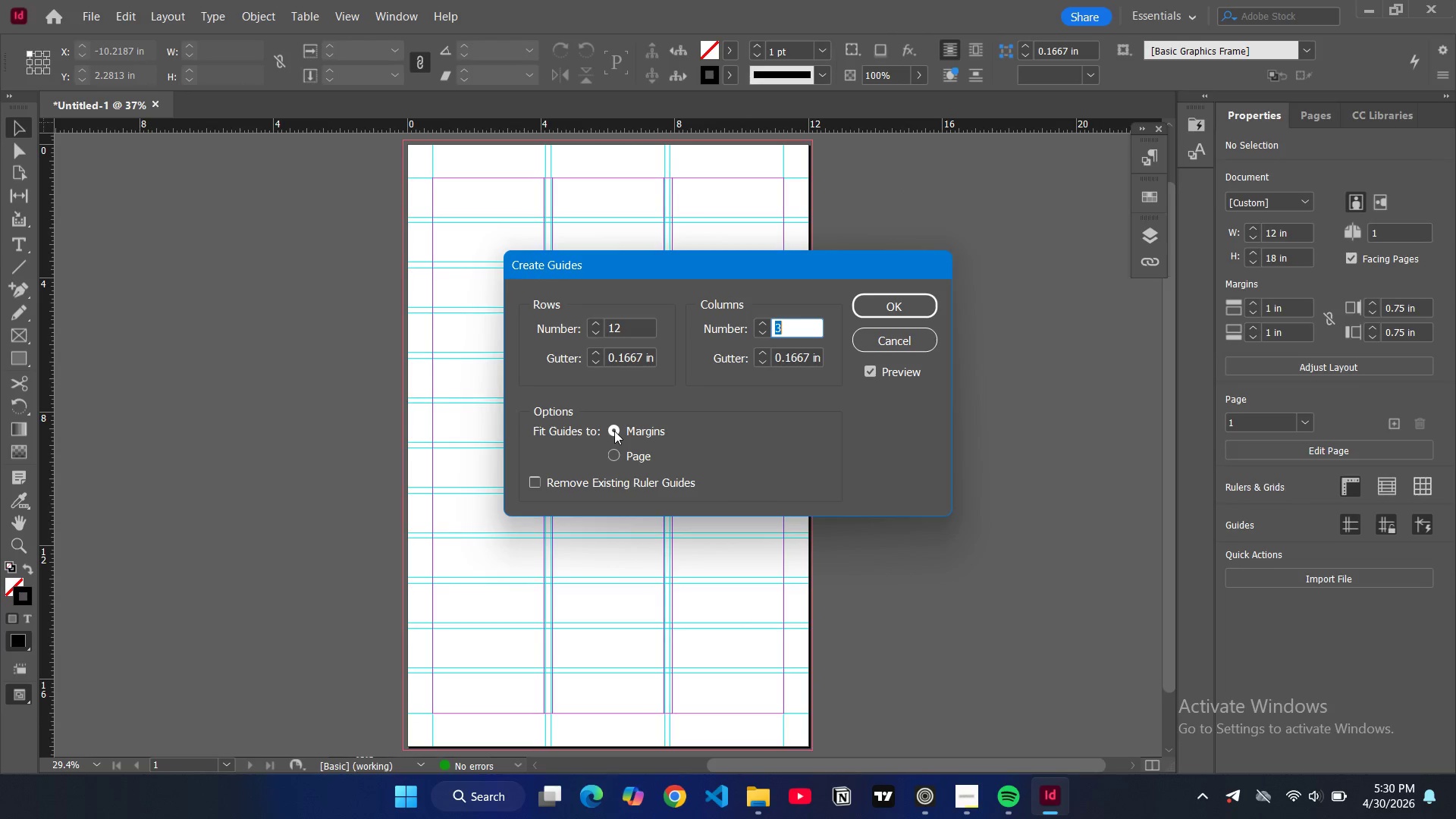 
wait(10.03)
 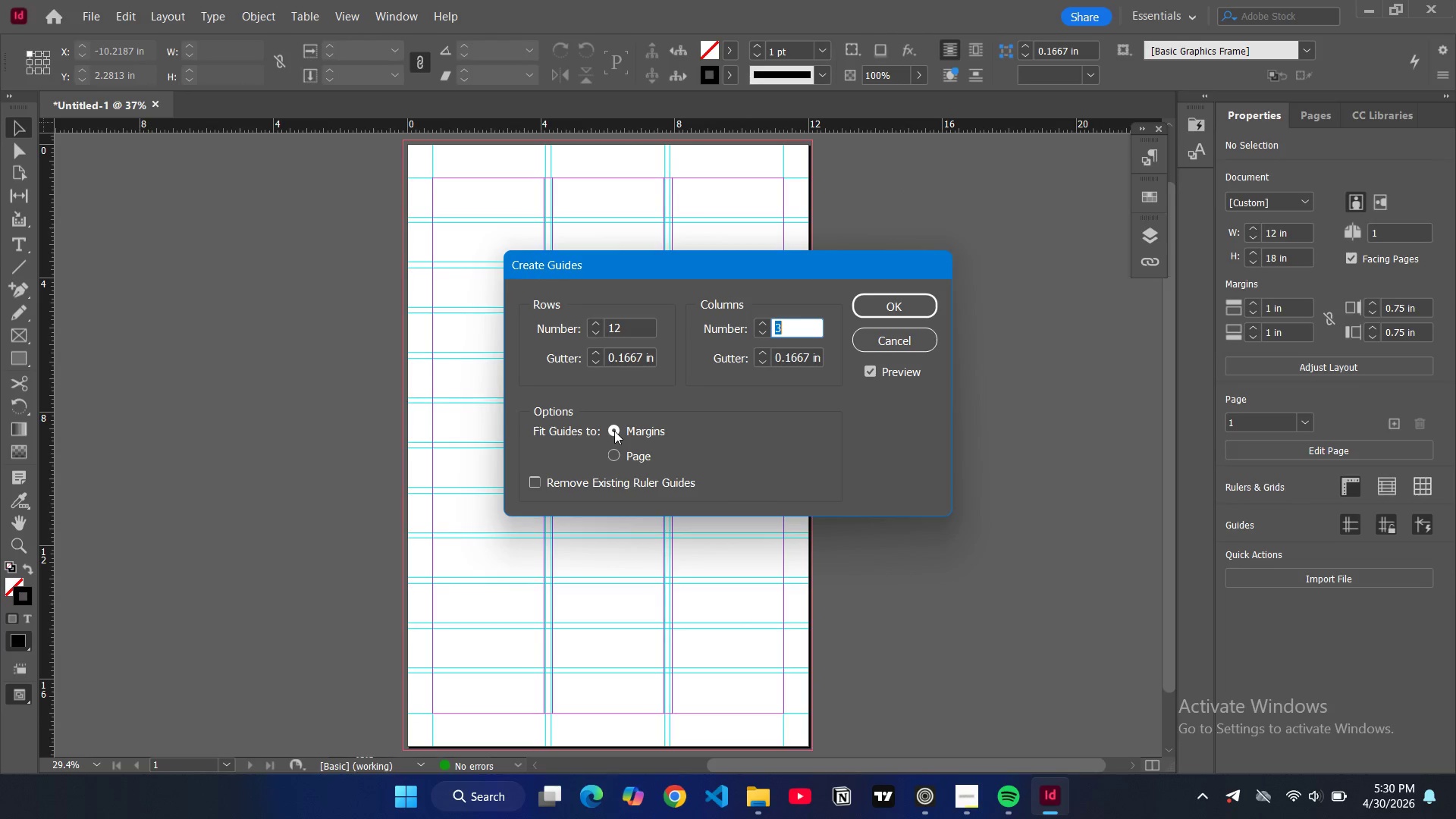 
left_click([900, 314])
 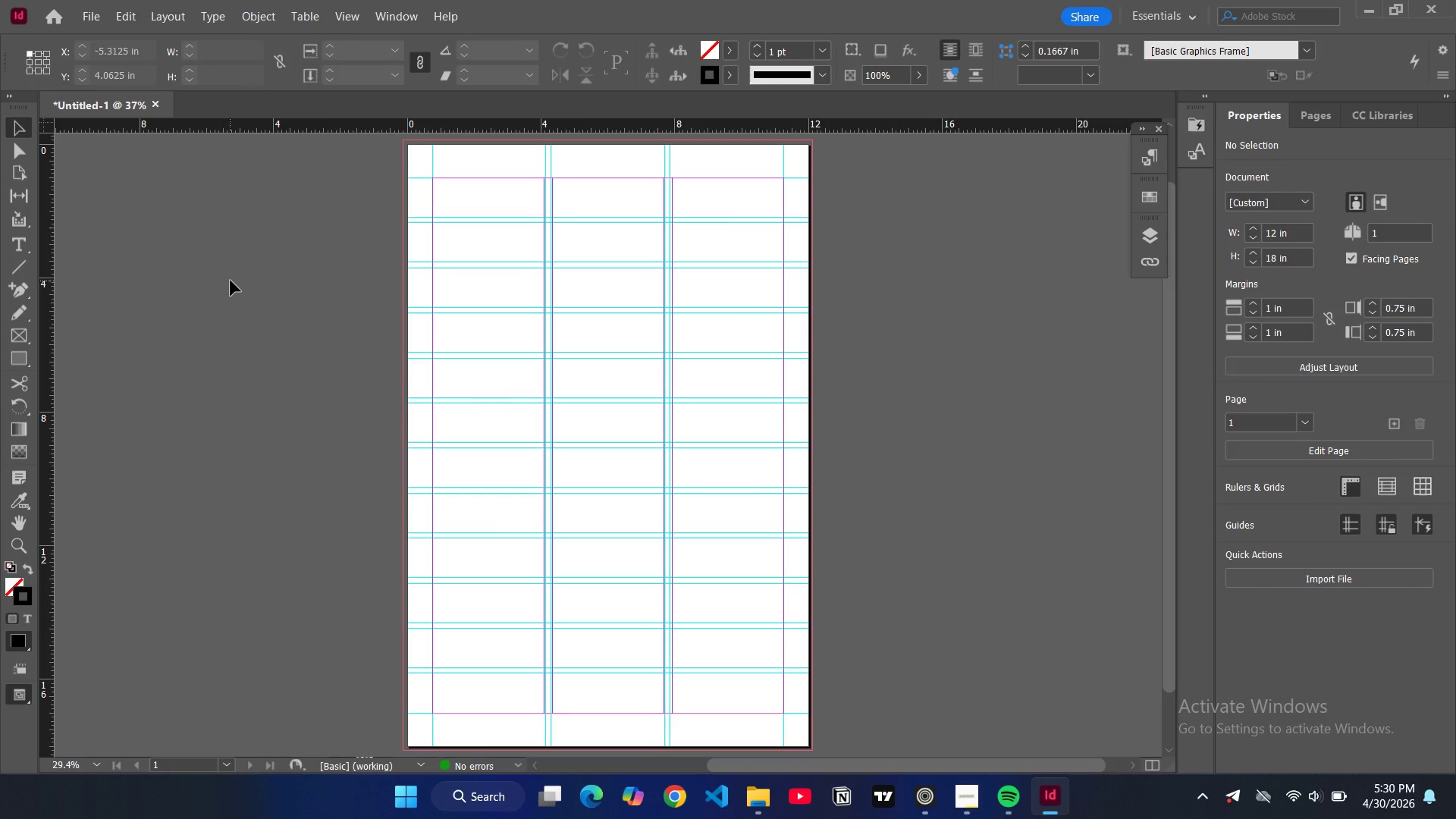 
wait(5.22)
 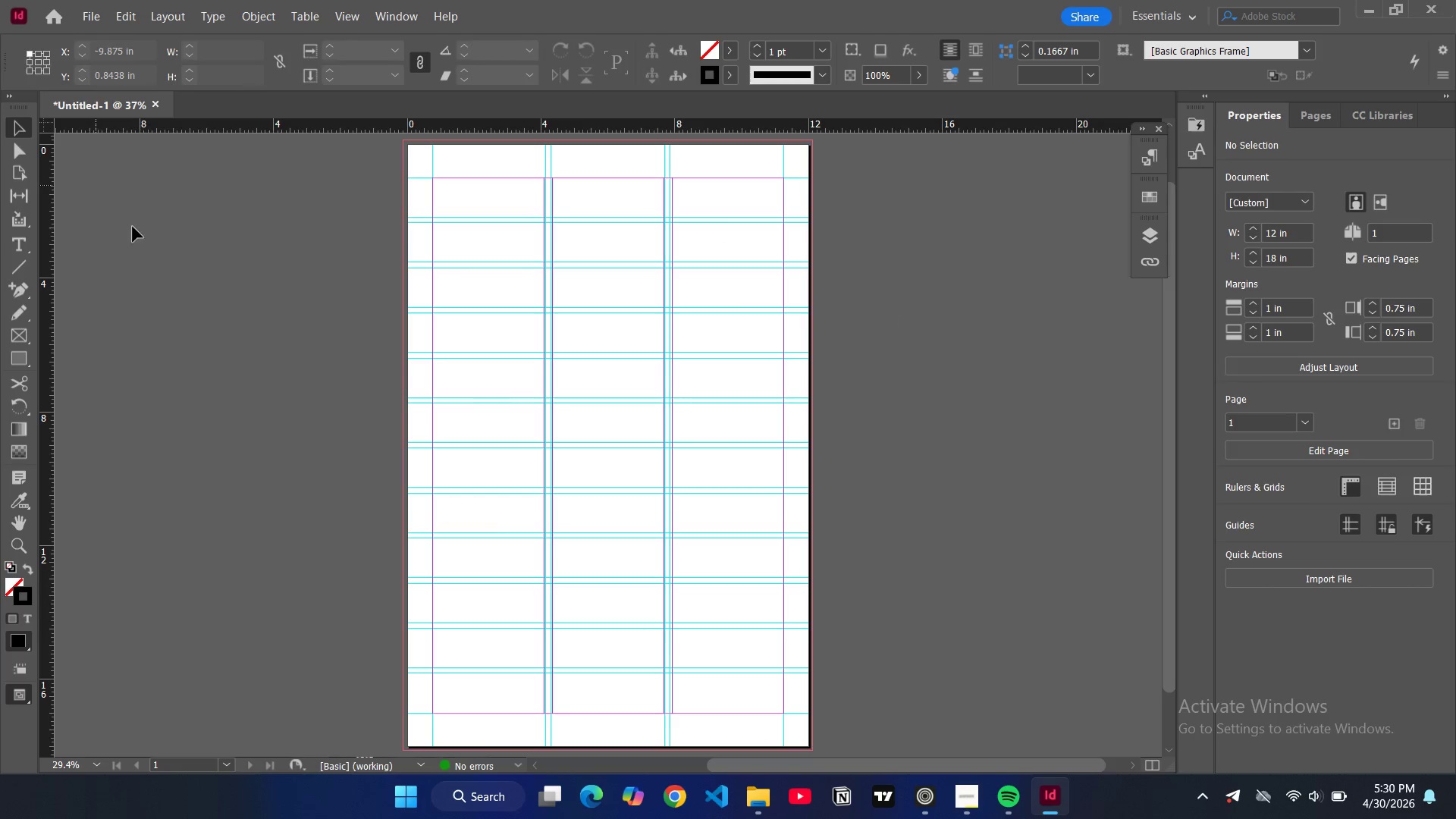 
left_click([1153, 196])
 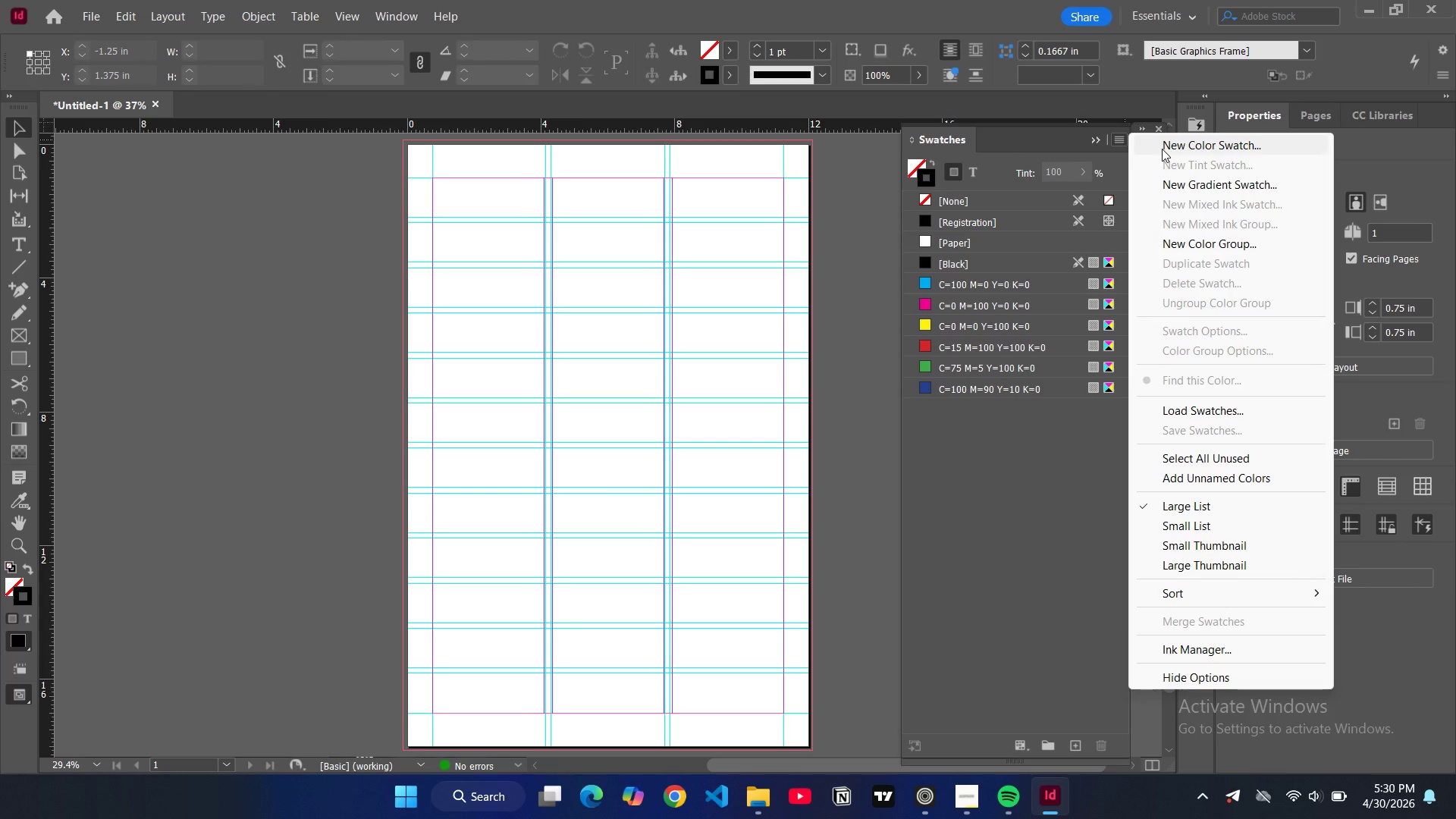 
wait(5.22)
 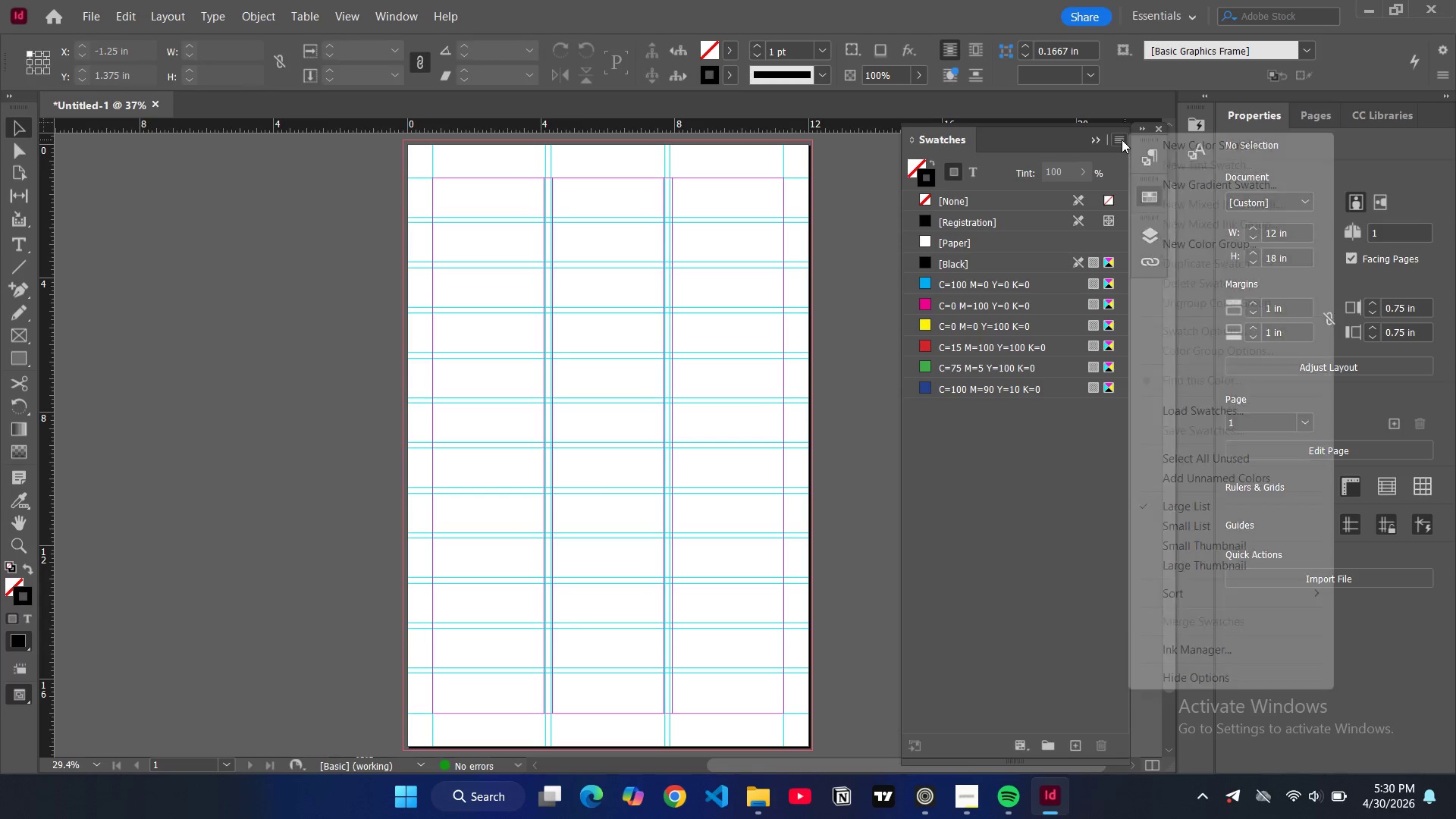 
left_click([1177, 145])
 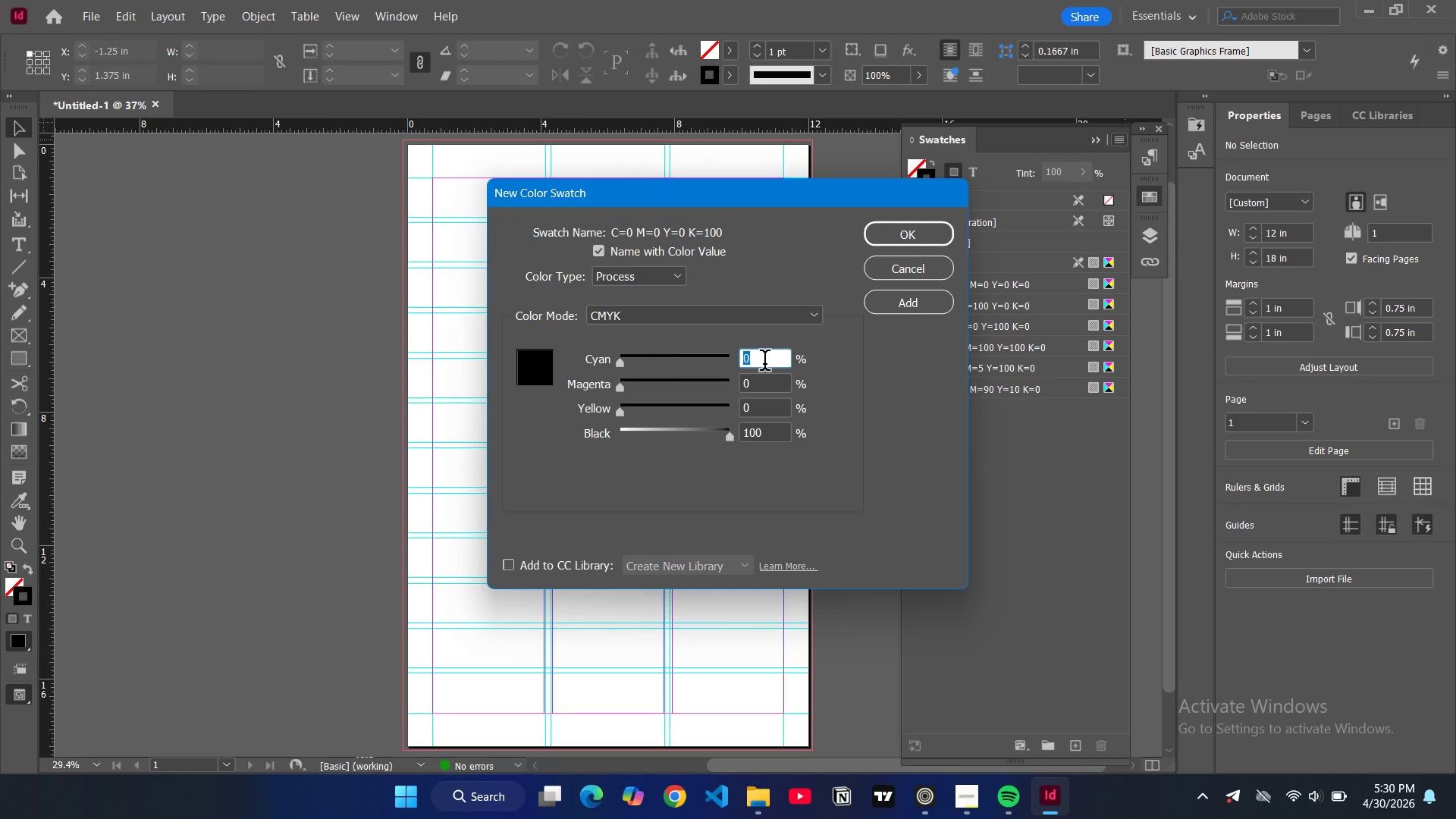 
key(0)
 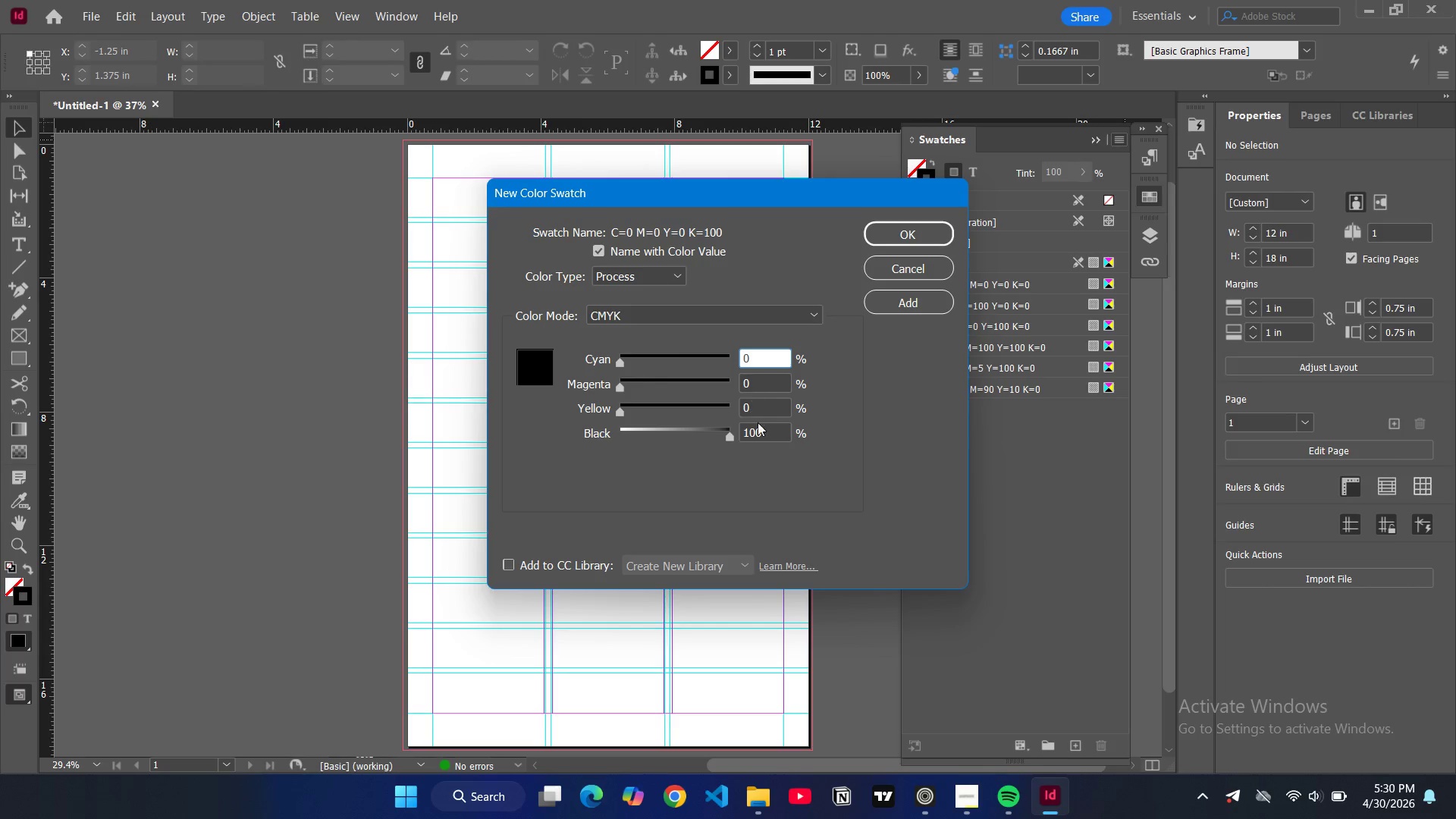 
double_click([763, 436])
 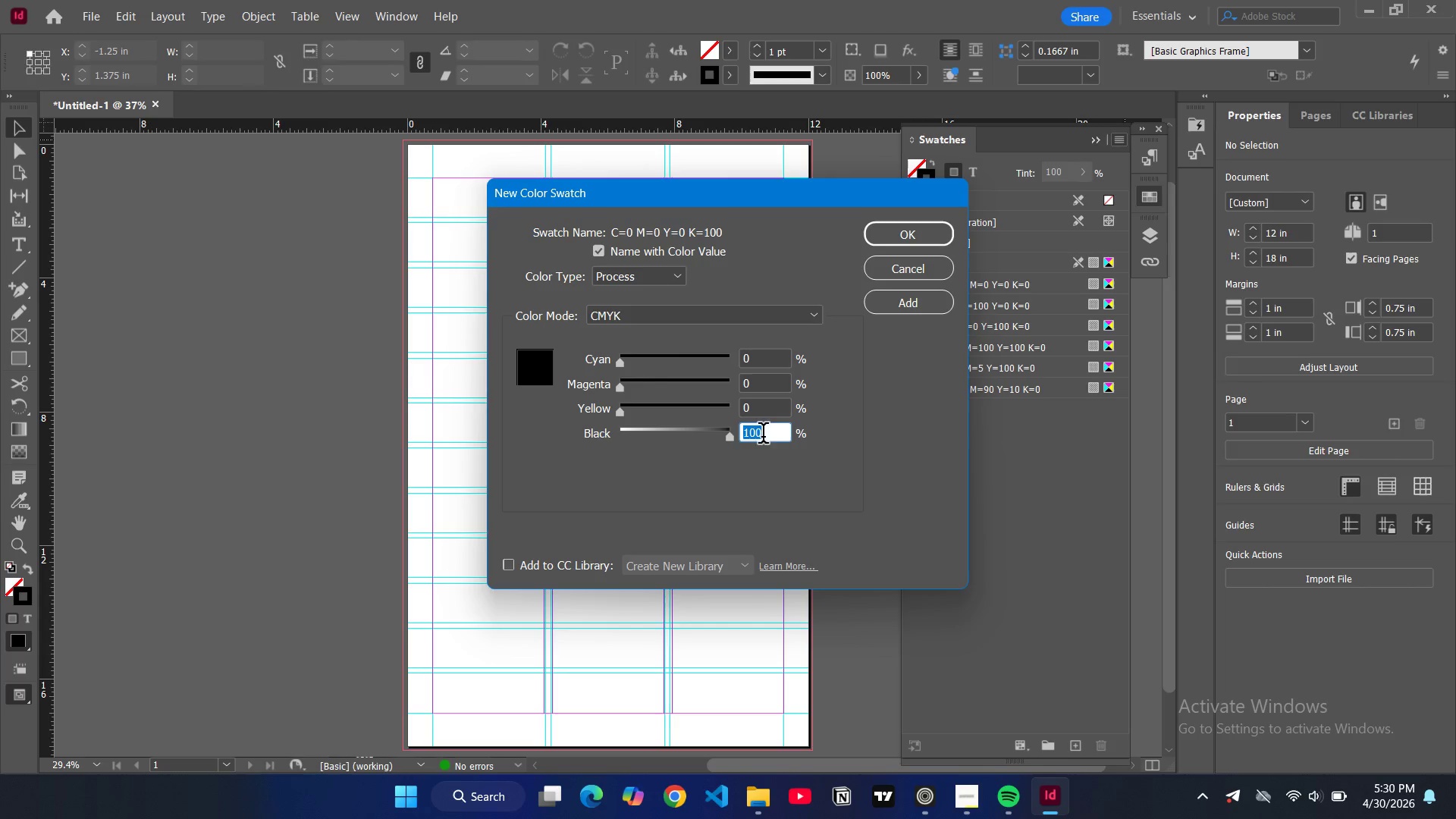 
type(90)
 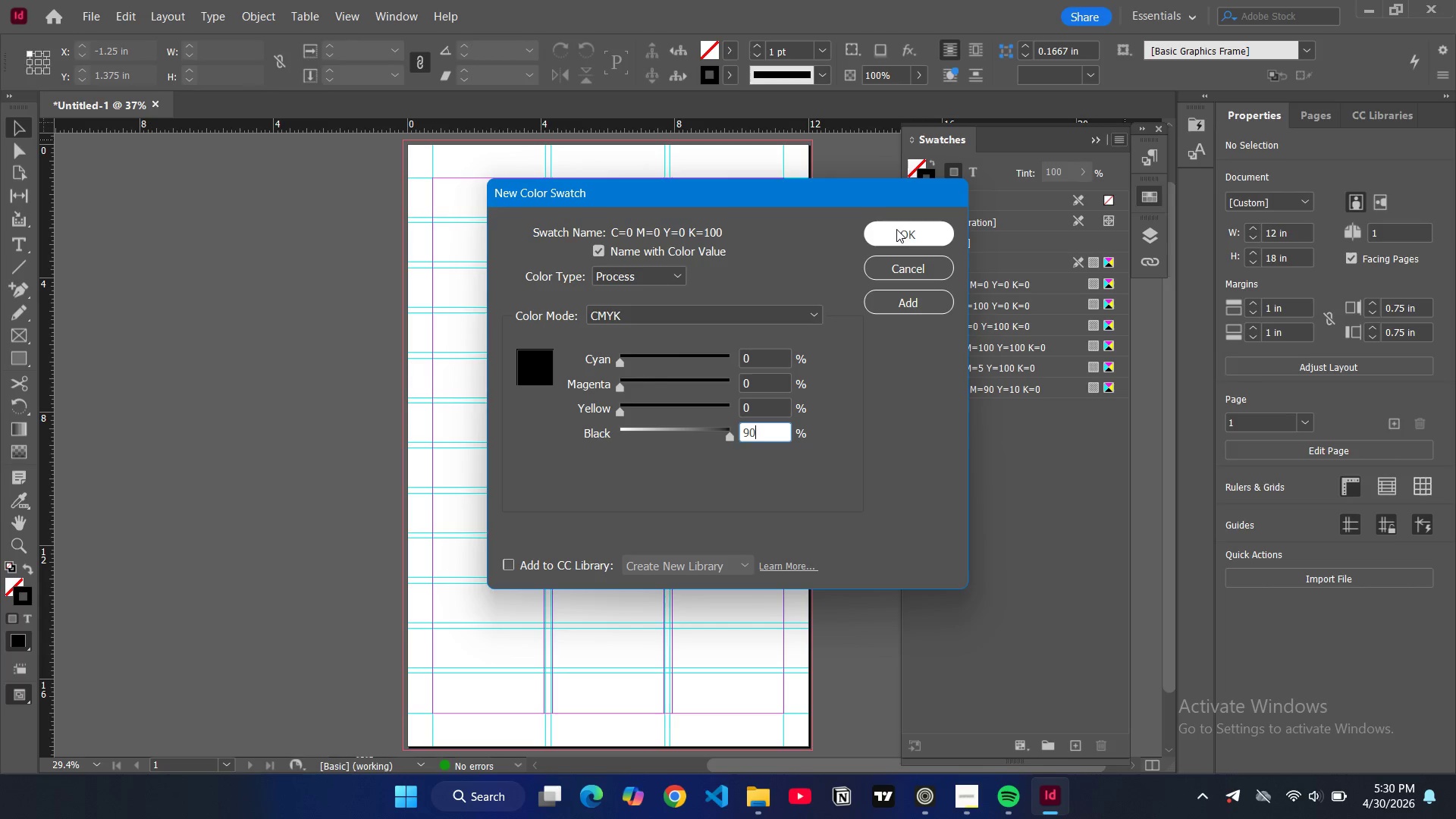 
left_click([899, 235])
 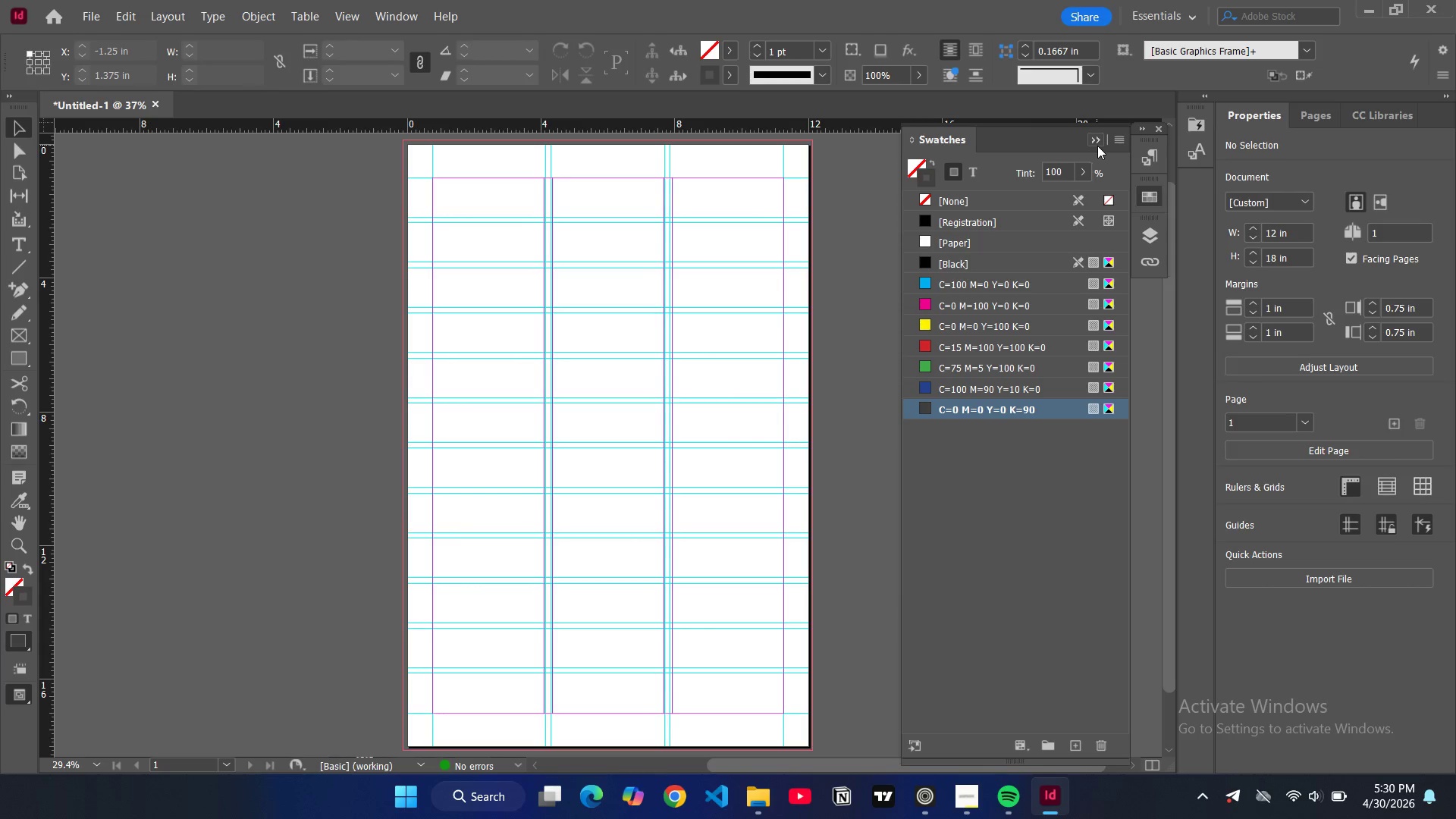 
left_click([1120, 142])
 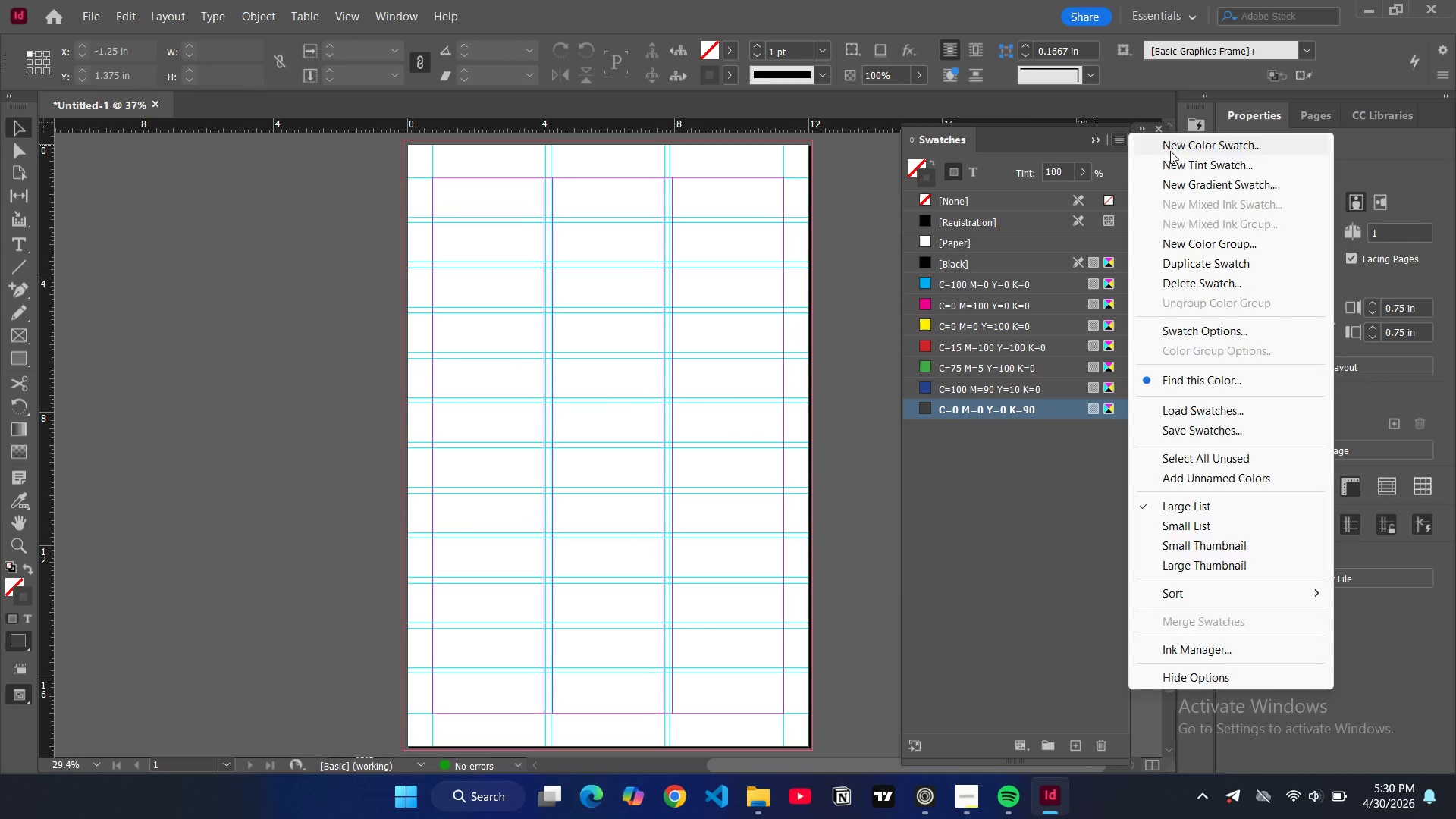 
left_click([1170, 151])
 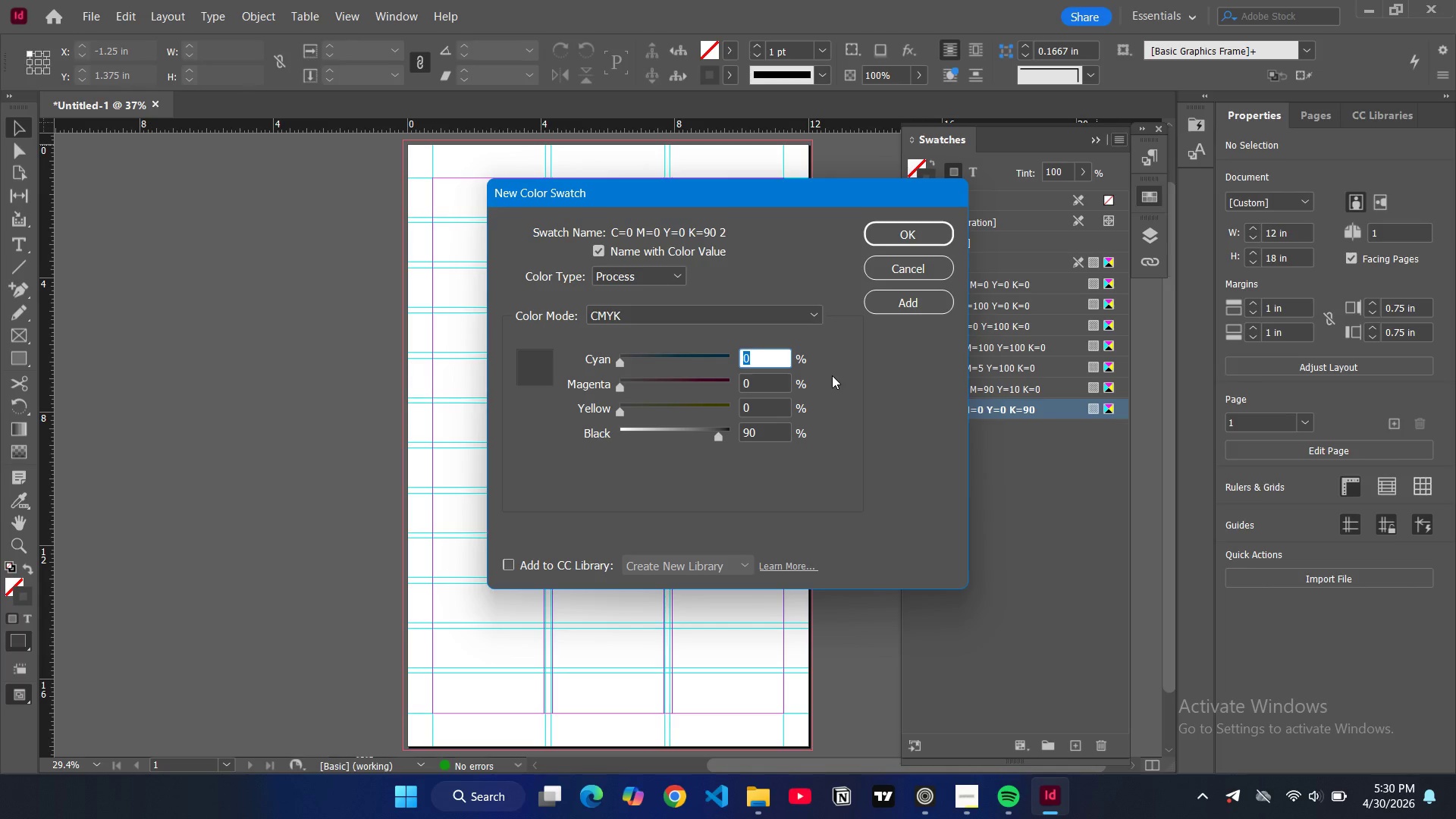 
key(5)
 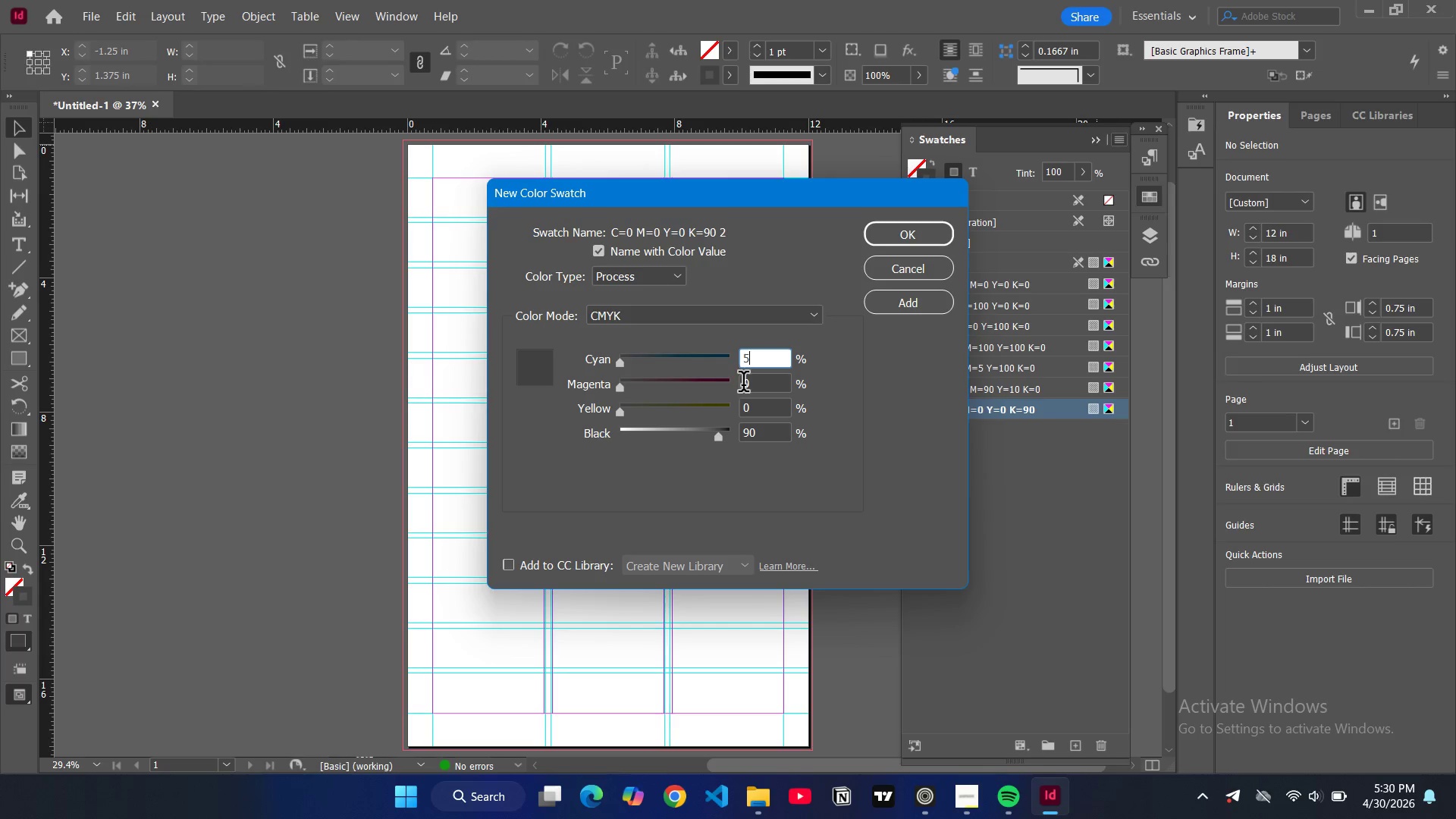 
left_click([750, 386])
 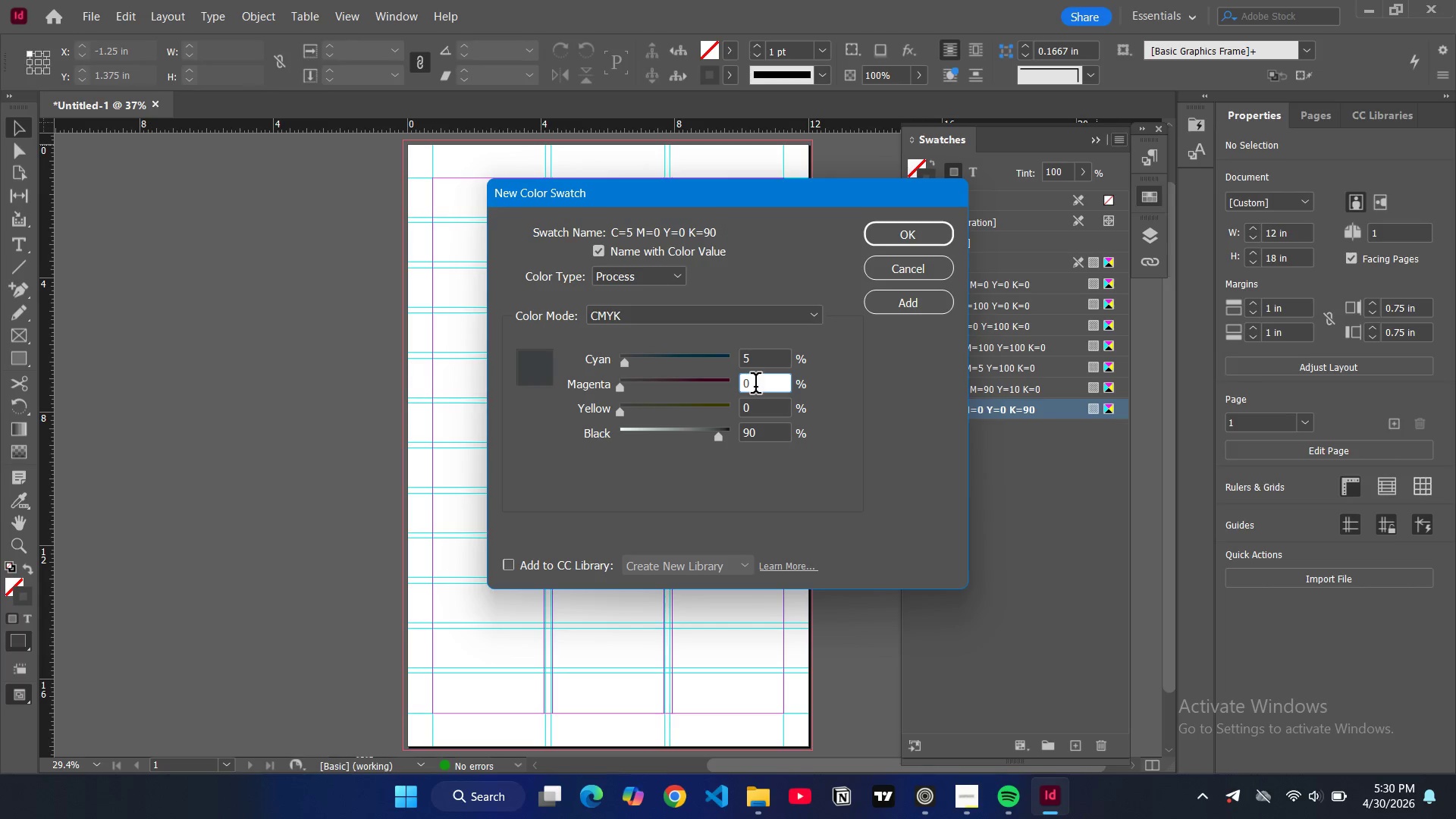 
key(5)
 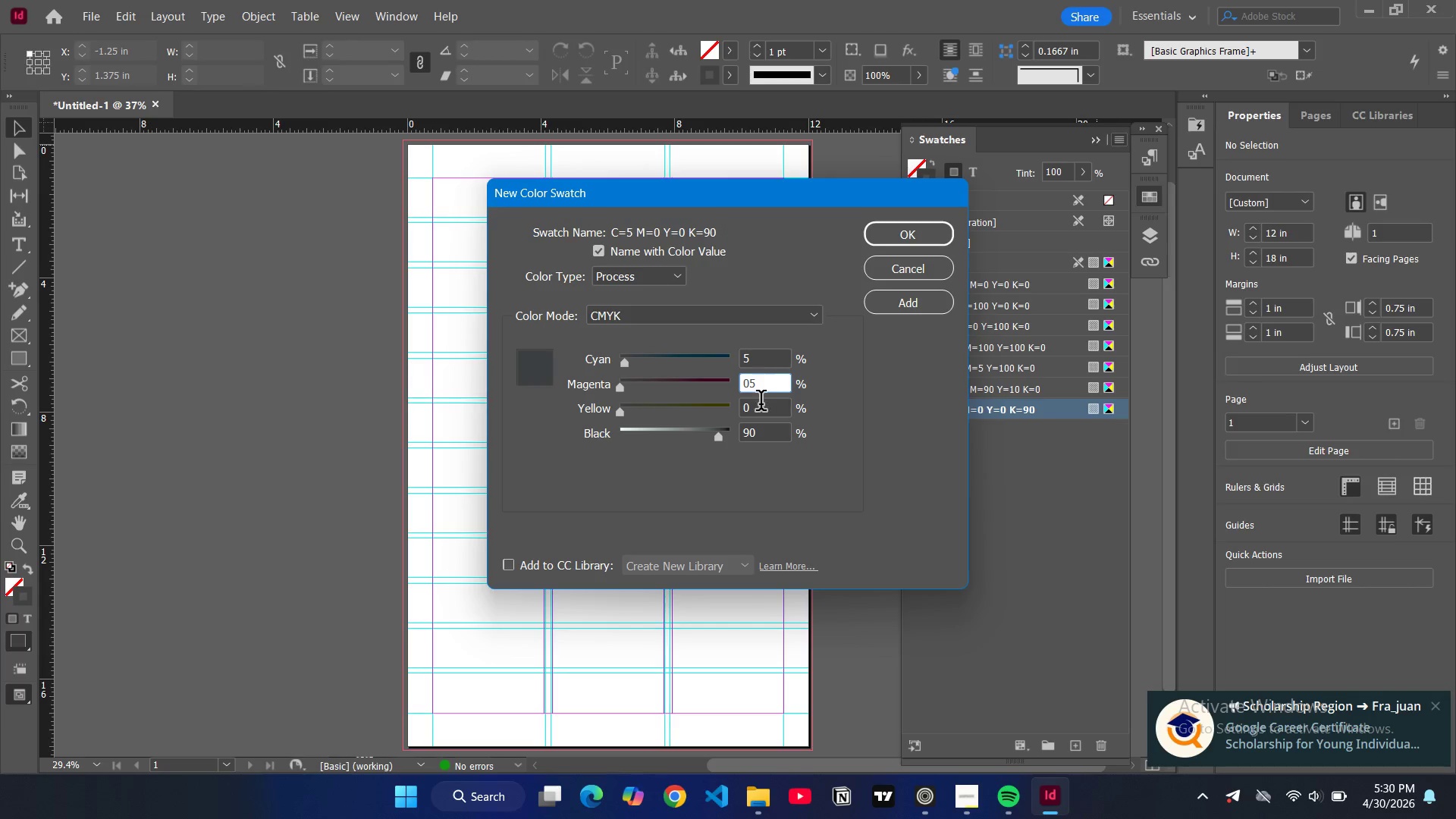 
left_click([761, 403])
 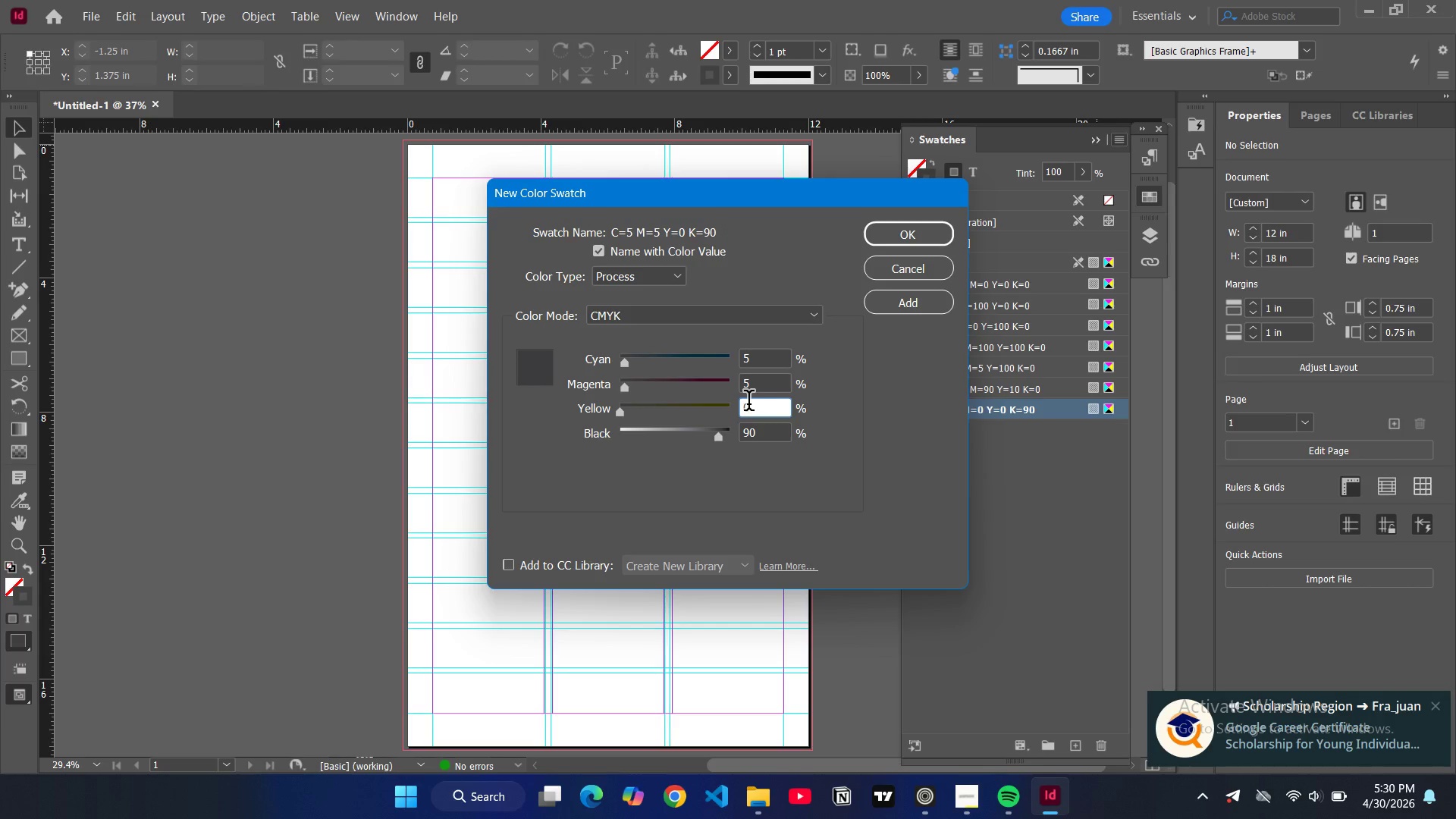 
type(10)
 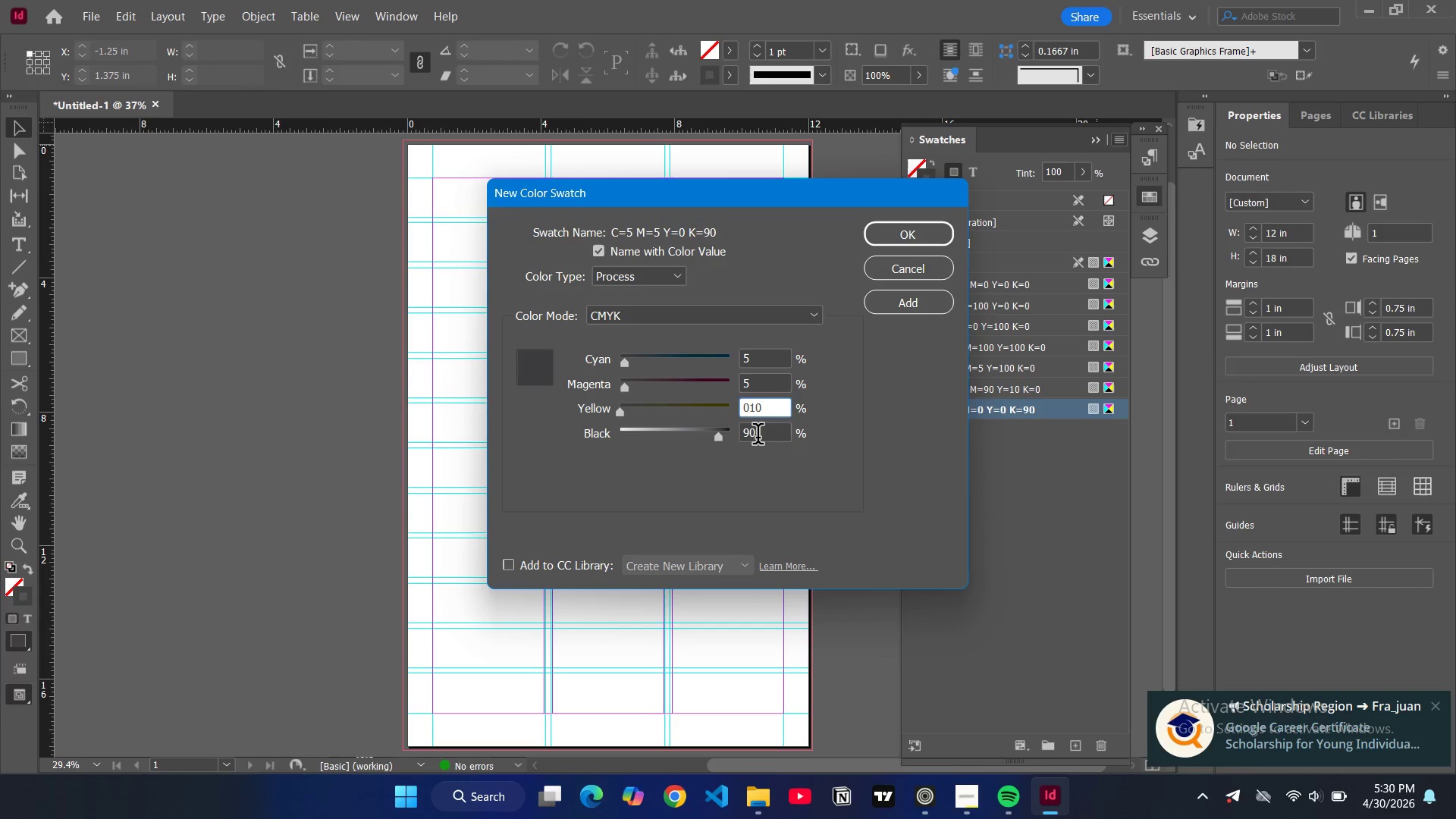 
left_click([758, 437])
 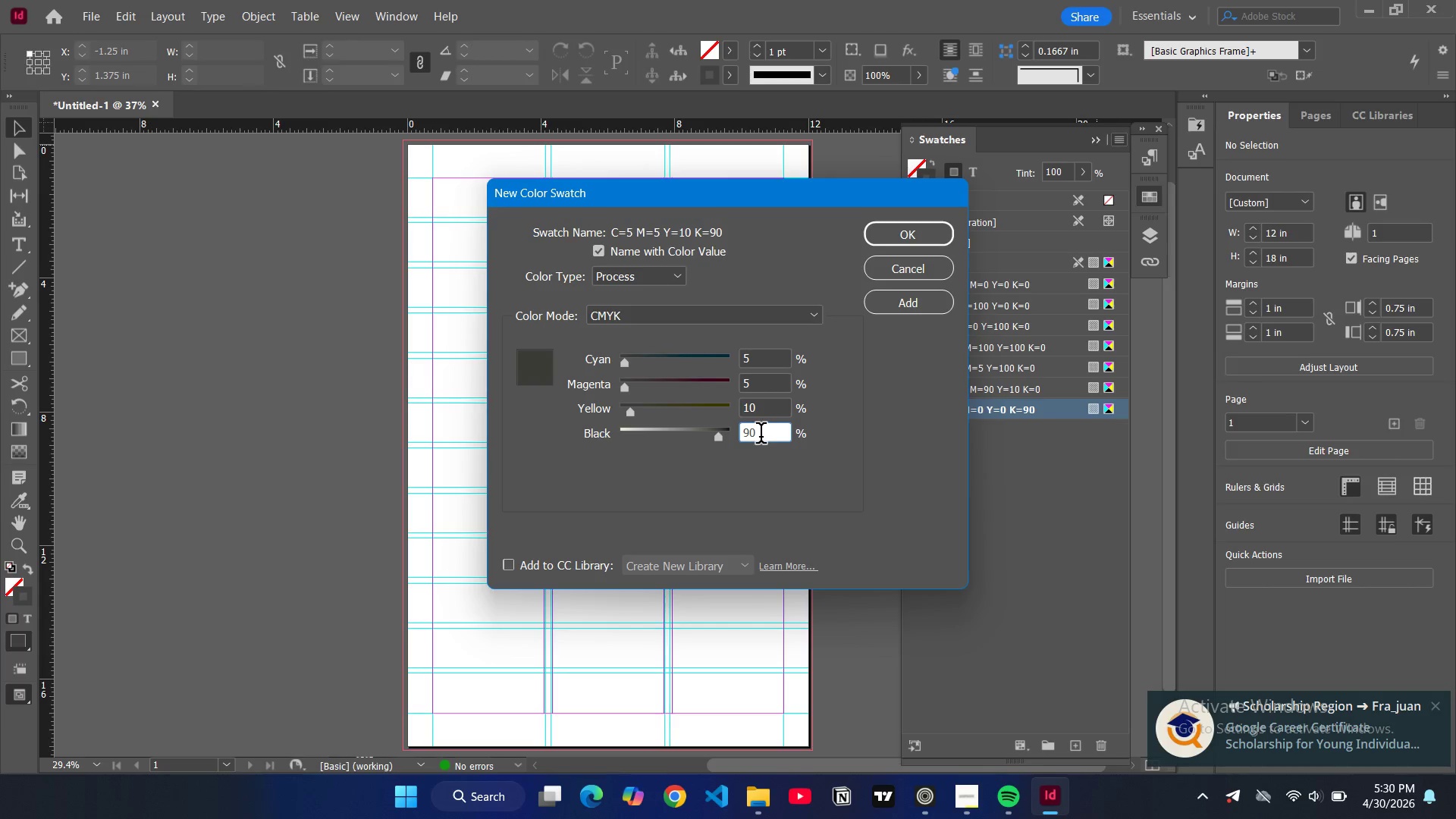 
key(Backspace)
 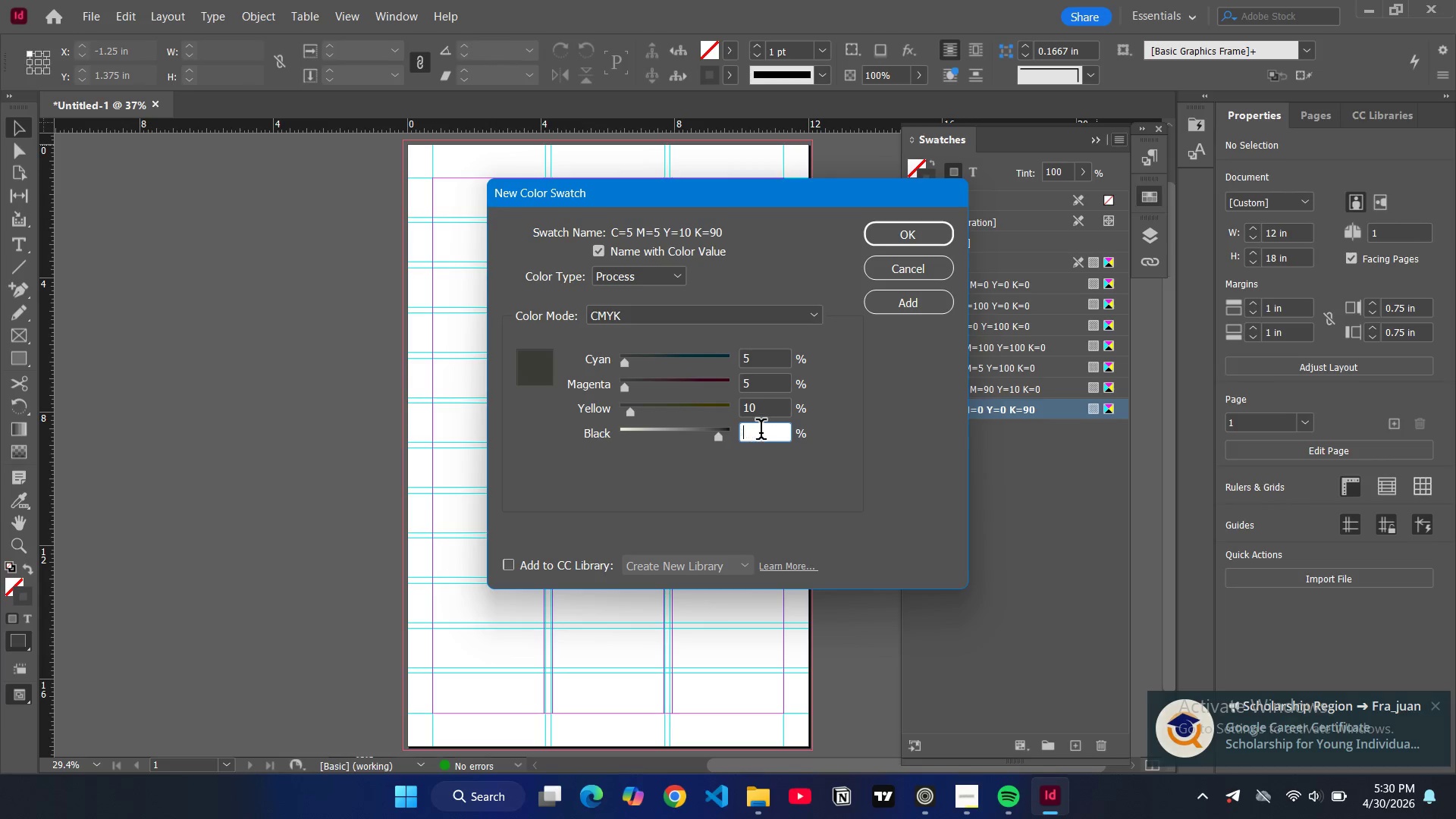 
key(Backspace)
 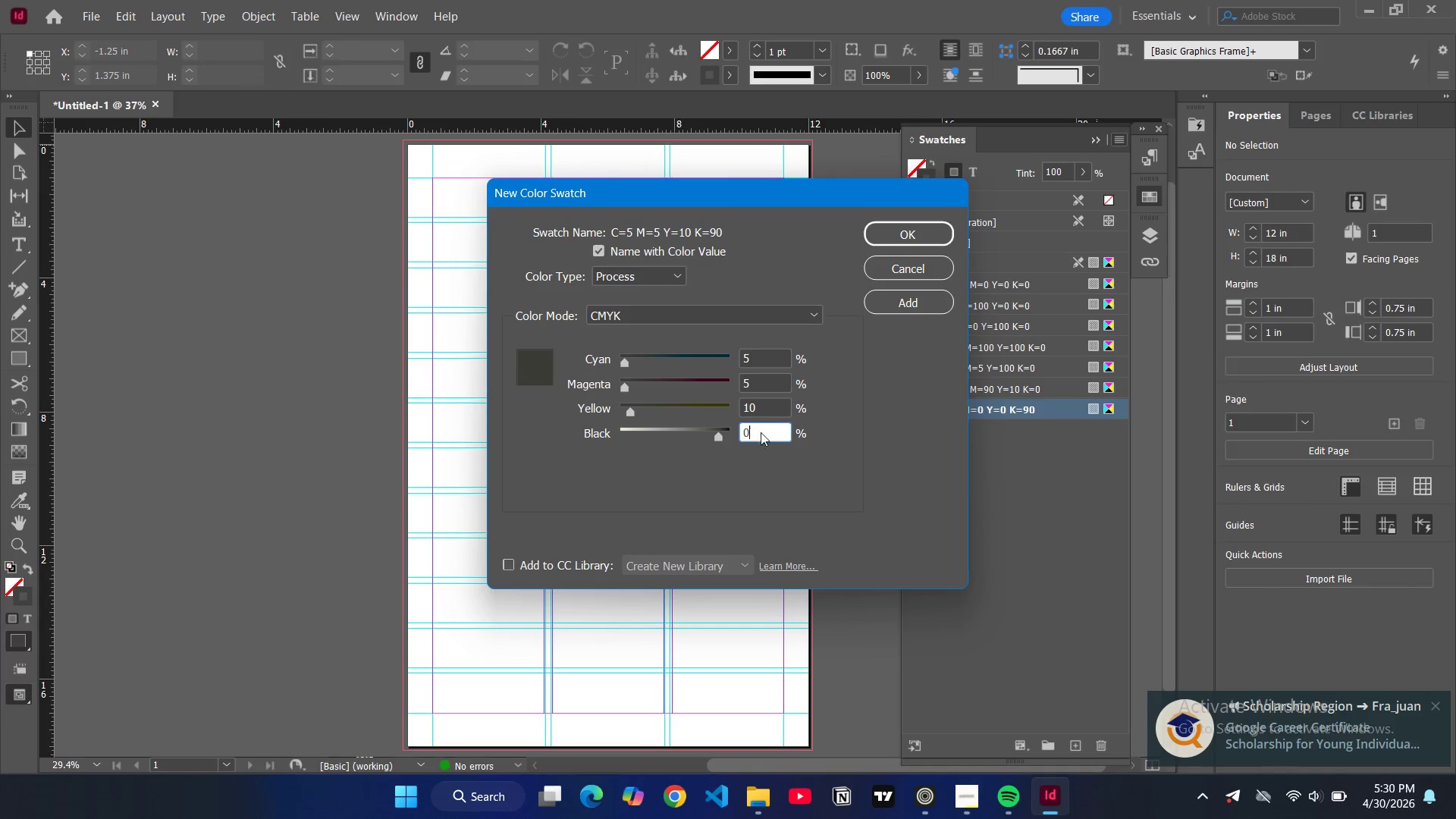 
key(0)
 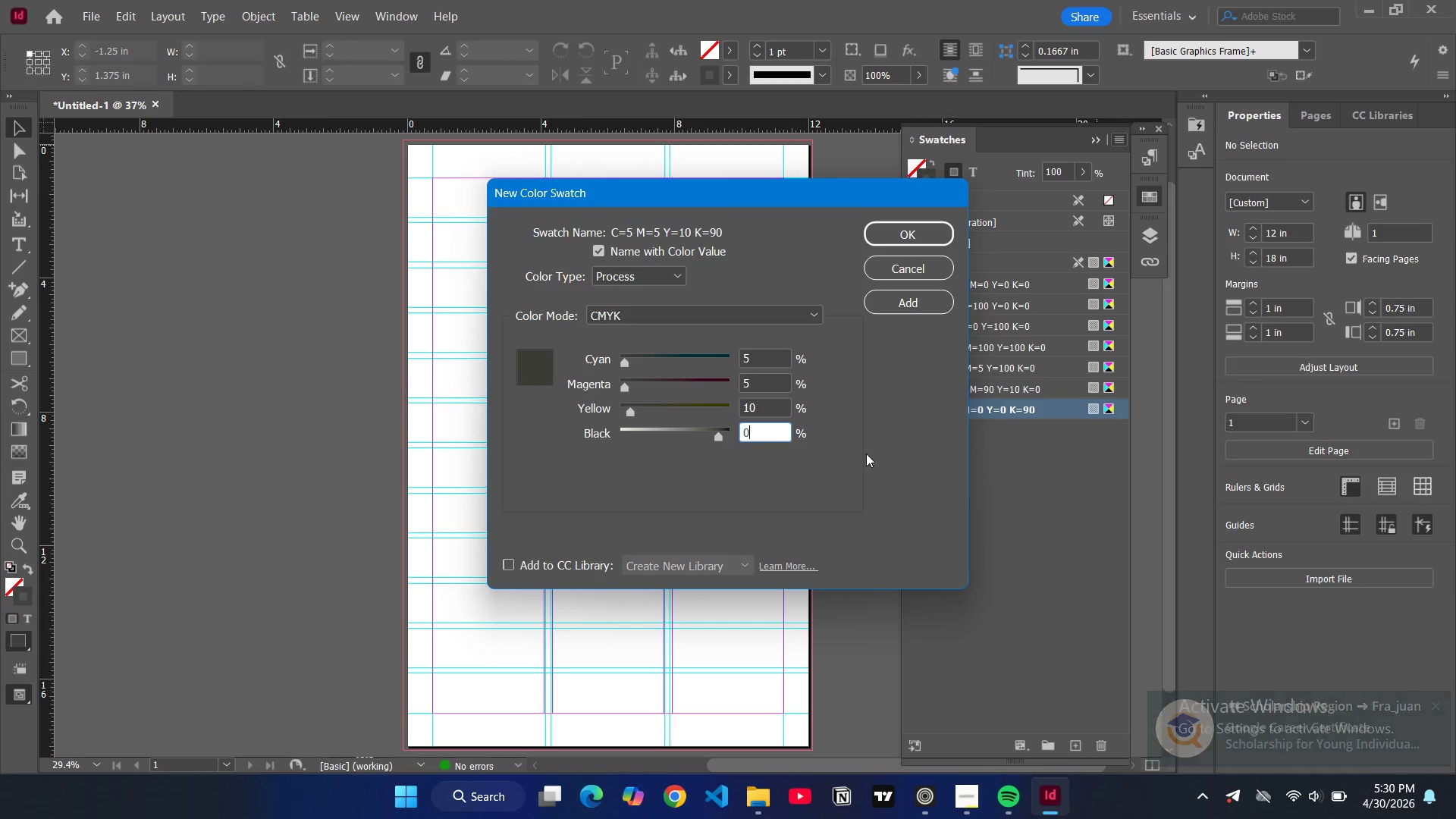 
left_click([861, 473])
 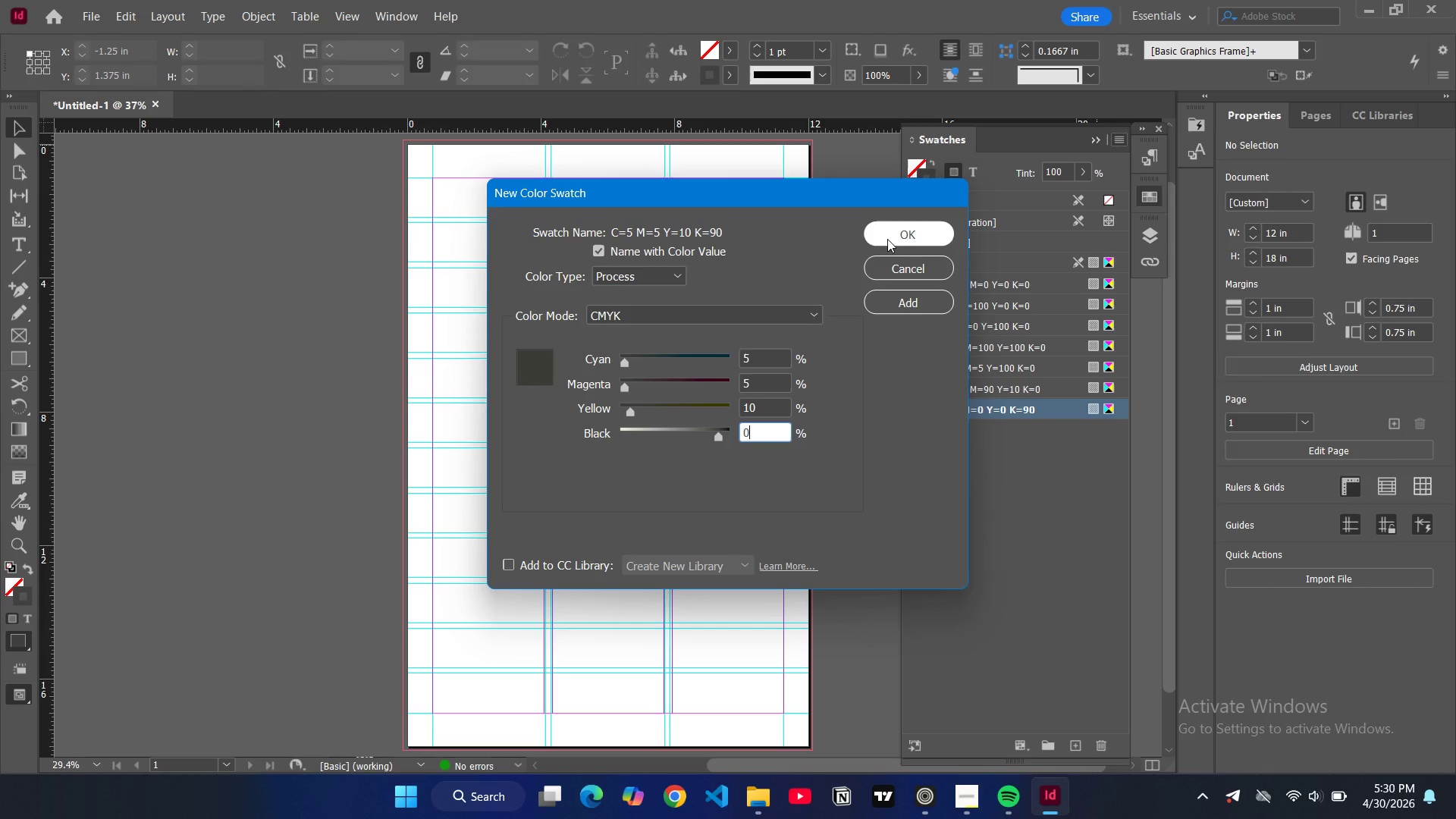 
left_click([887, 239])
 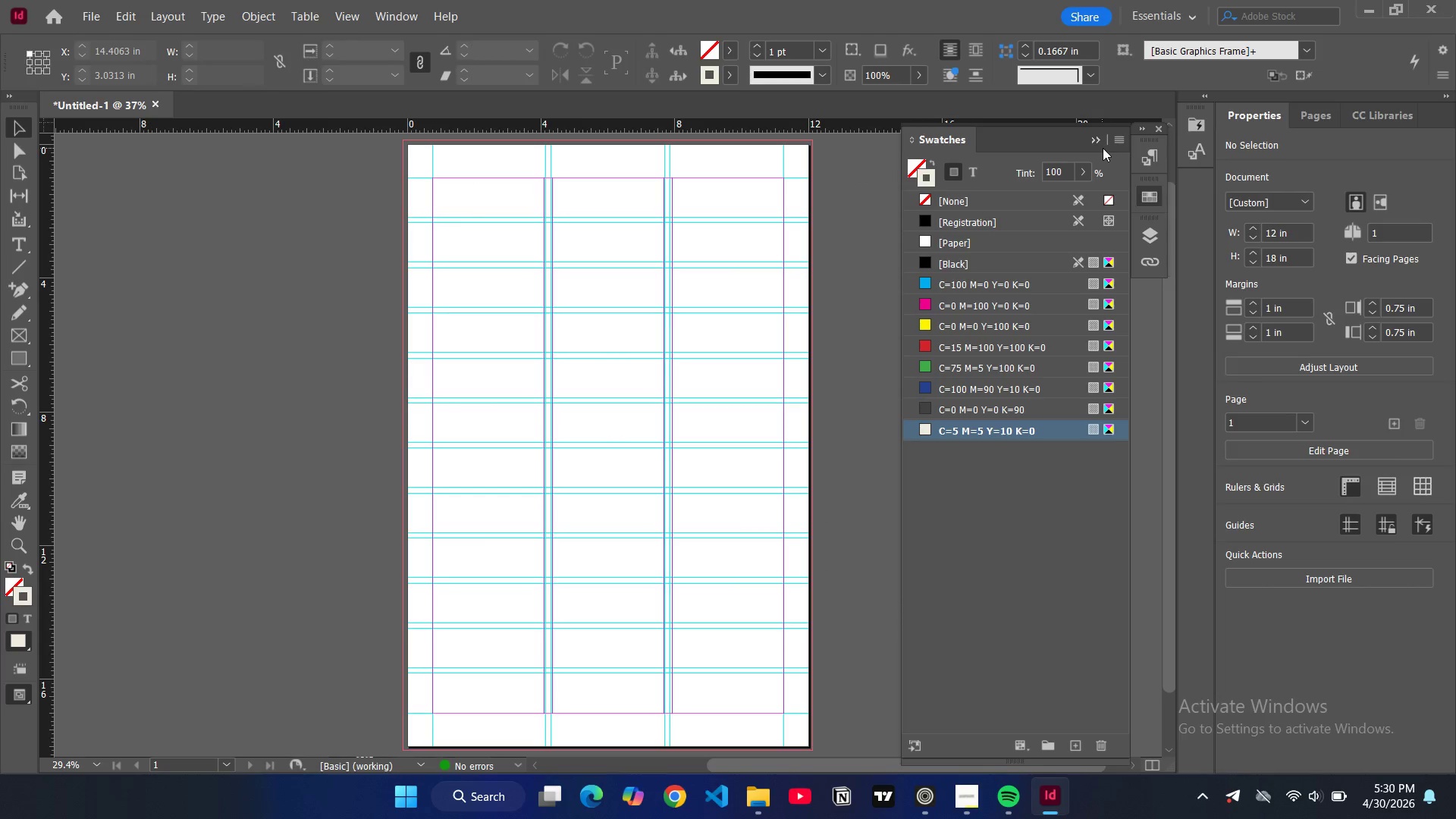 
left_click([1122, 140])
 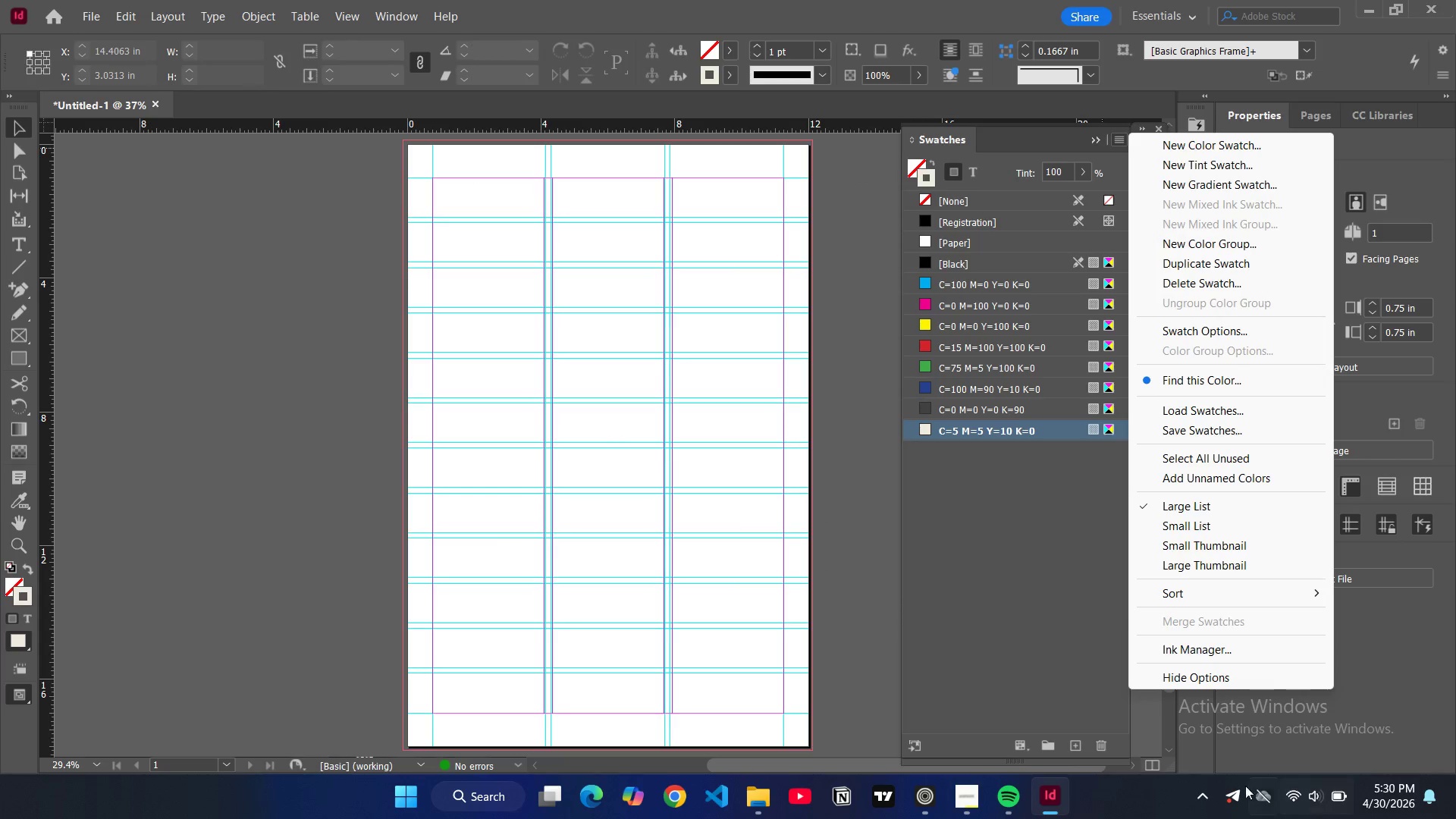 
right_click([1233, 793])
 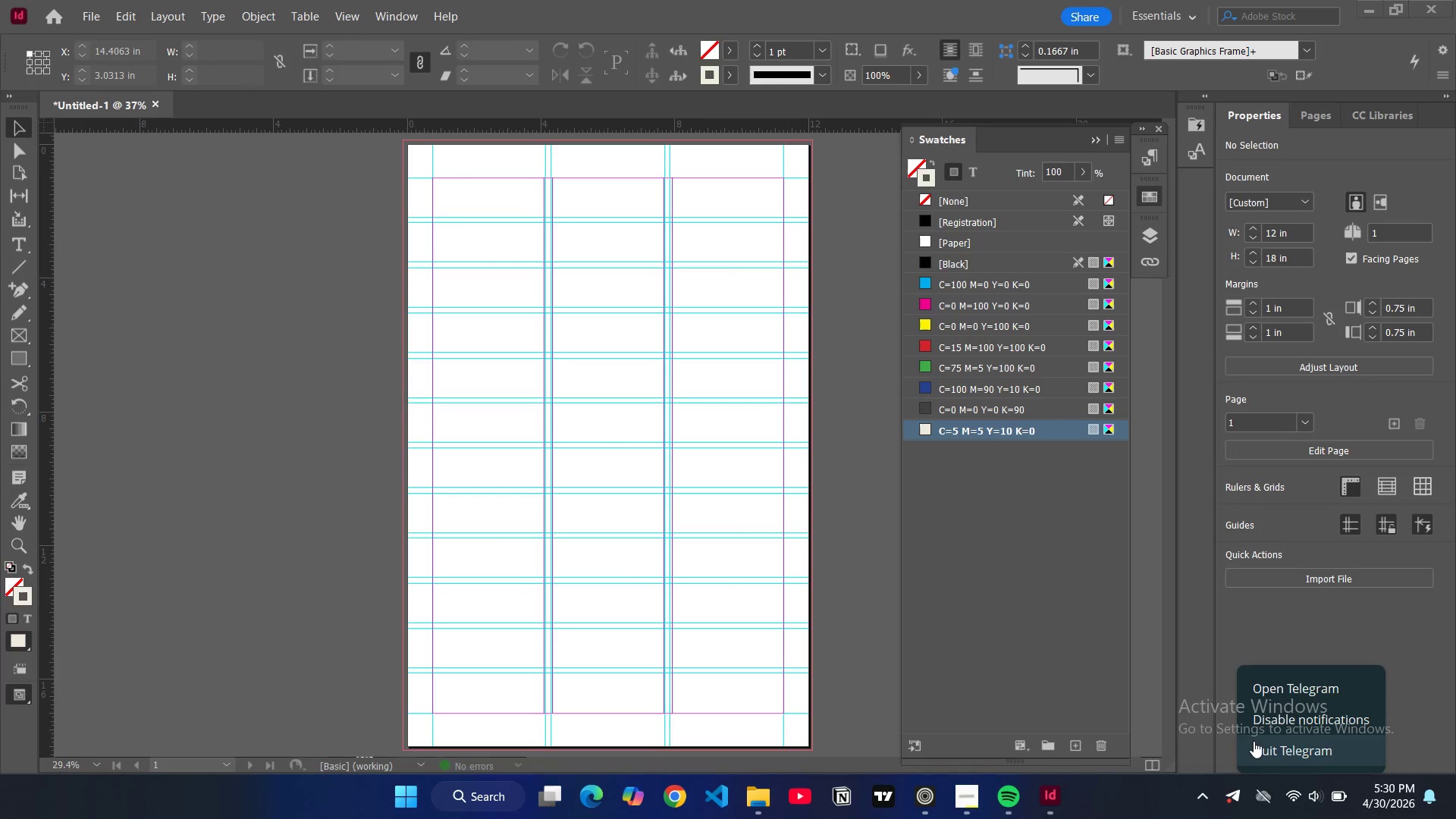 
left_click([1254, 741])
 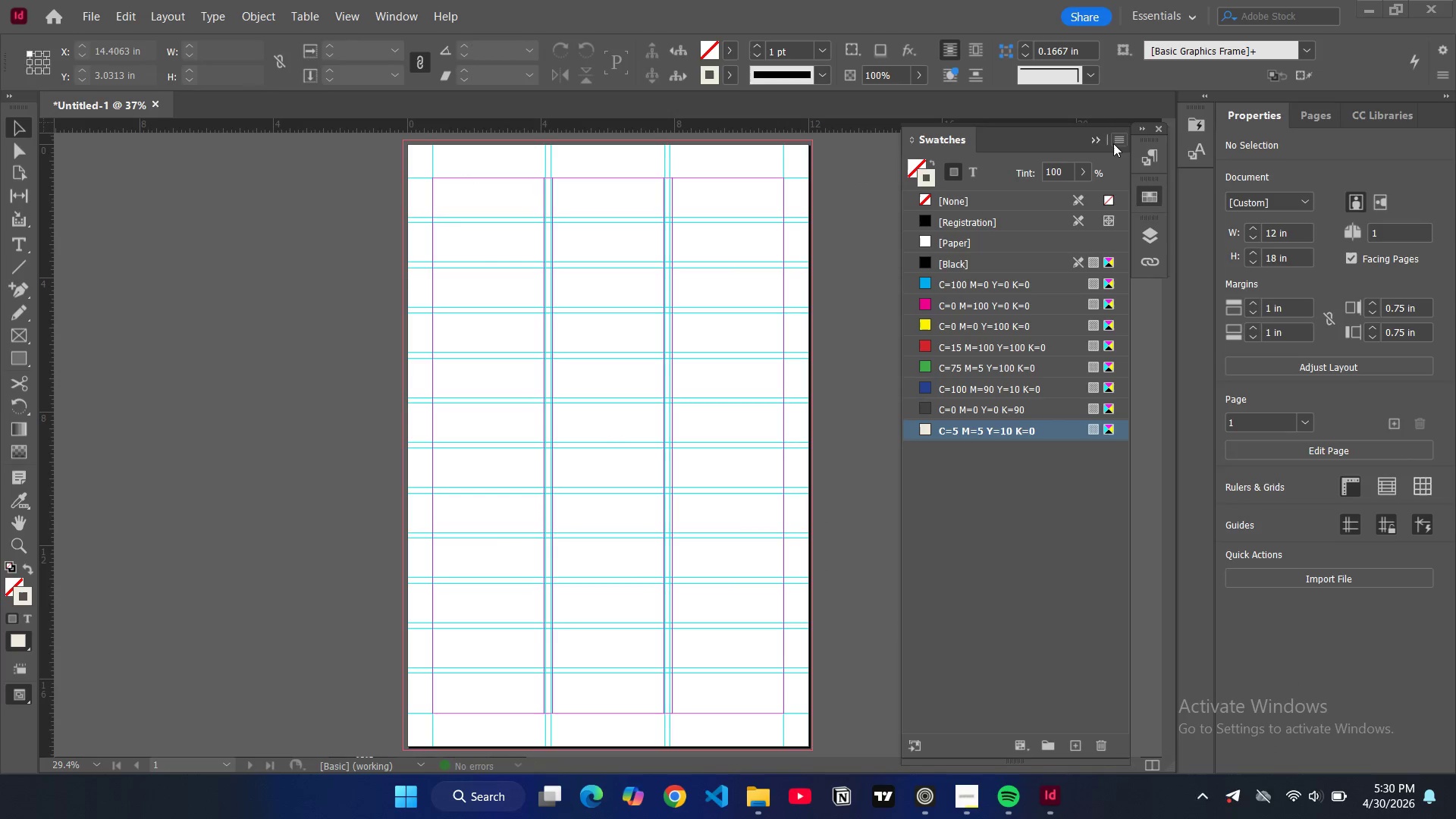 
left_click([1122, 143])
 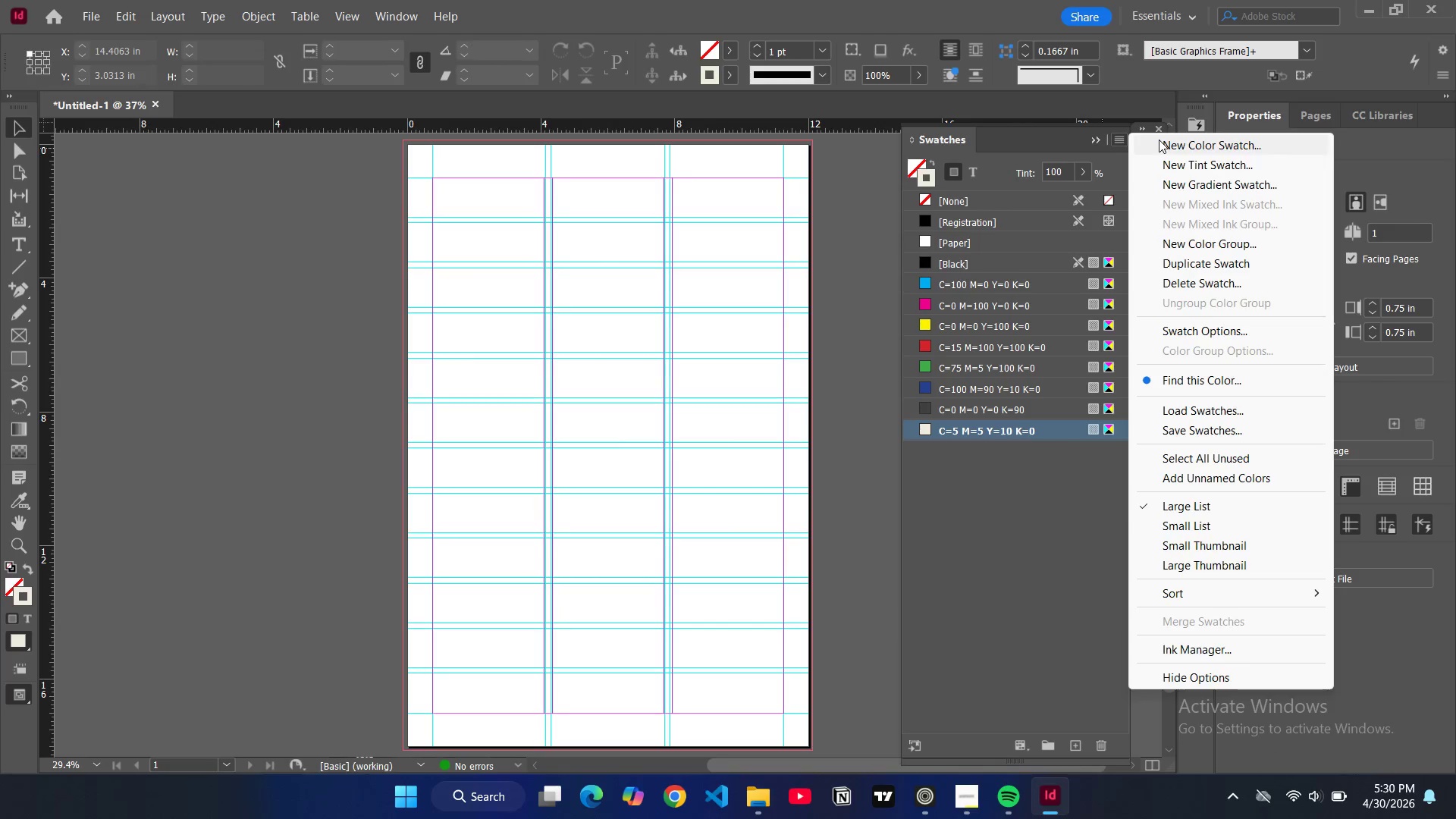 
left_click([1159, 140])
 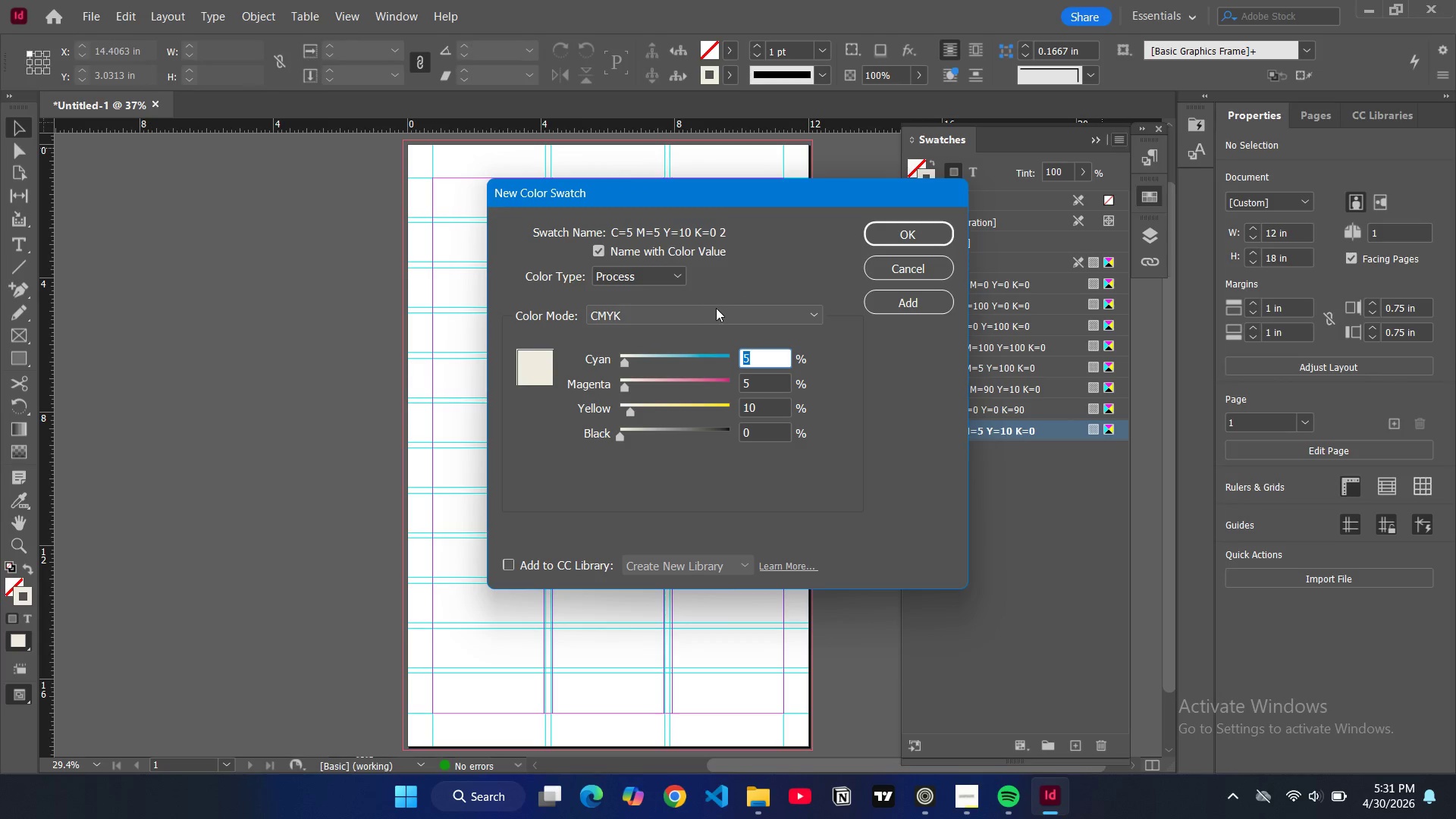 
key(1)
 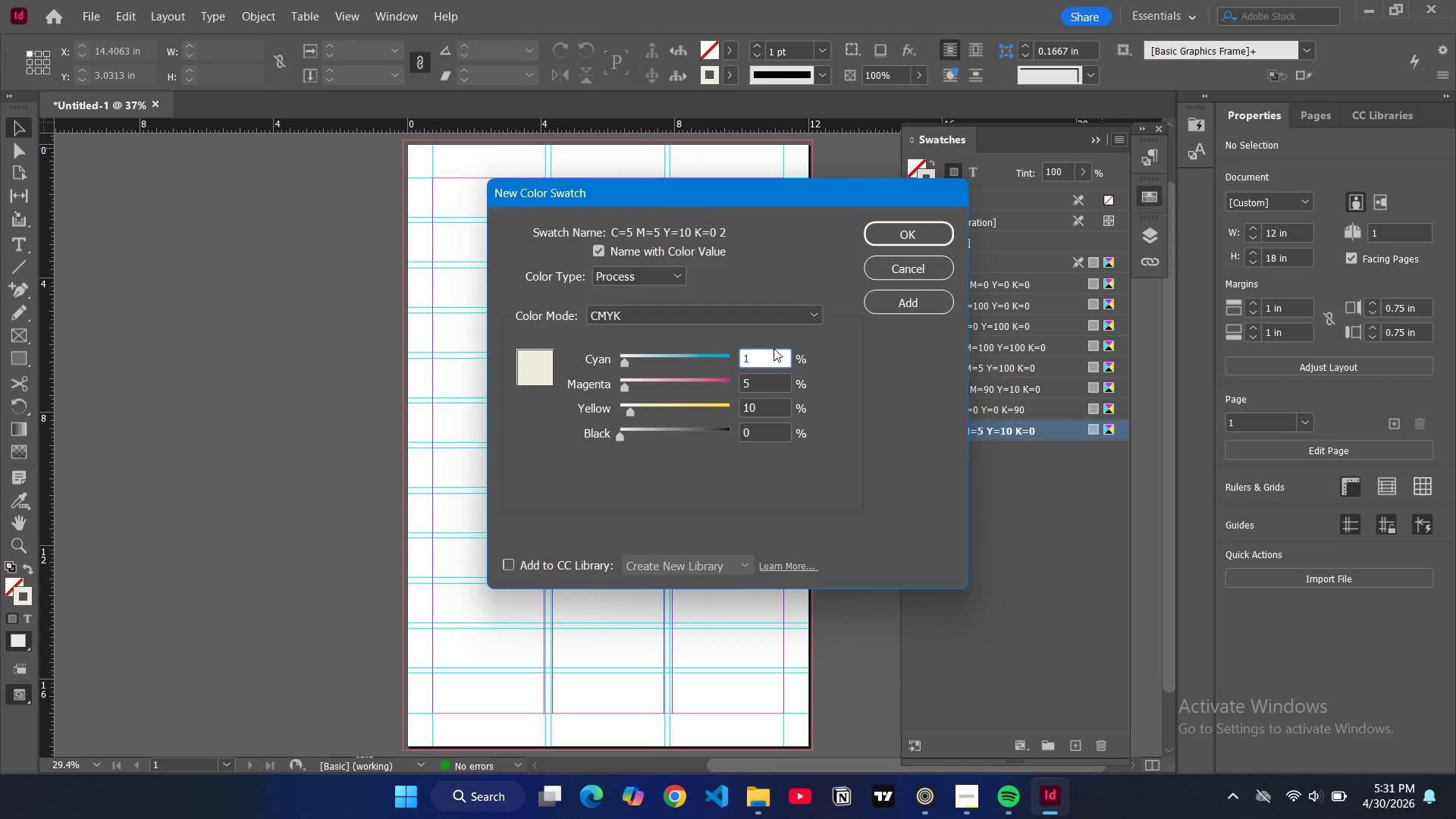 
key(5)
 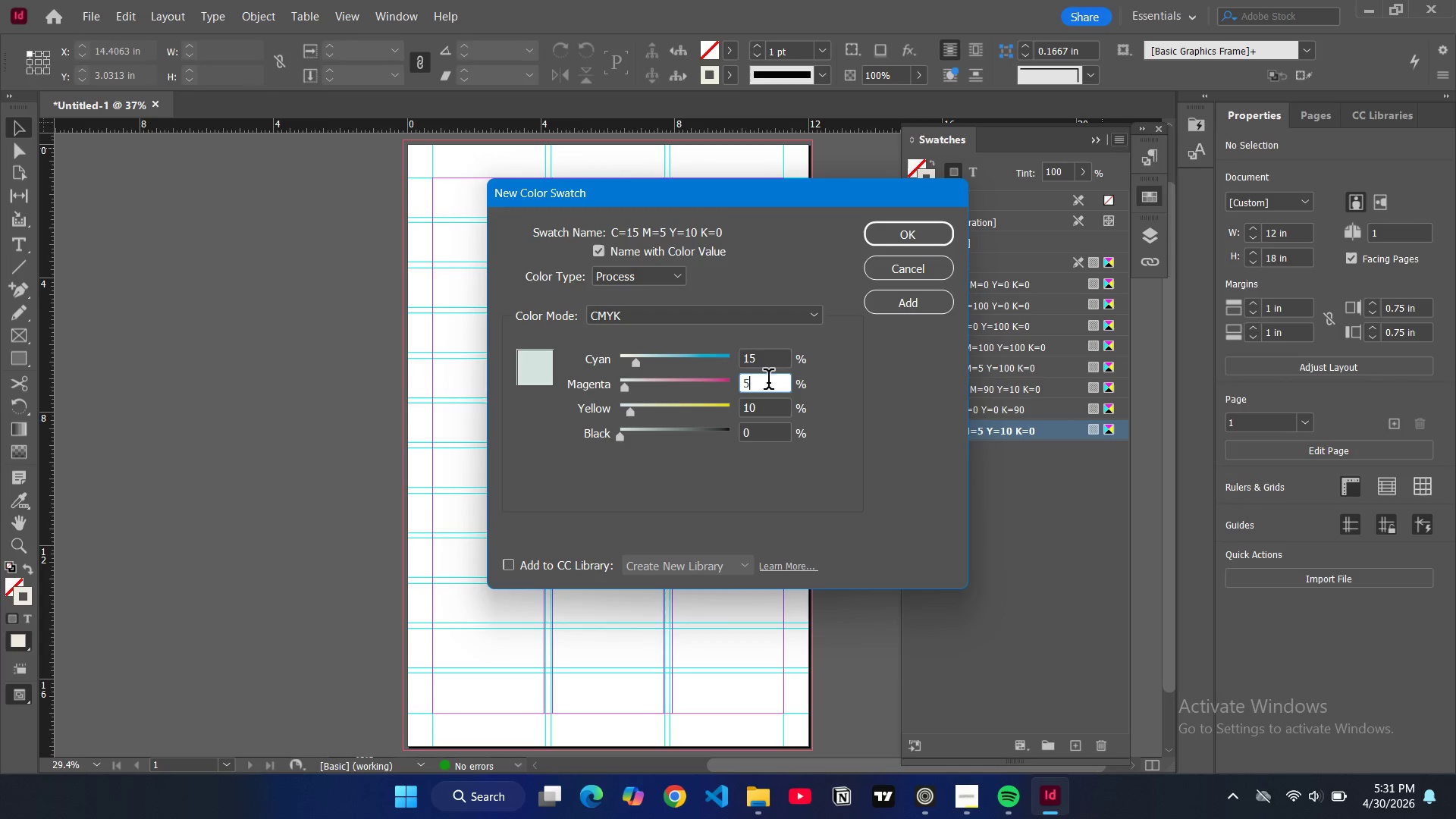 
left_click([768, 382])
 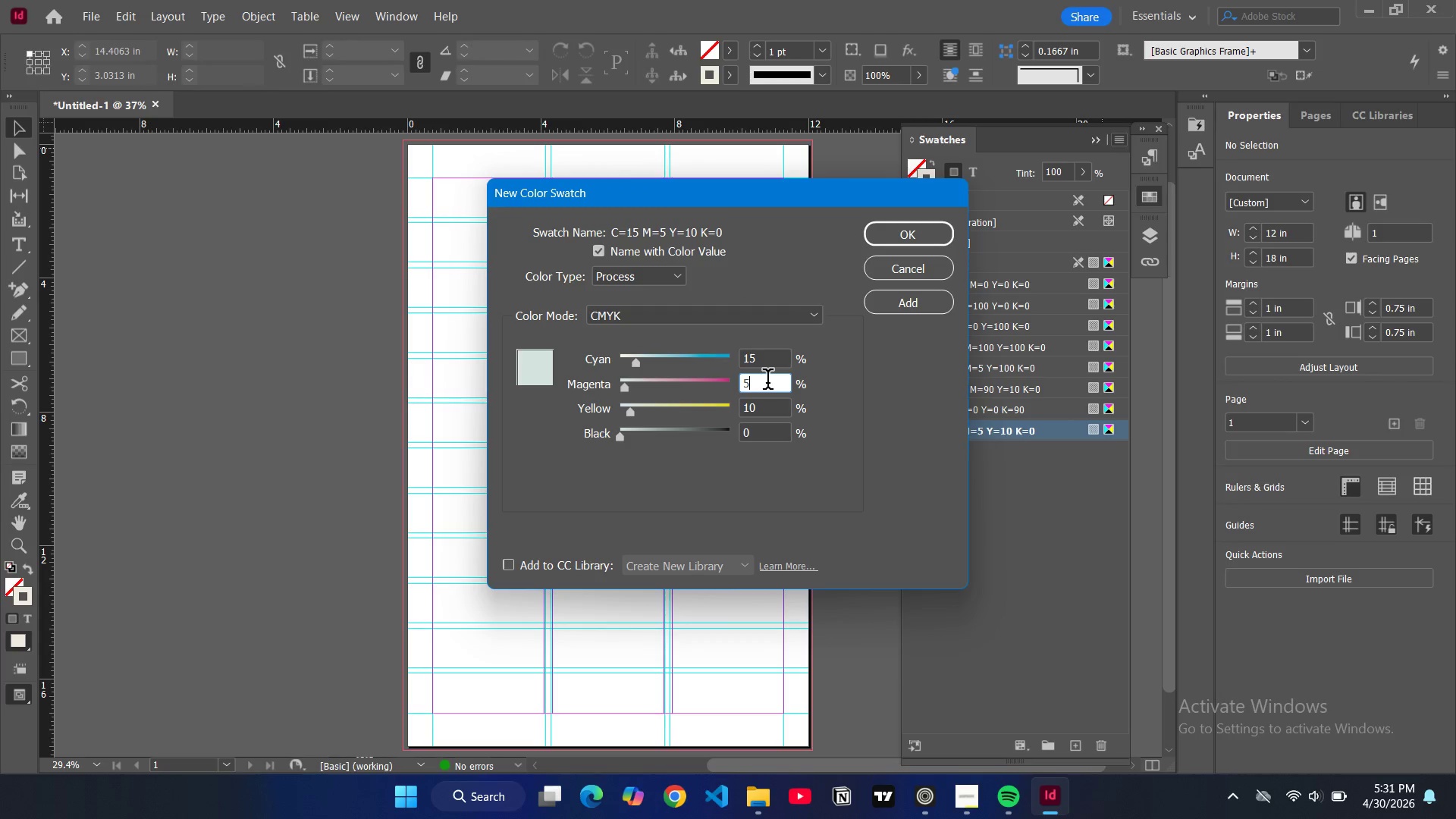 
key(Backspace)
type(70)
 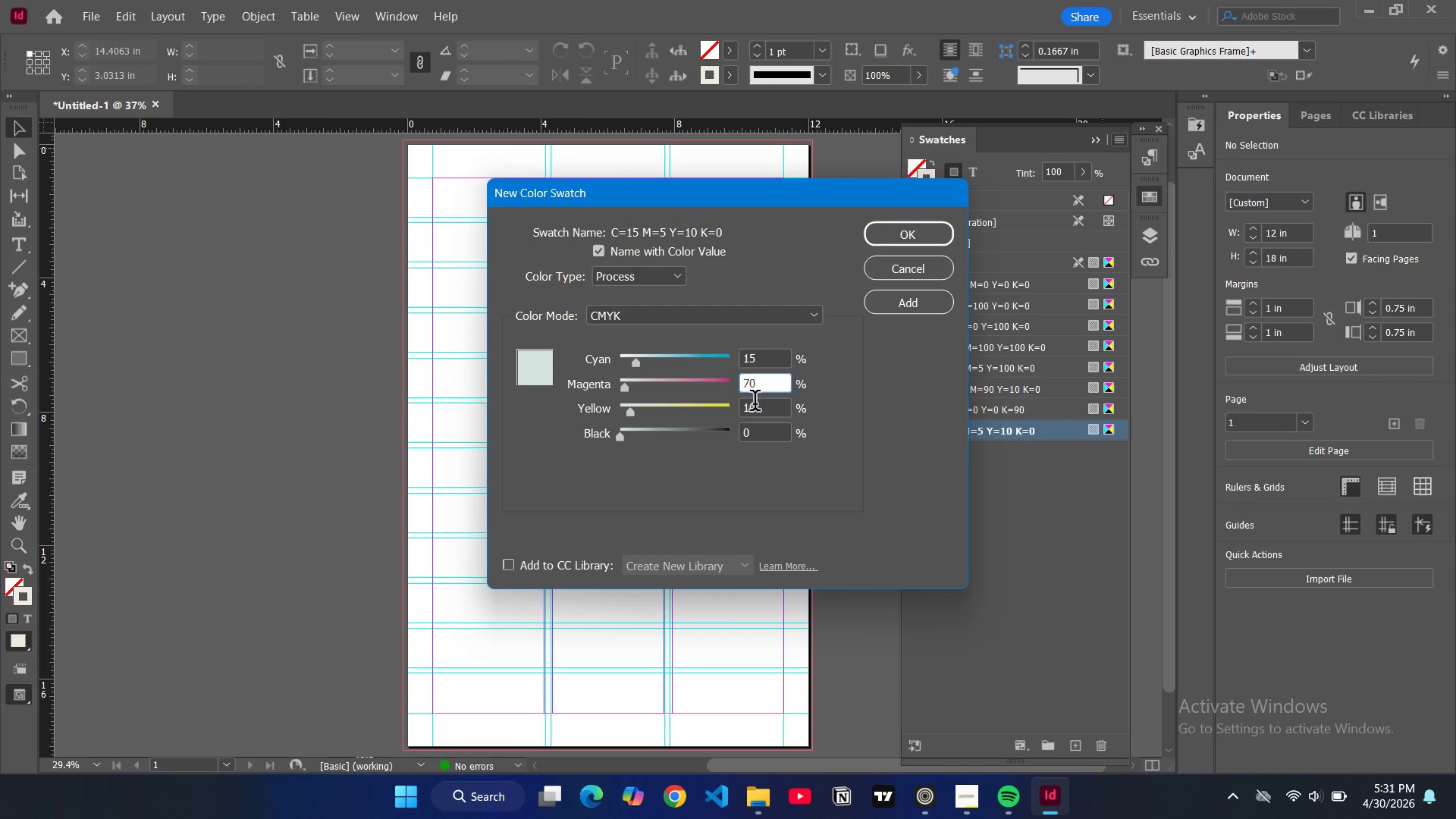 
left_click([755, 403])
 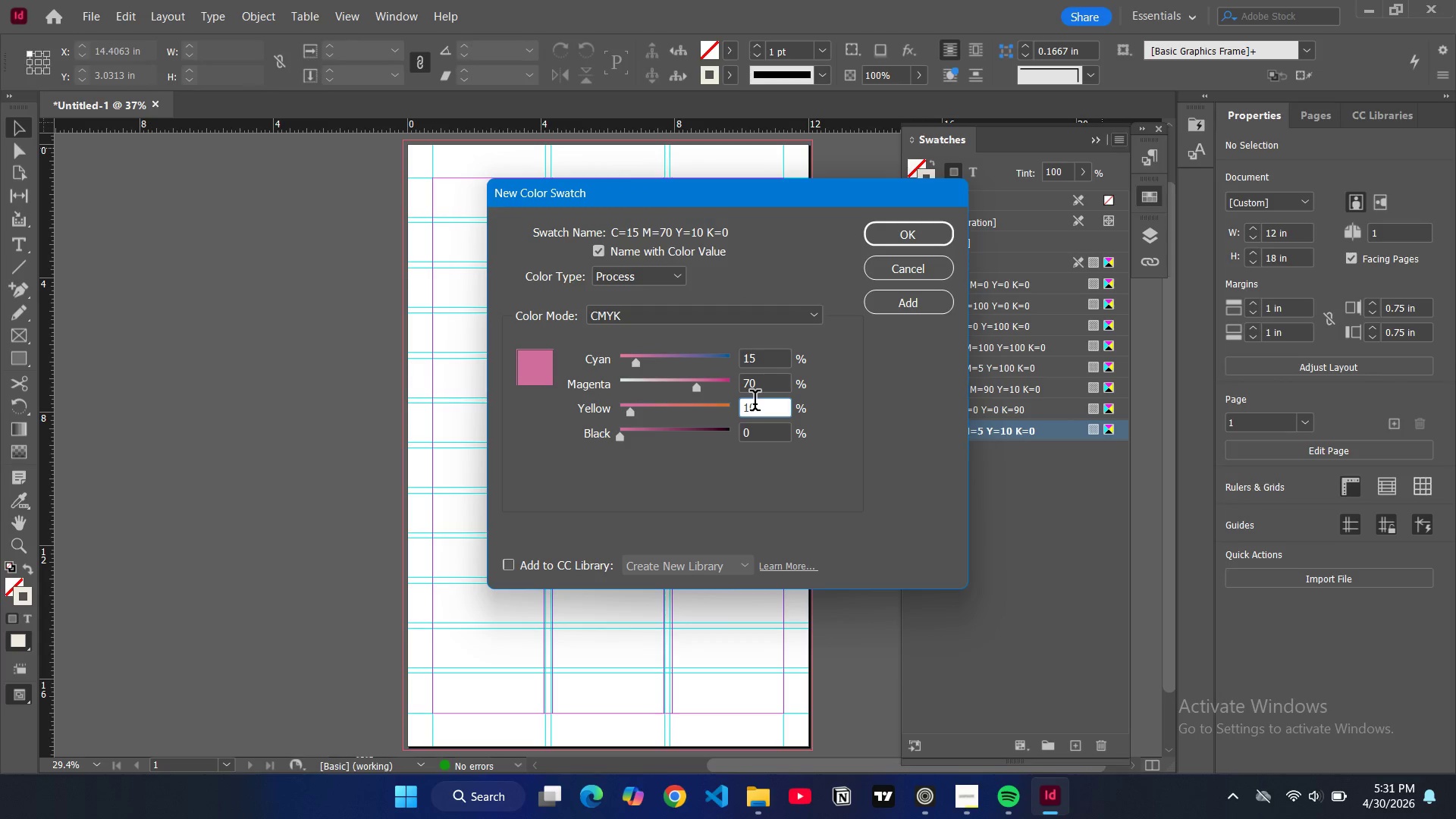 
key(Backspace)
key(Backspace)
type(75)
 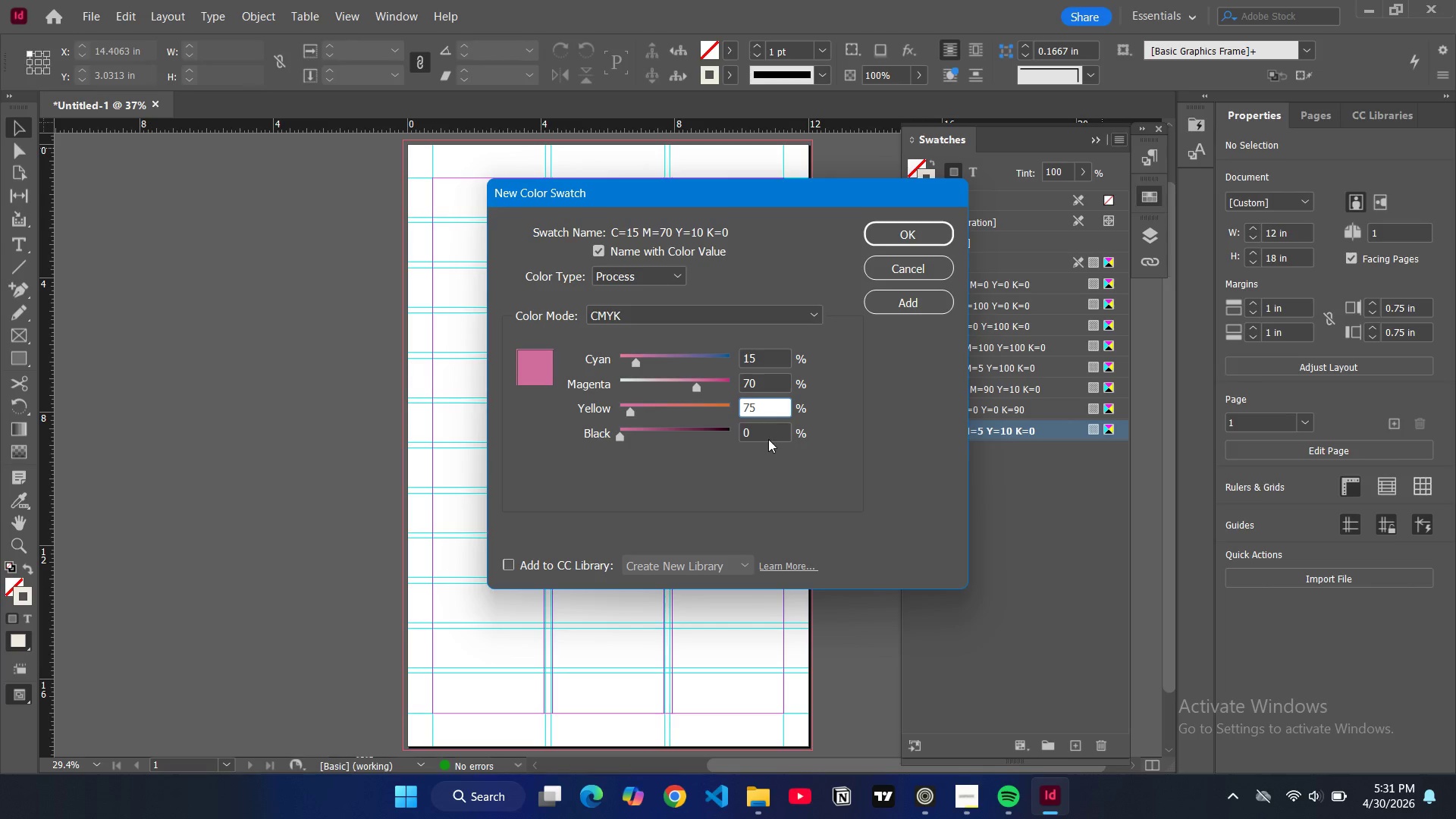 
left_click([768, 439])
 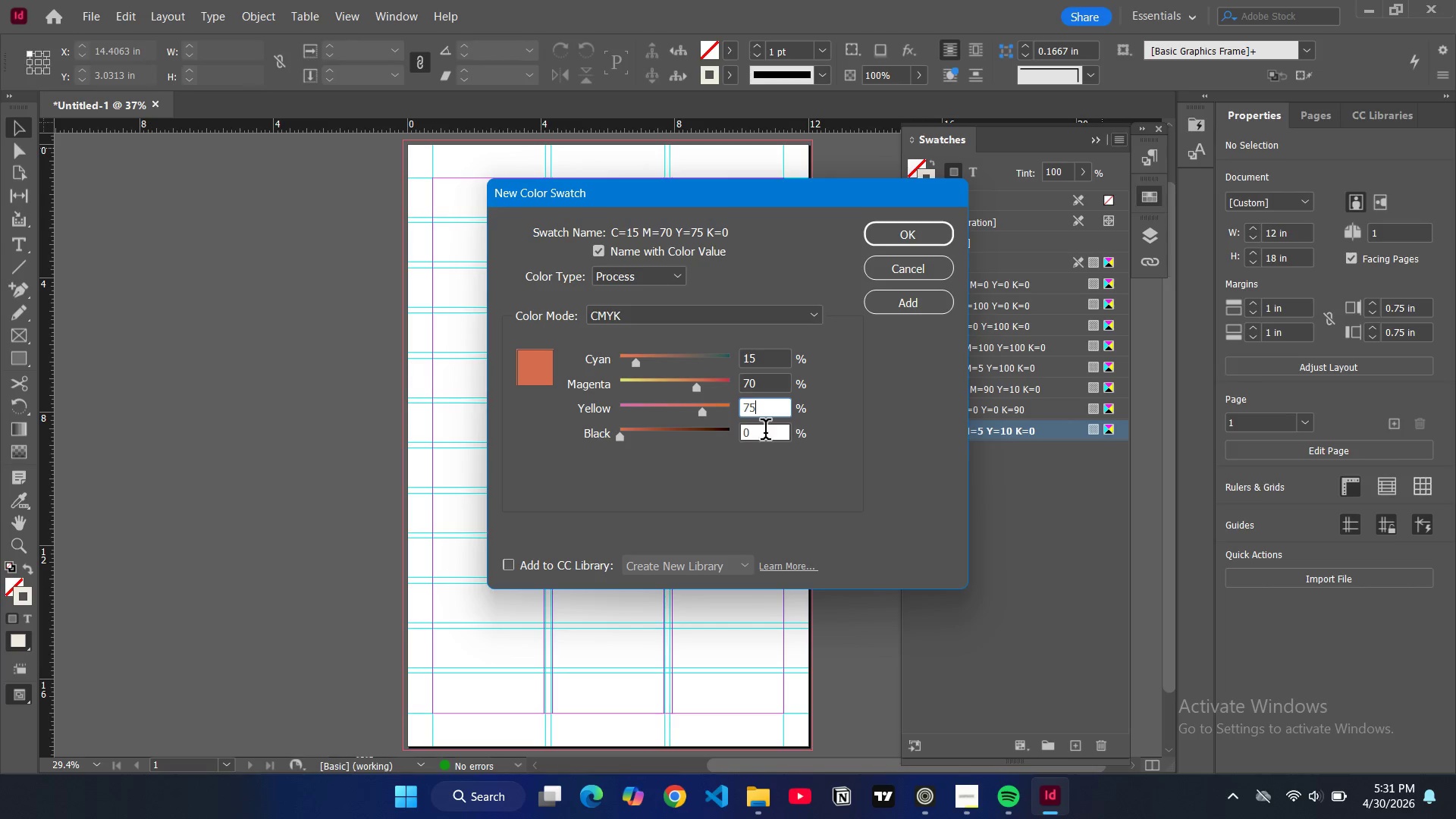 
double_click([765, 432])
 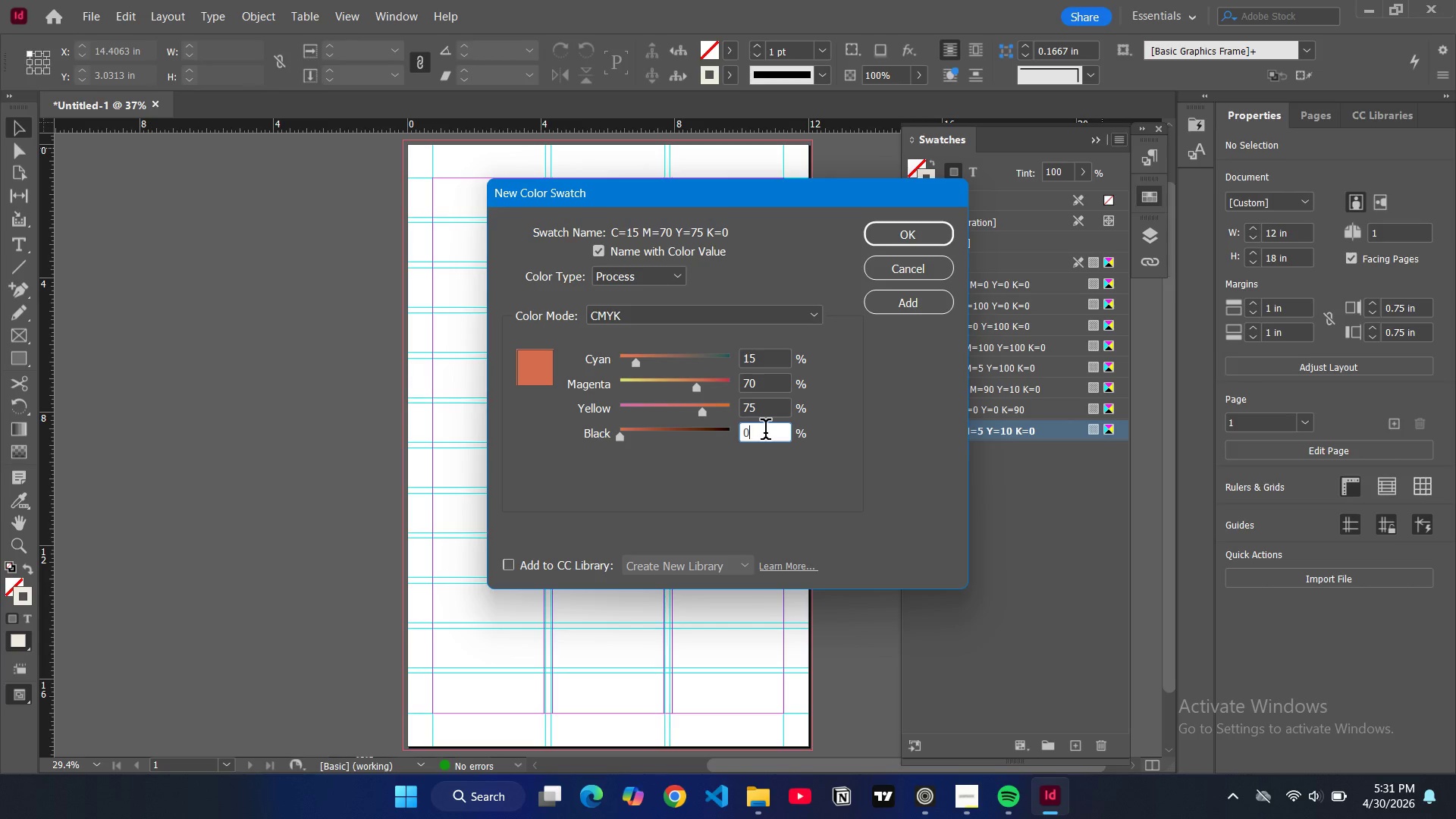 
key(Backspace)
 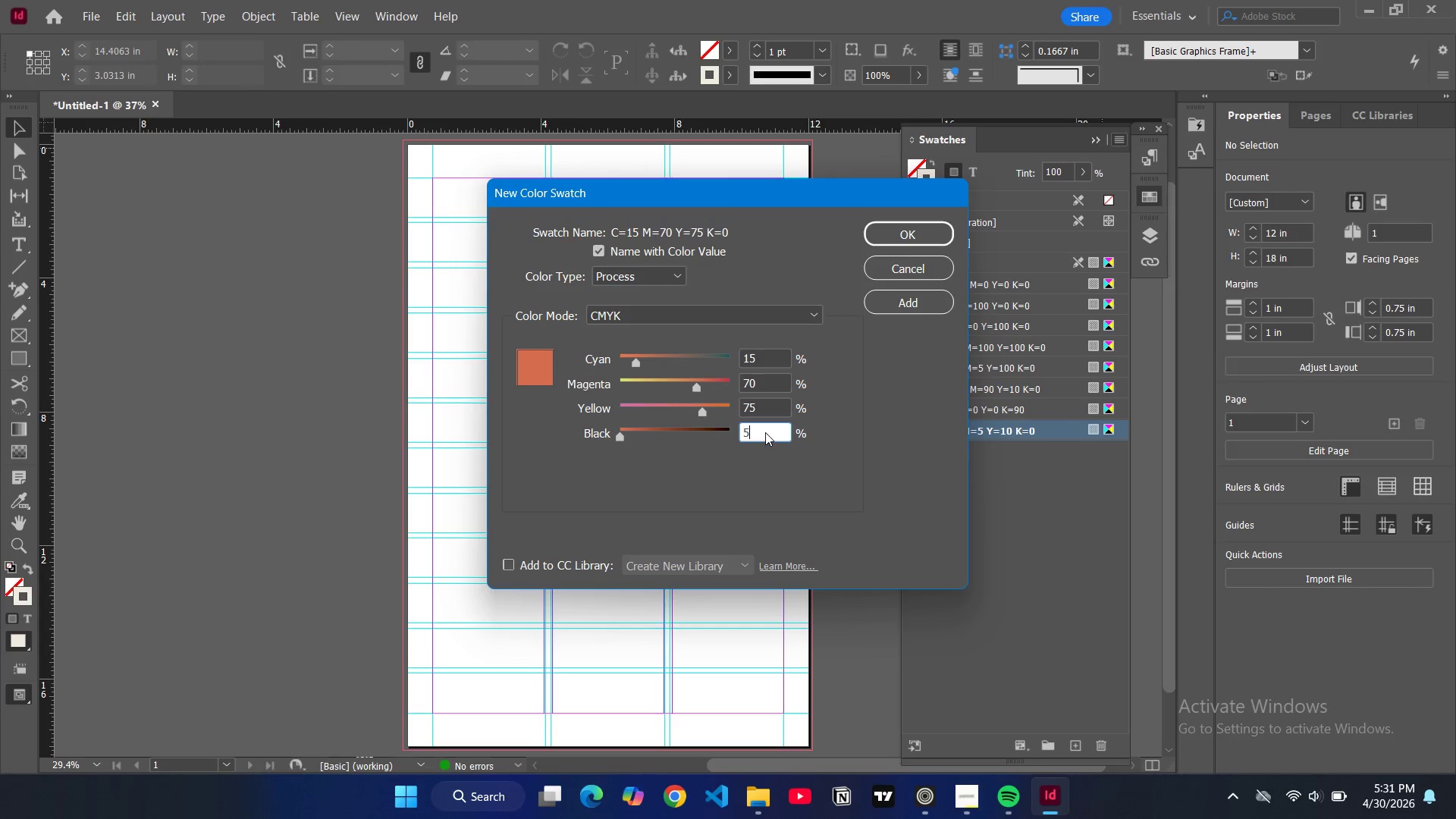 
key(5)
 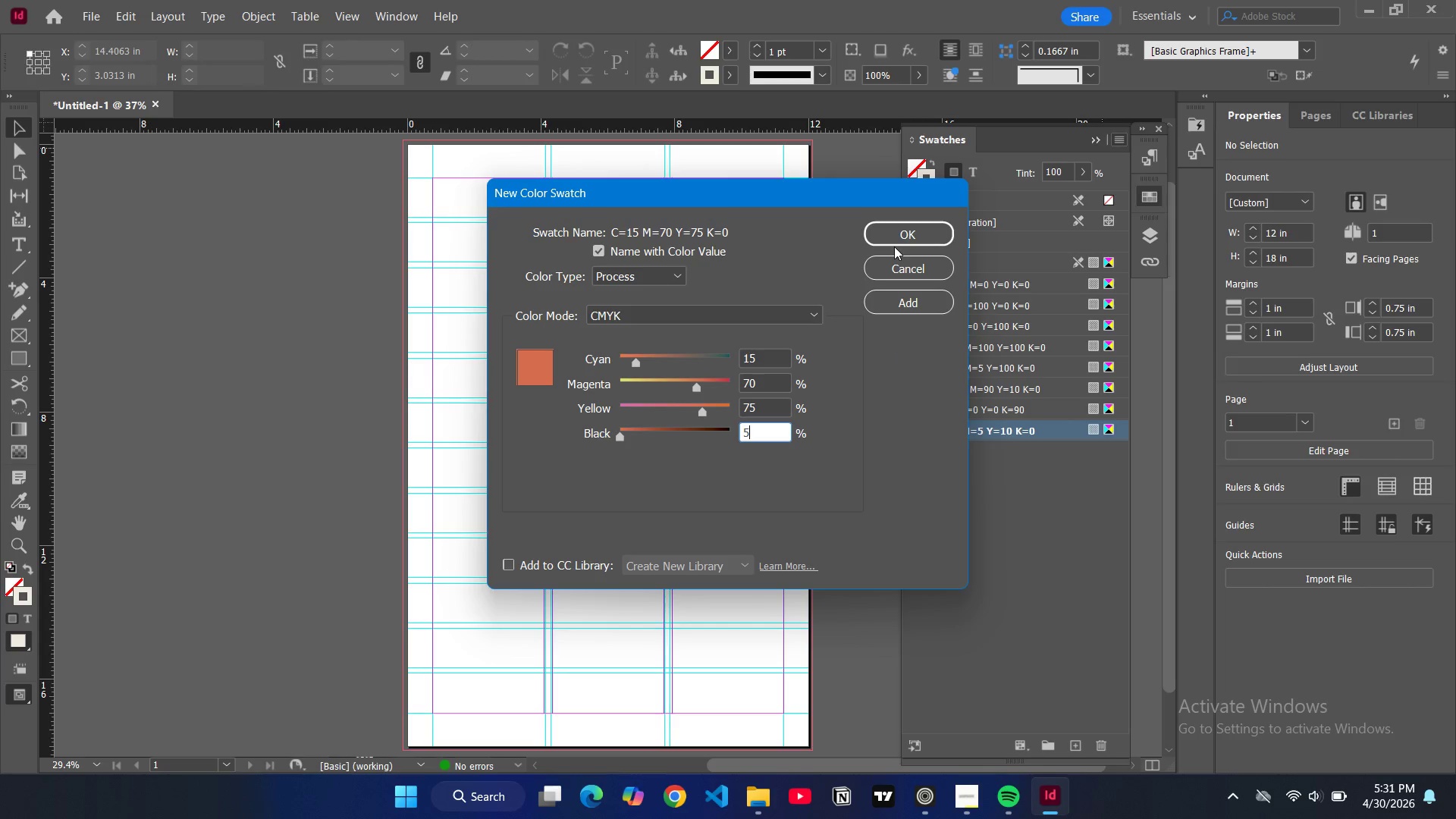 
left_click([893, 237])
 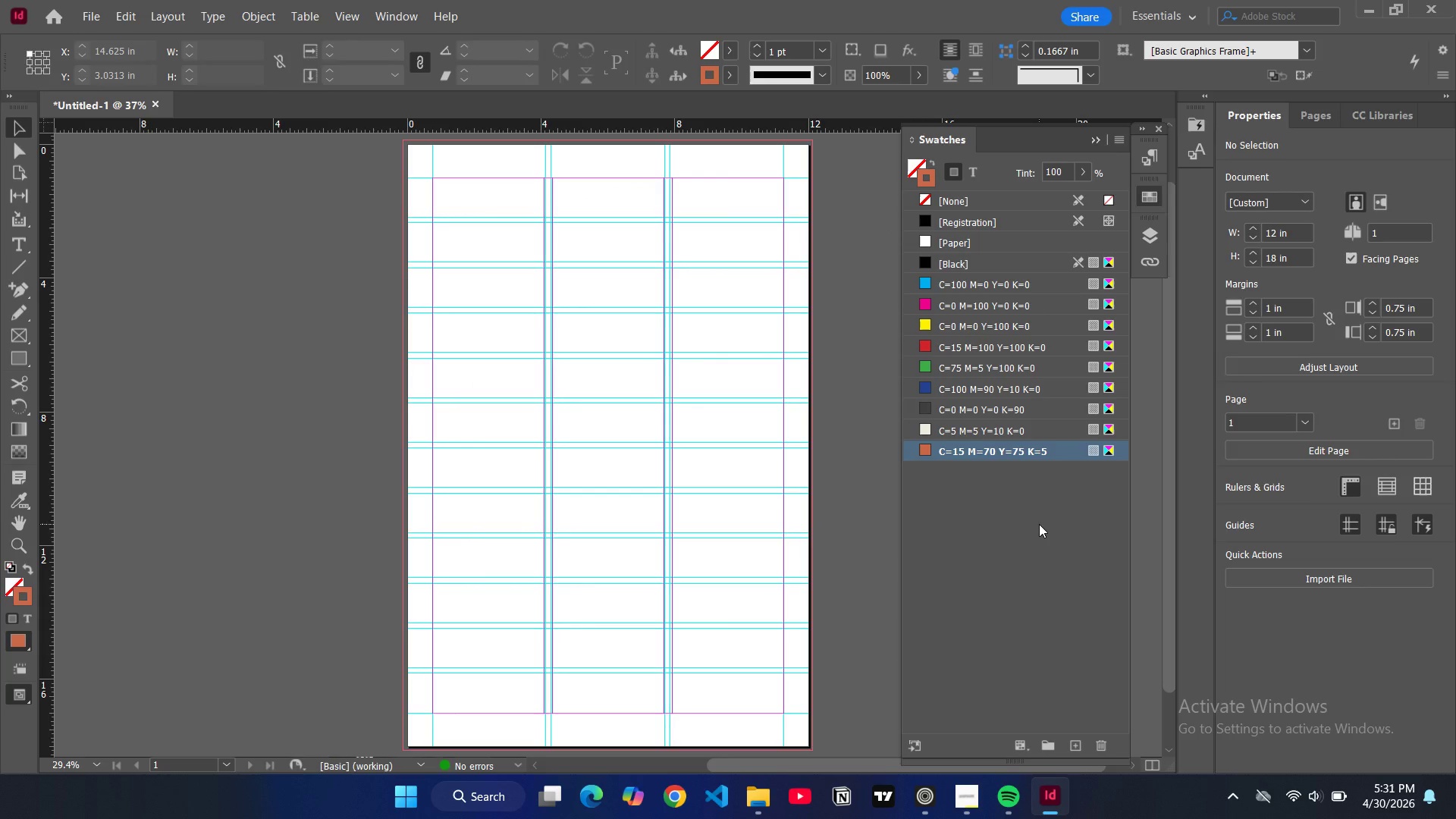 
wait(11.44)
 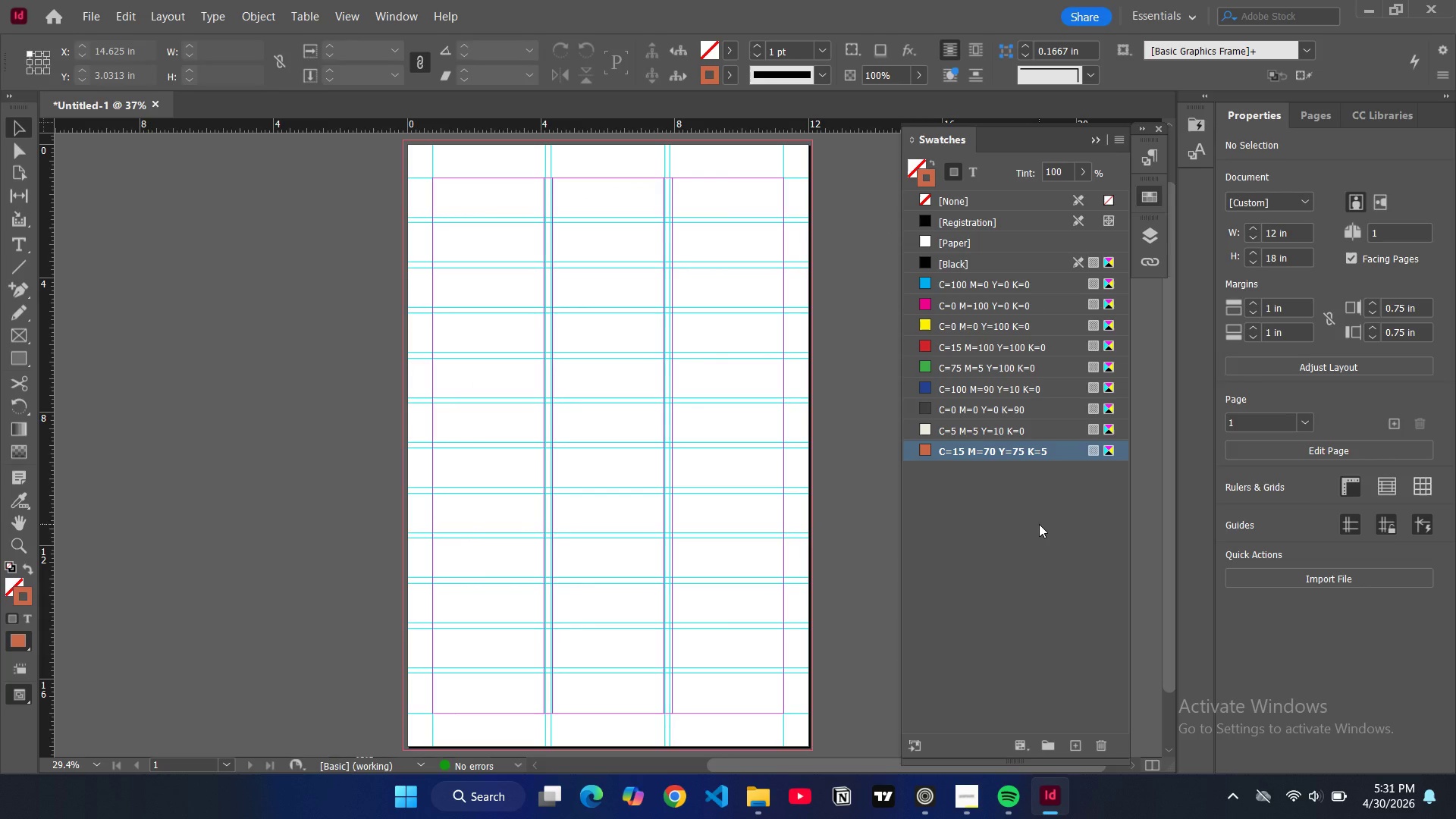 
left_click([1320, 112])
 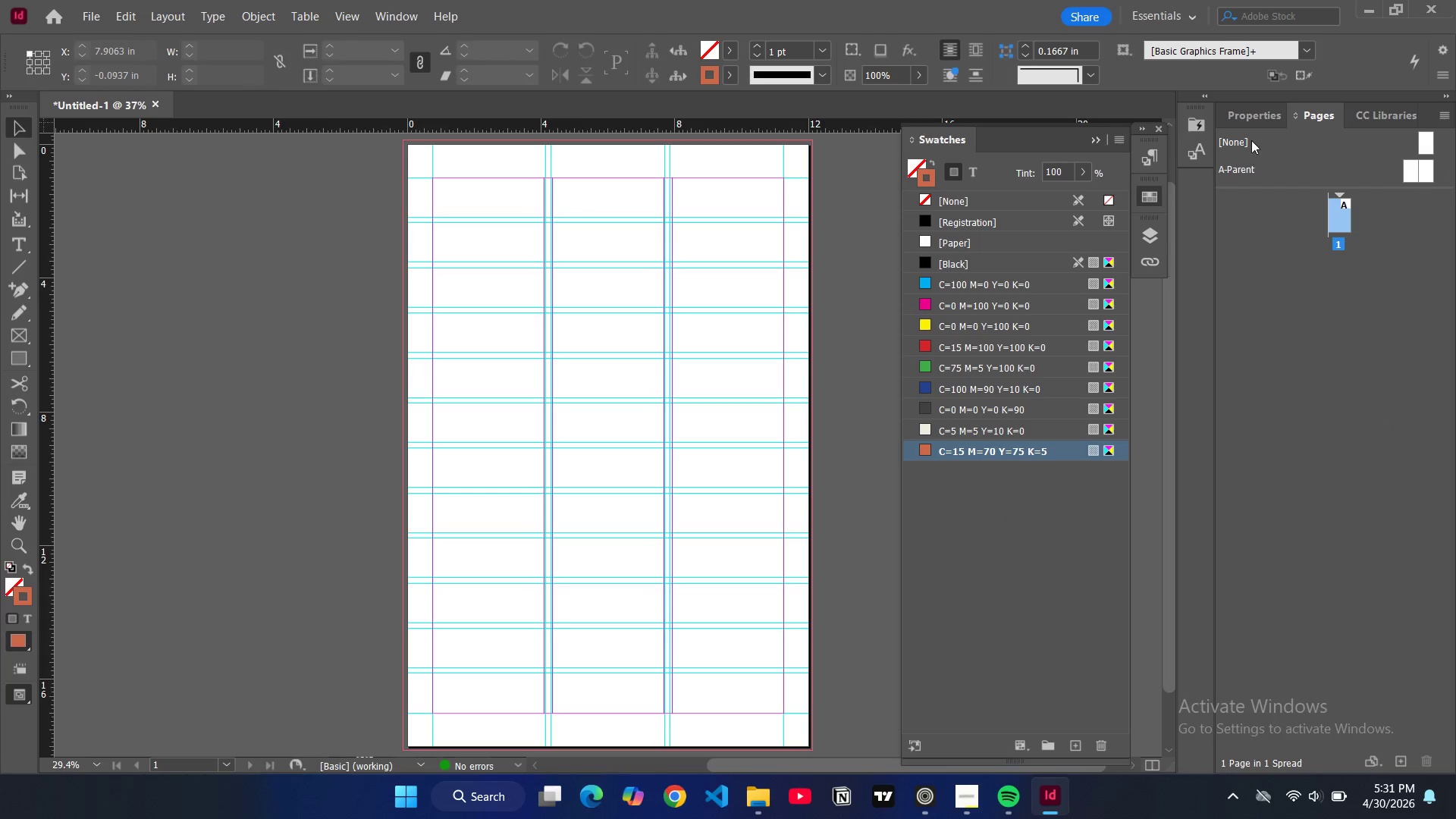 
left_click([1267, 112])
 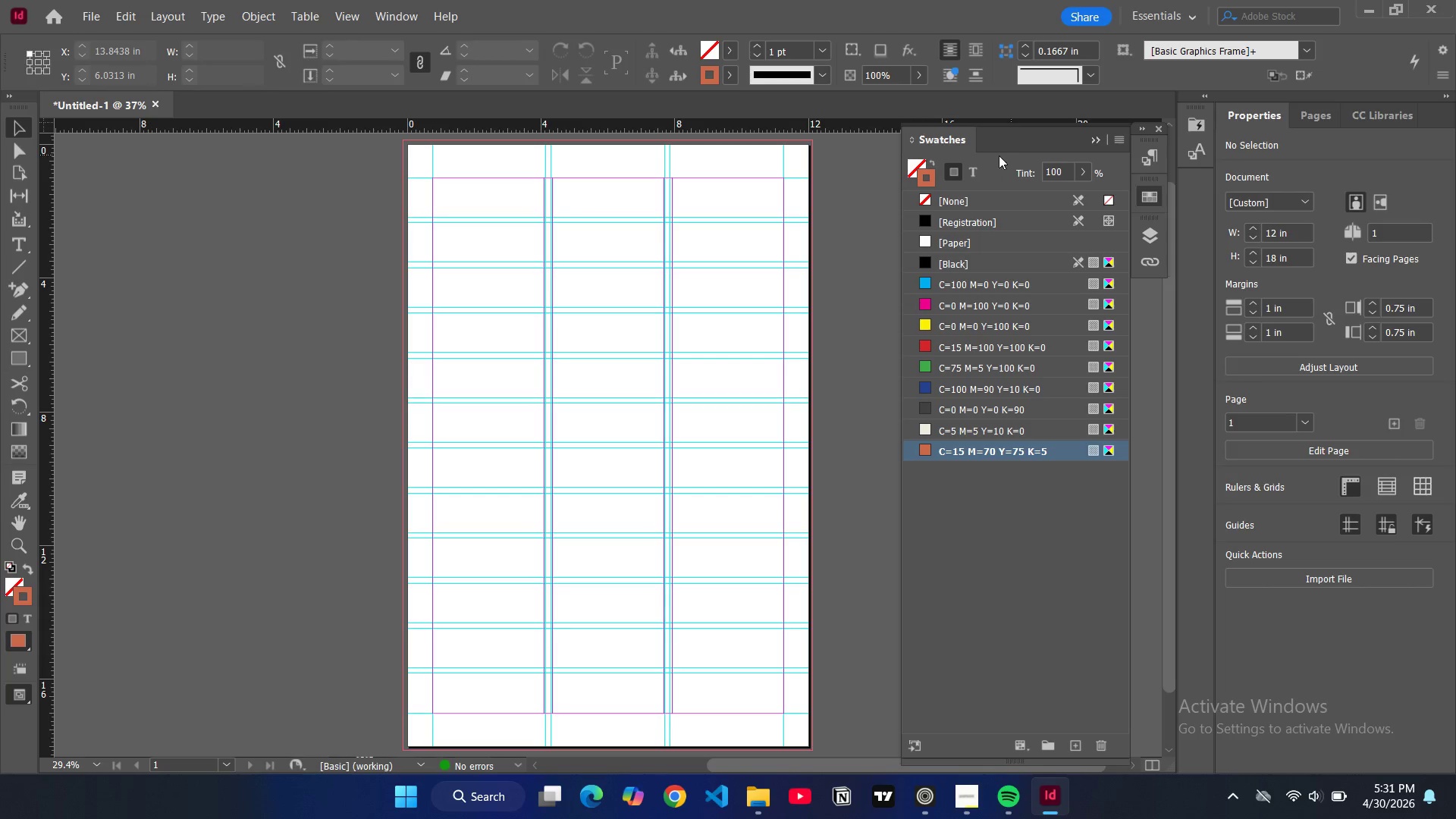 
left_click([1099, 143])
 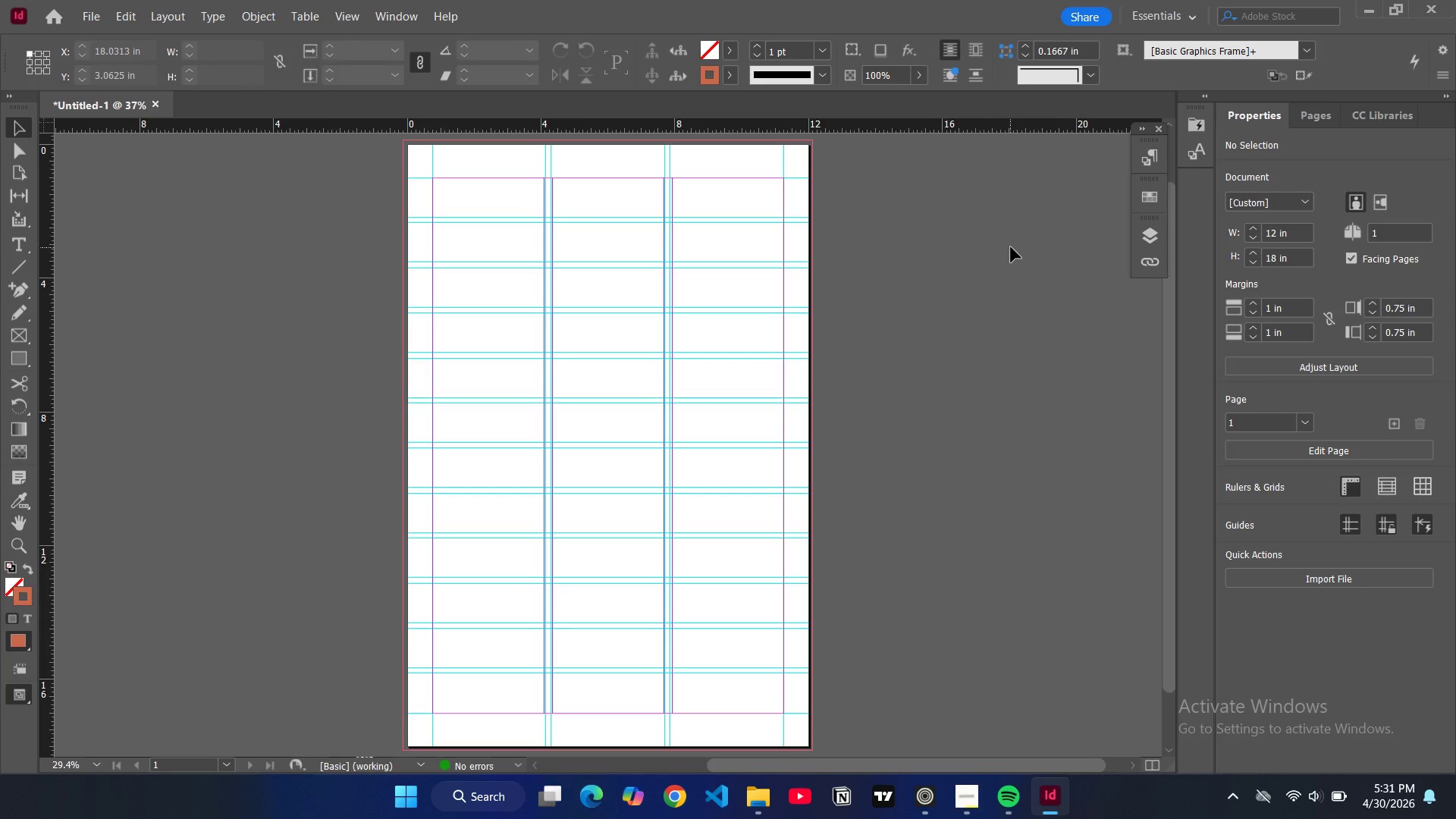 
wait(26.92)
 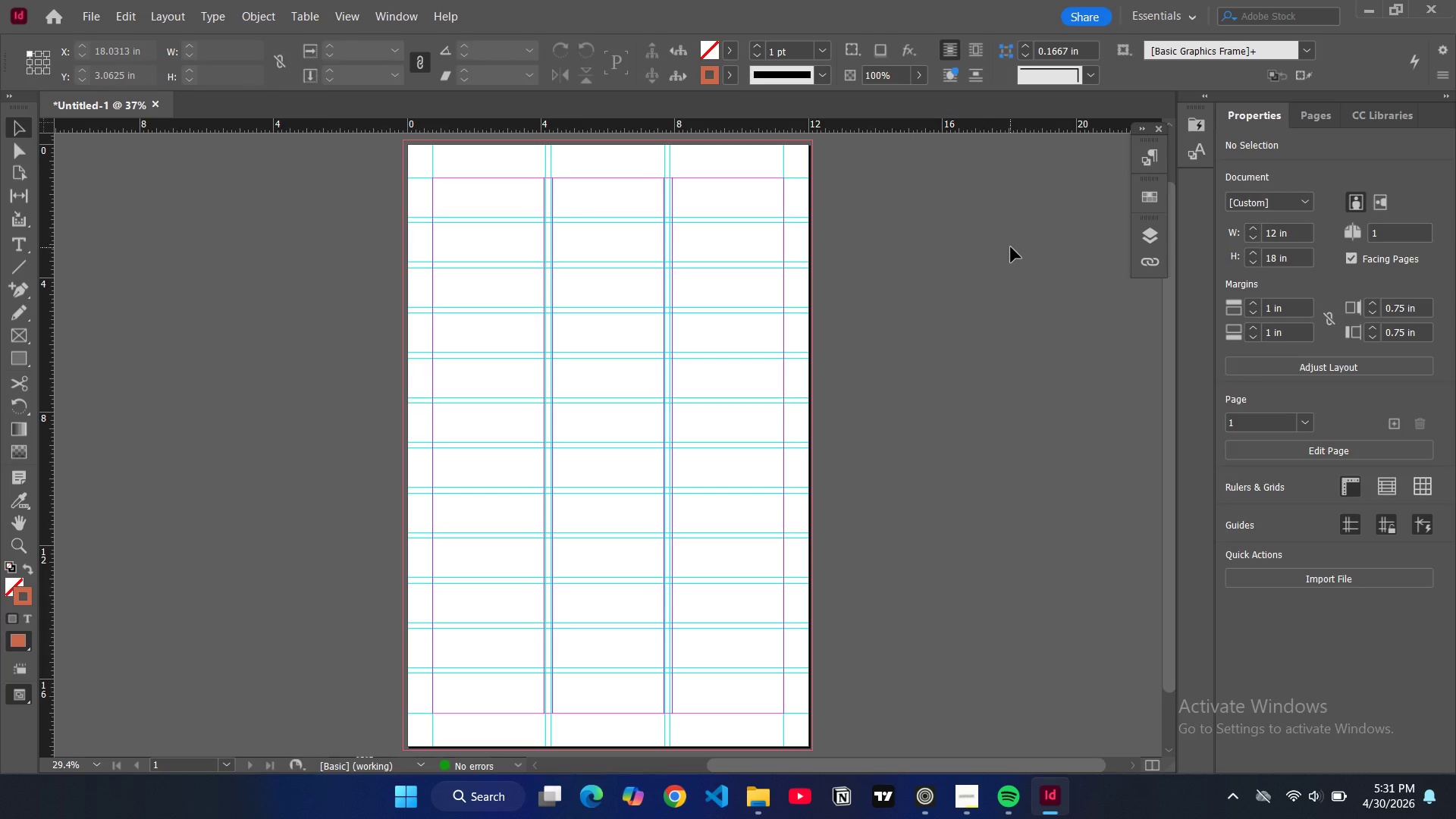 
left_click([384, 16])
 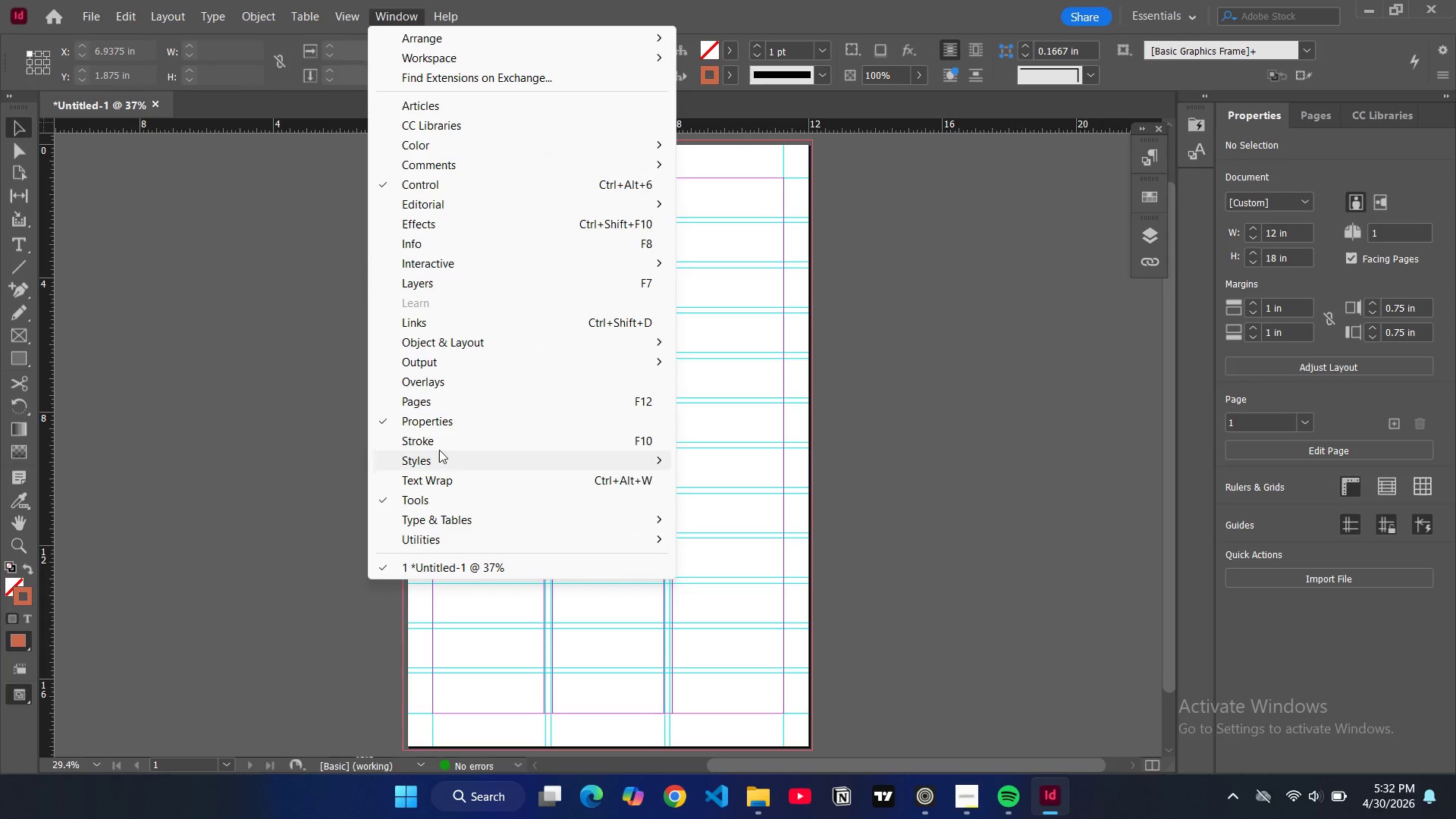 
left_click([436, 406])
 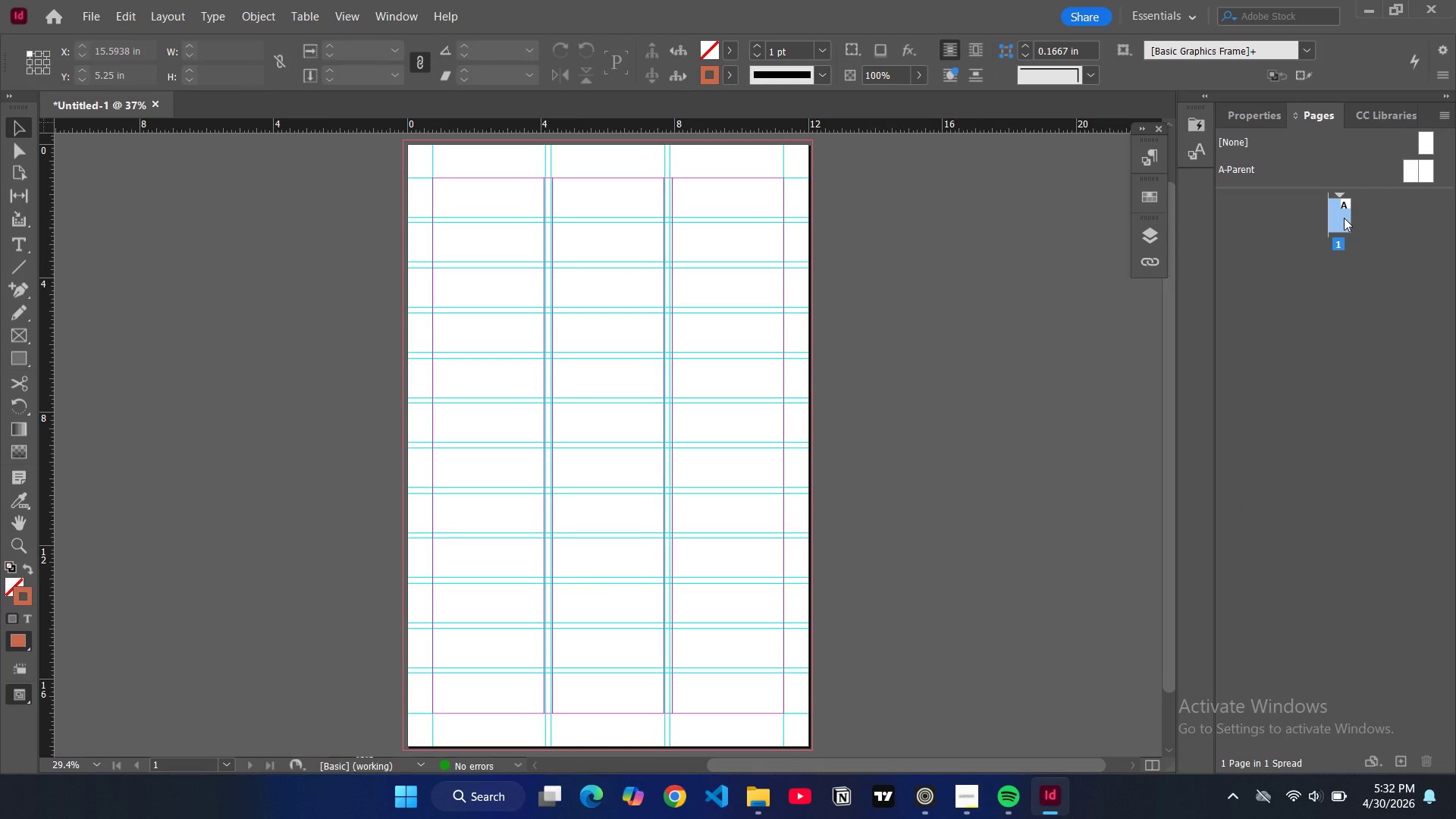 
right_click([1341, 218])
 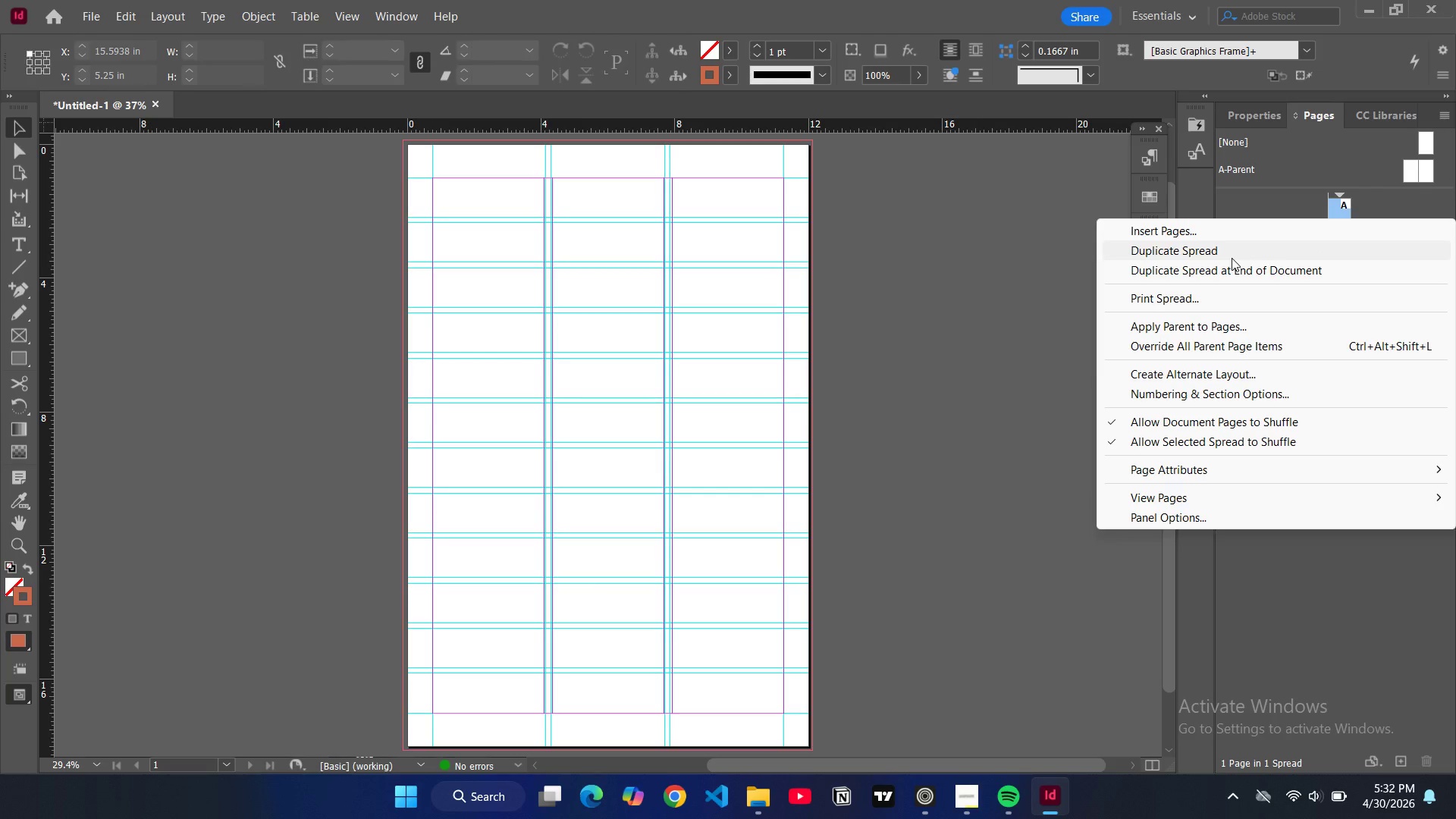 
left_click([1232, 258])
 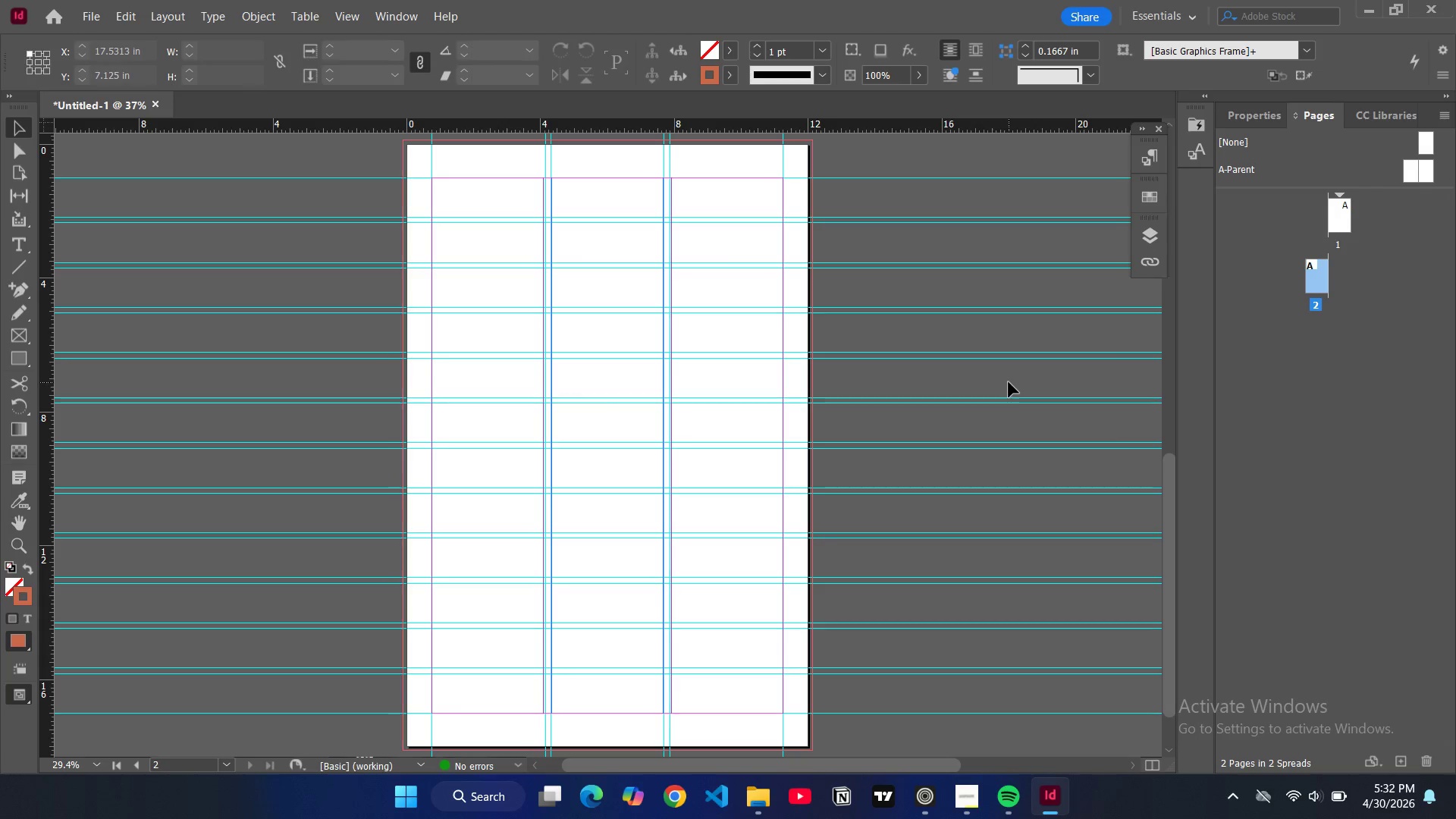 
scroll: coordinate [1009, 382], scroll_direction: none, amount: 0.0
 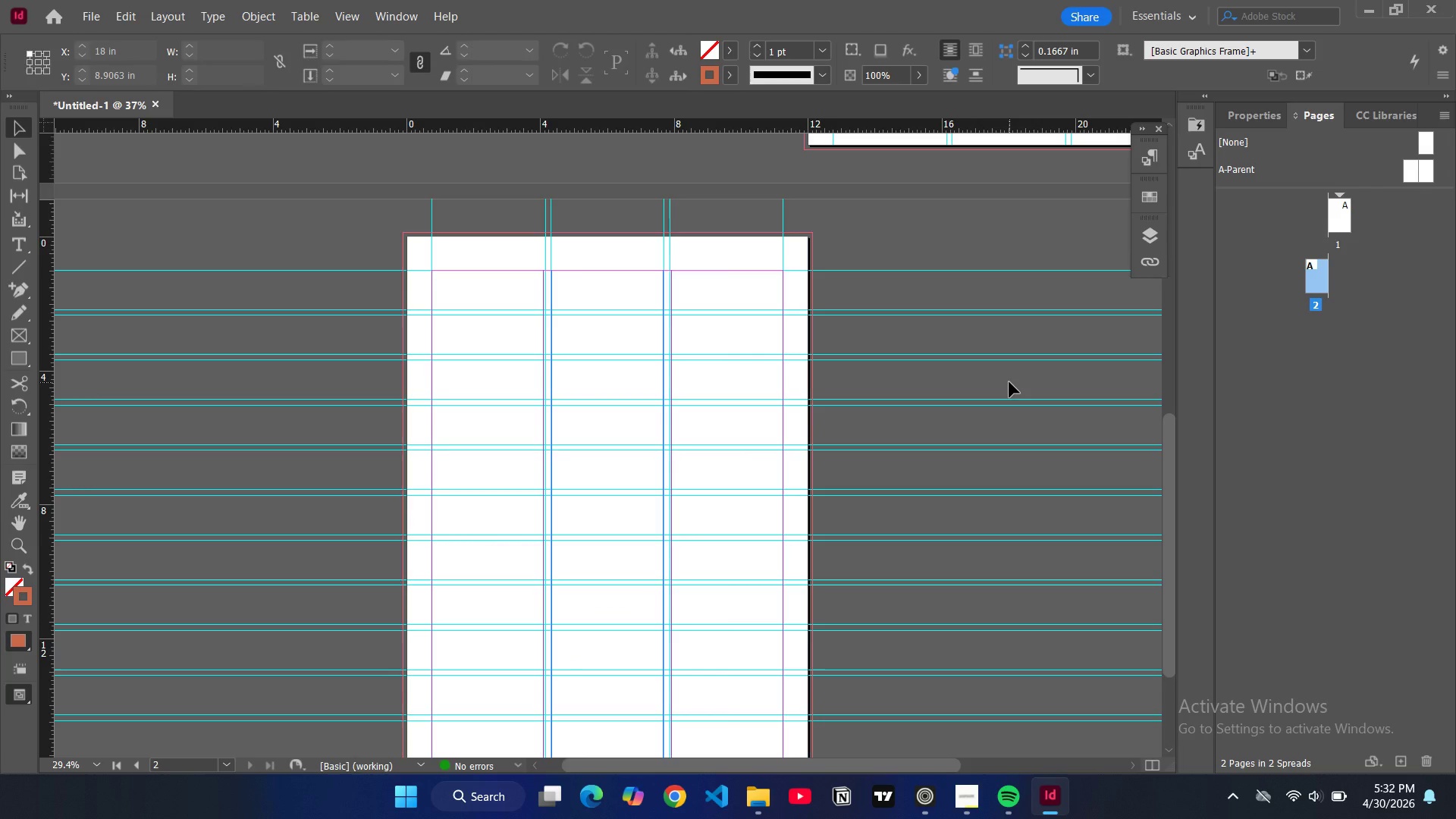 
key(Control+Z)
 